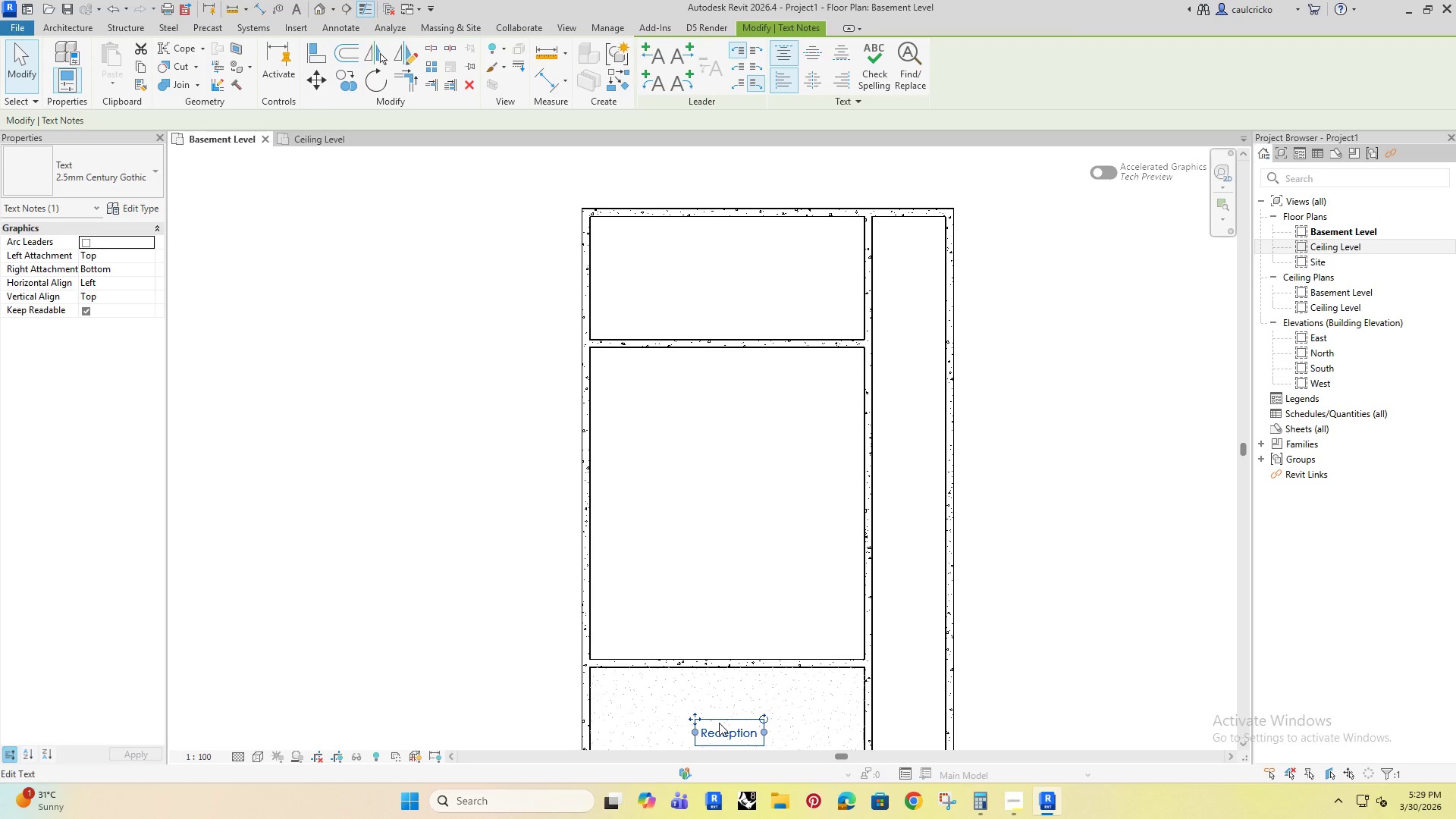 
type(co)
 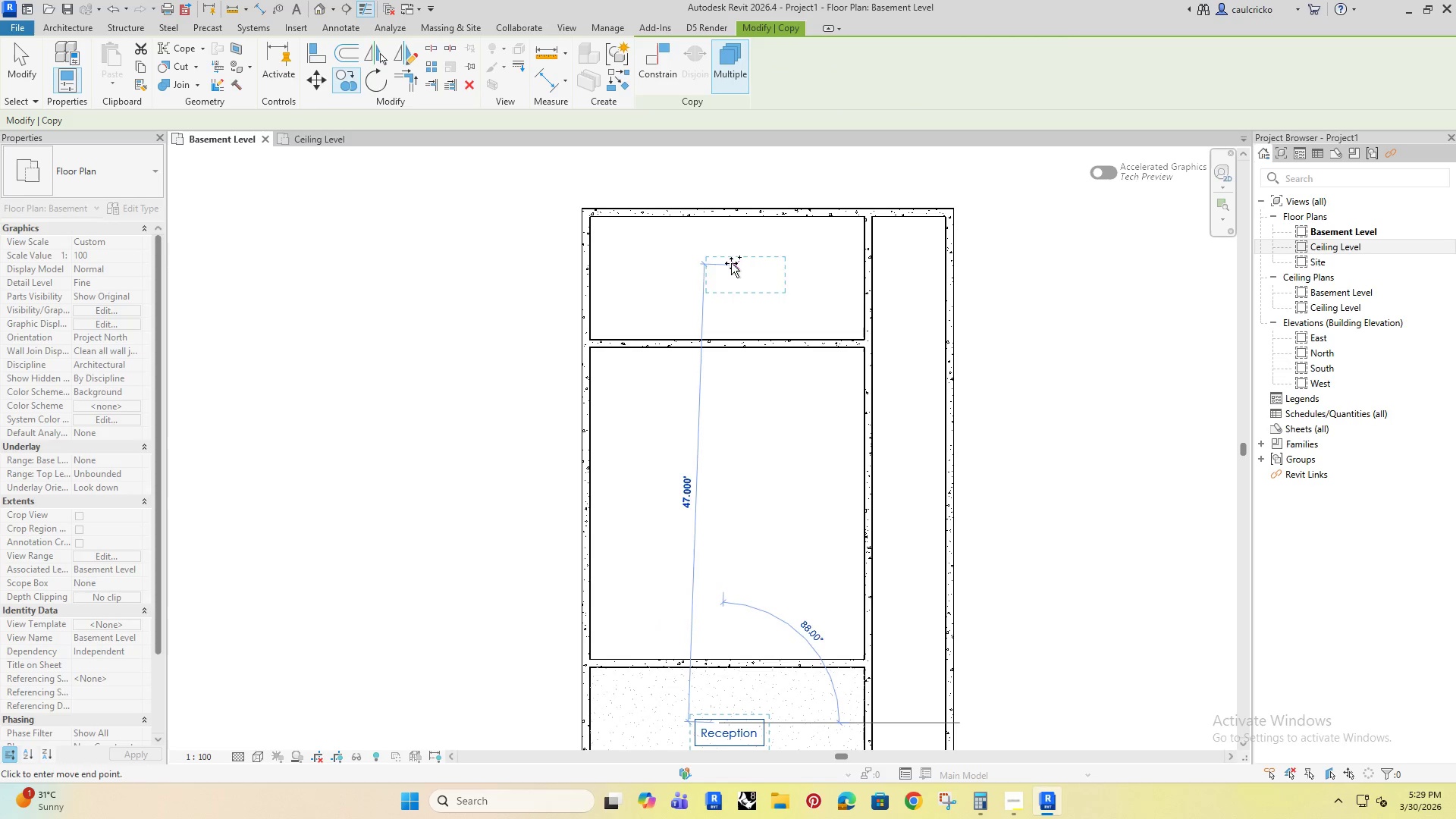 
left_click([718, 264])
 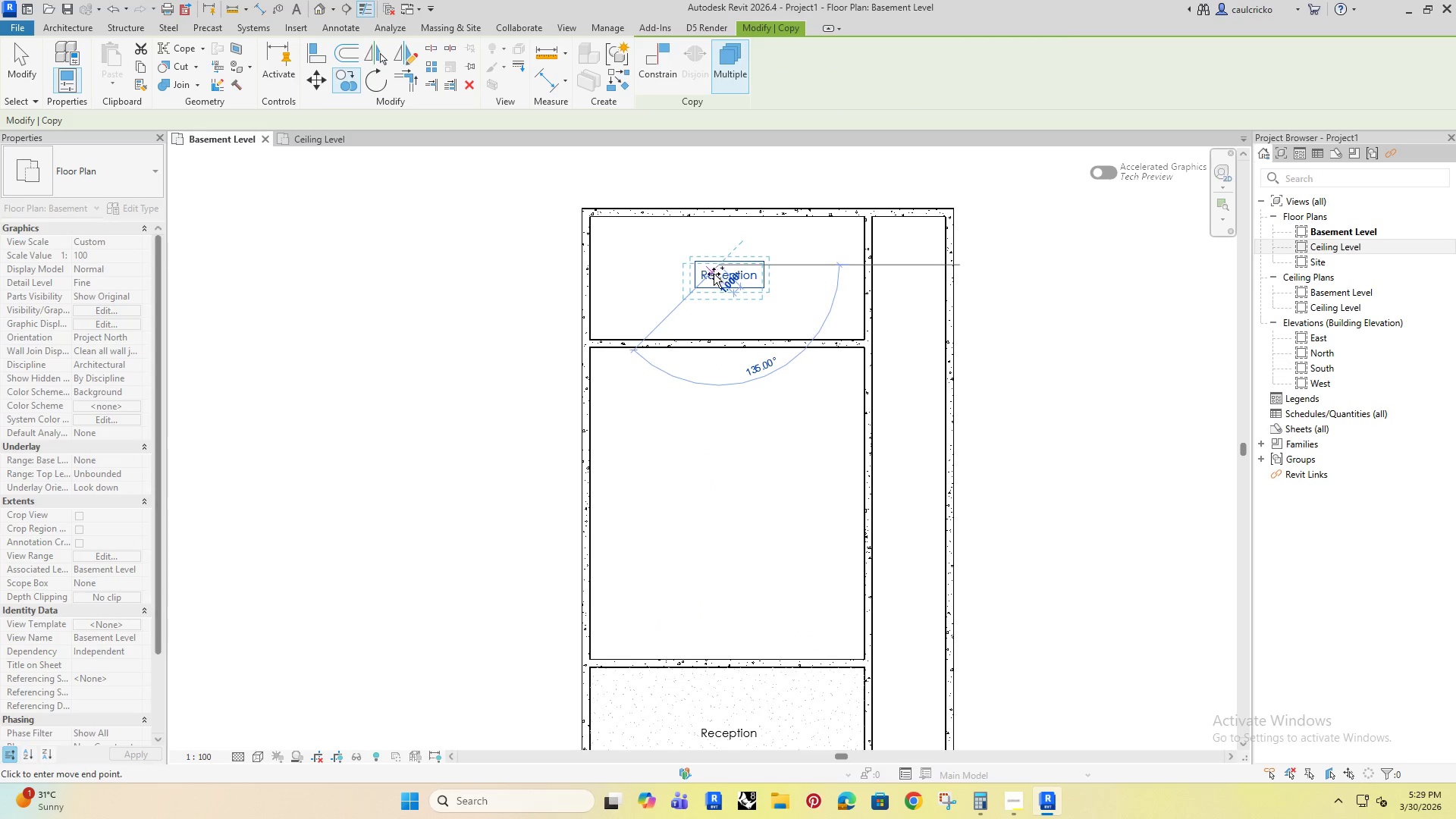 
key(Escape)
 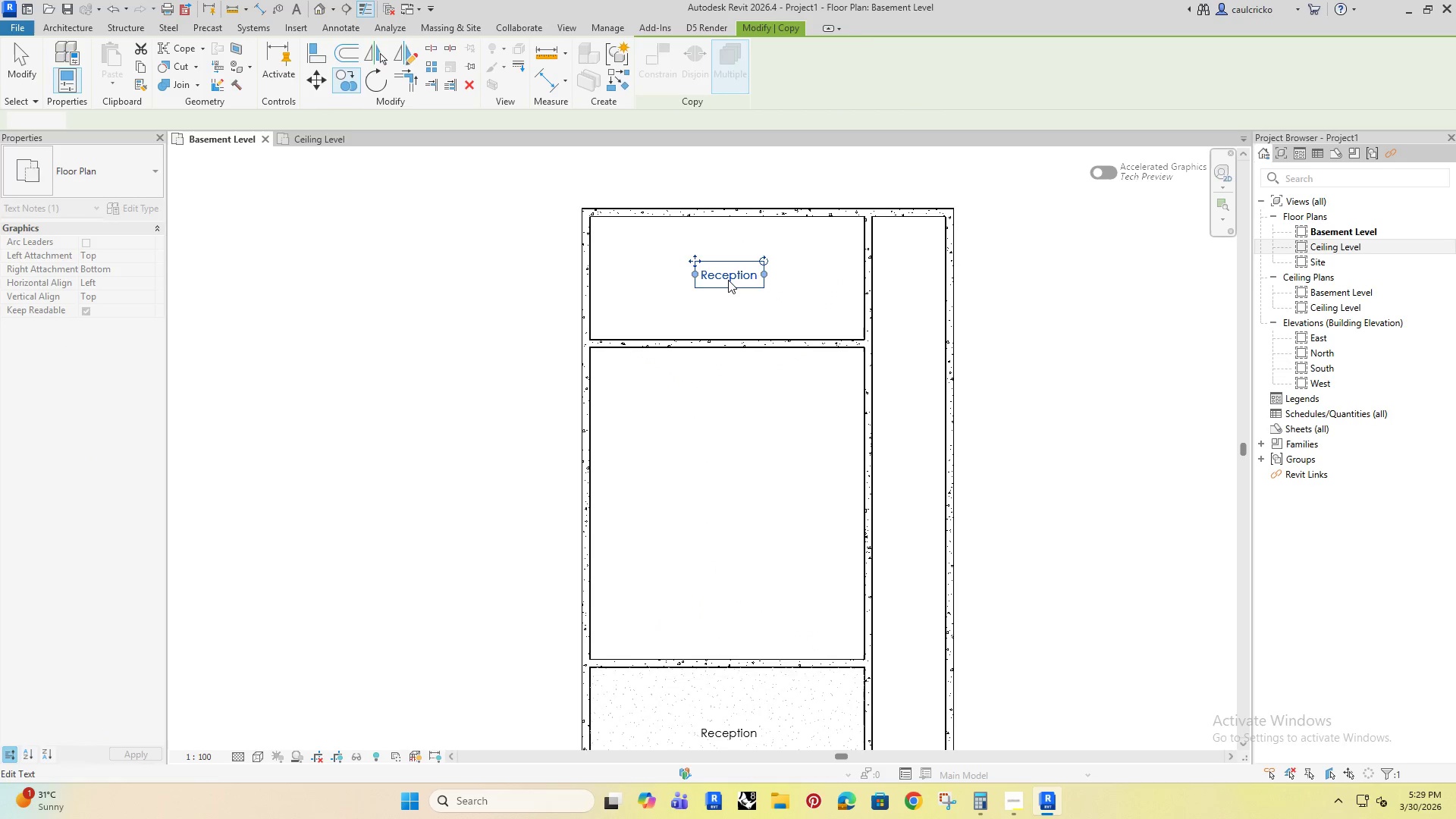 
left_click([728, 280])
 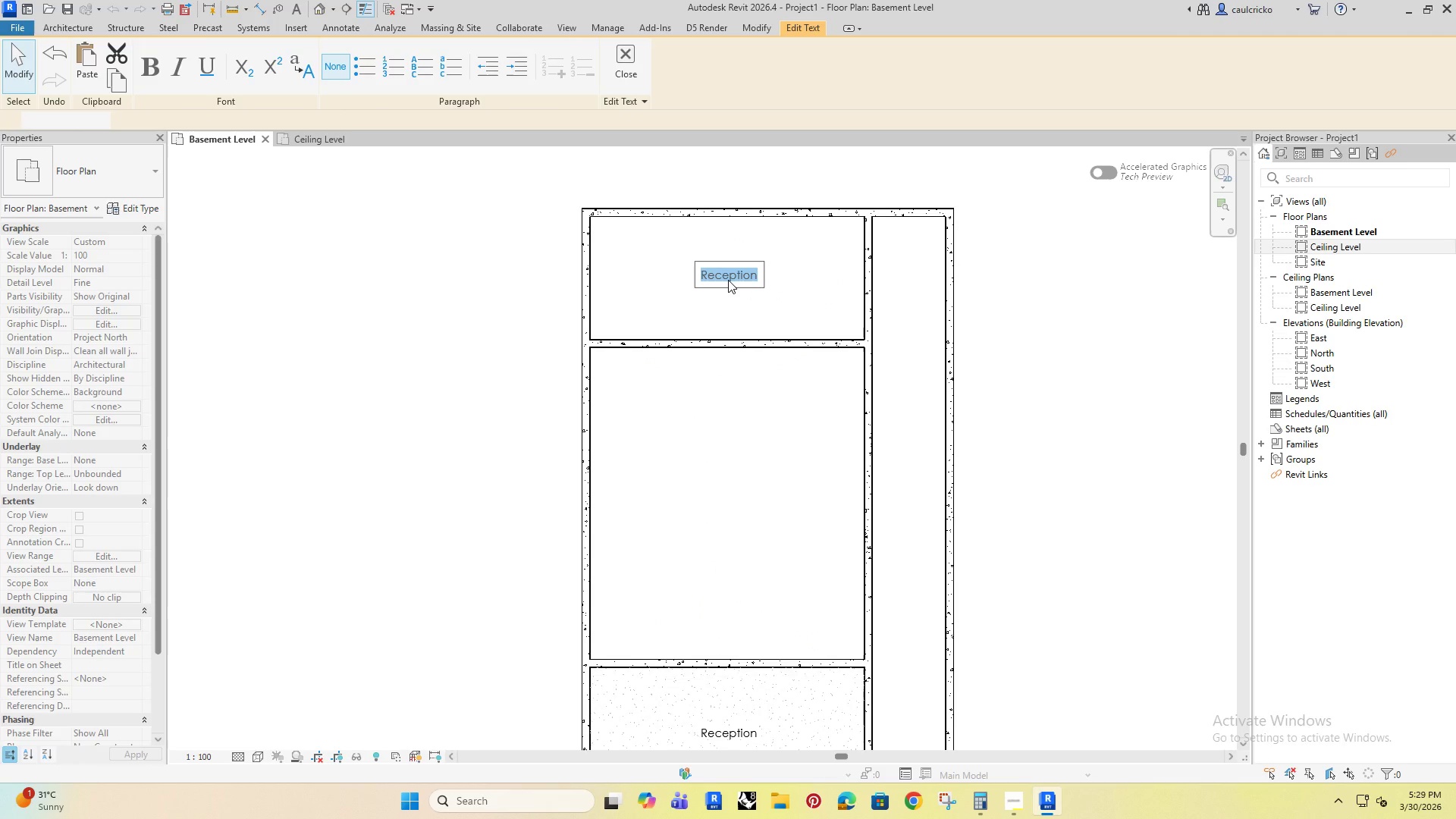 
left_click([728, 280])
 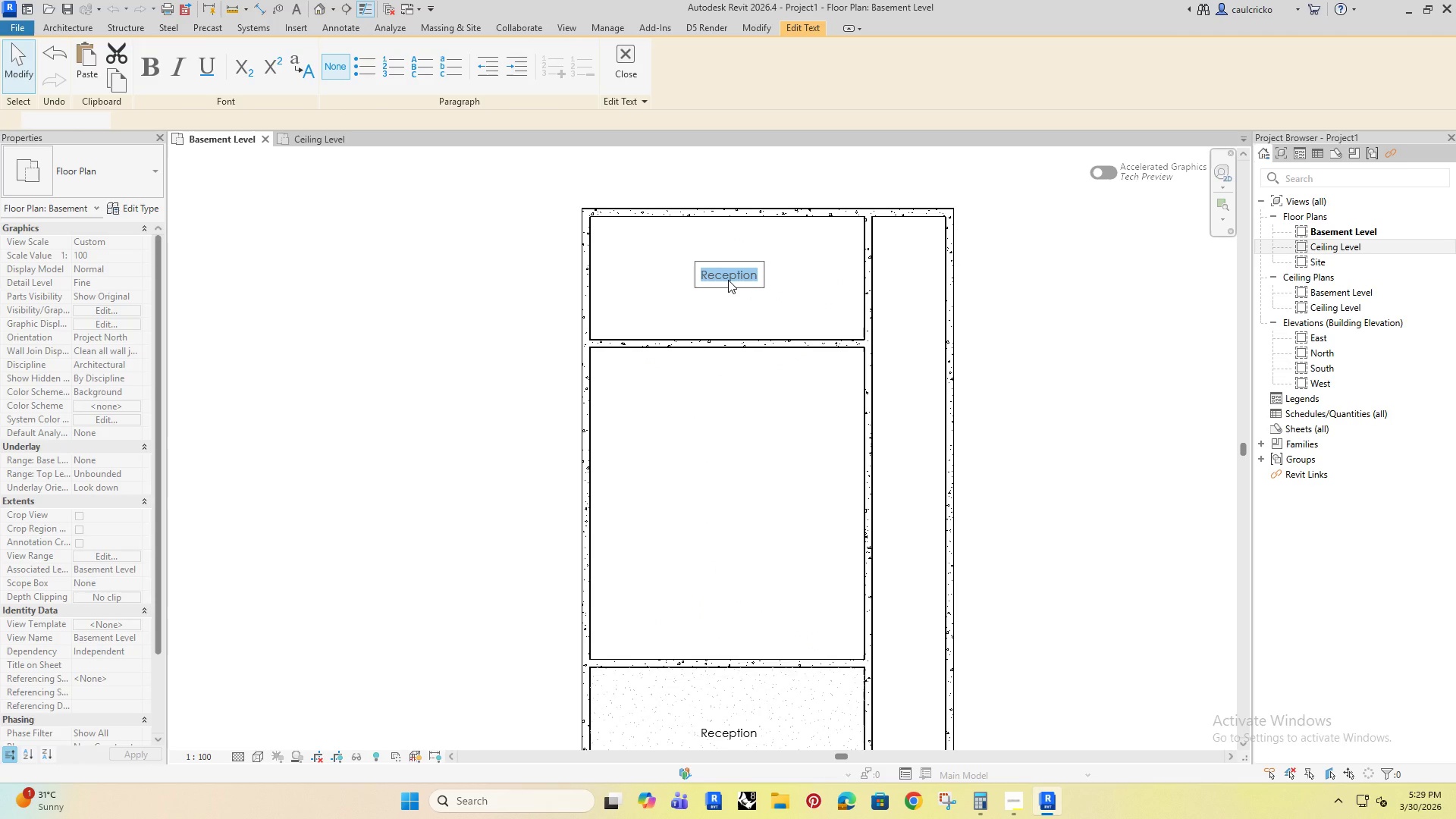 
type(Salt Cove Loug)
key(Backspace)
type(n)
key(Backspace)
key(Backspace)
key(Backspace)
key(Backspace)
type(l)
key(Backspace)
type(Lounge)
 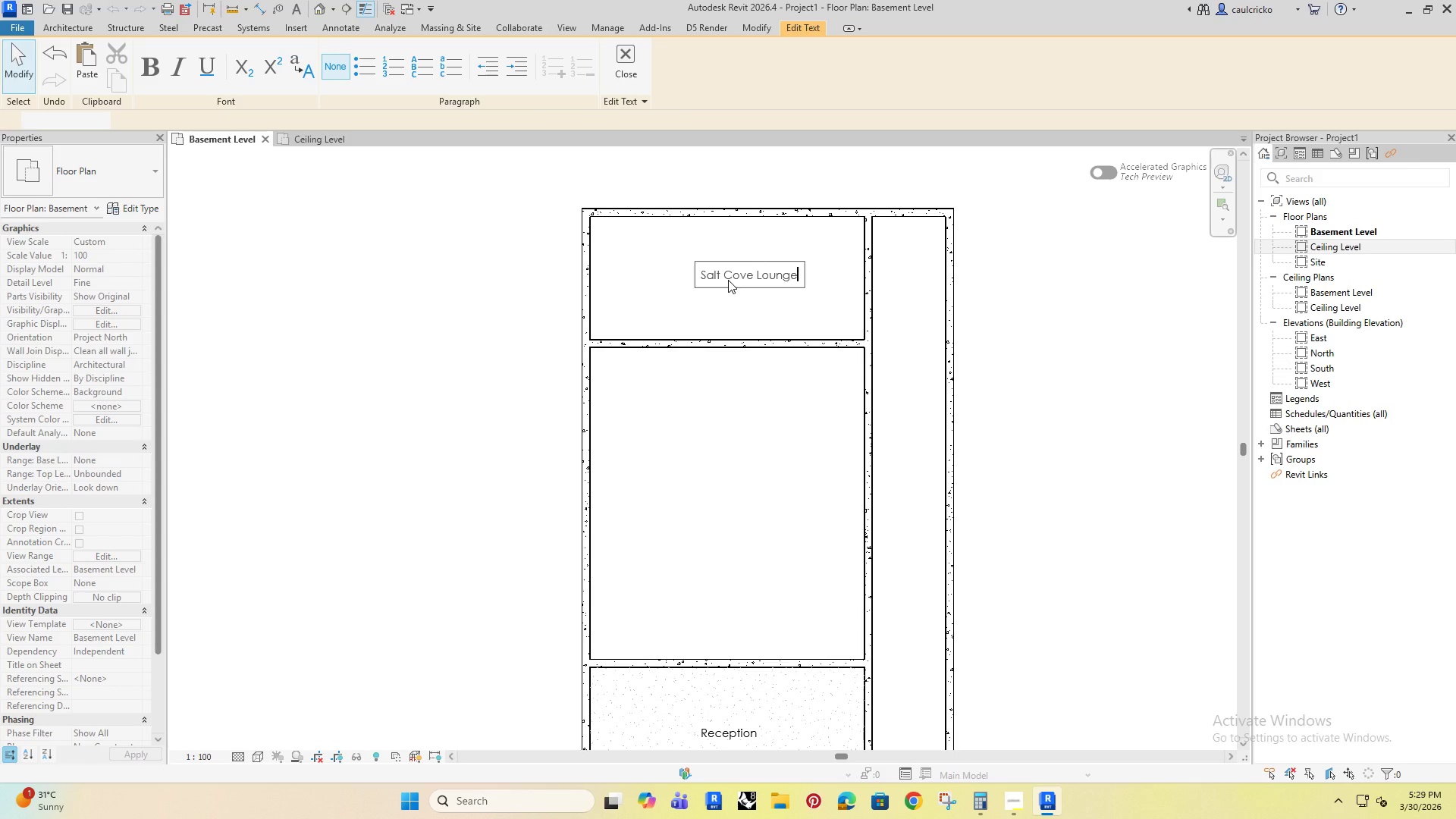 
key(Enter)
 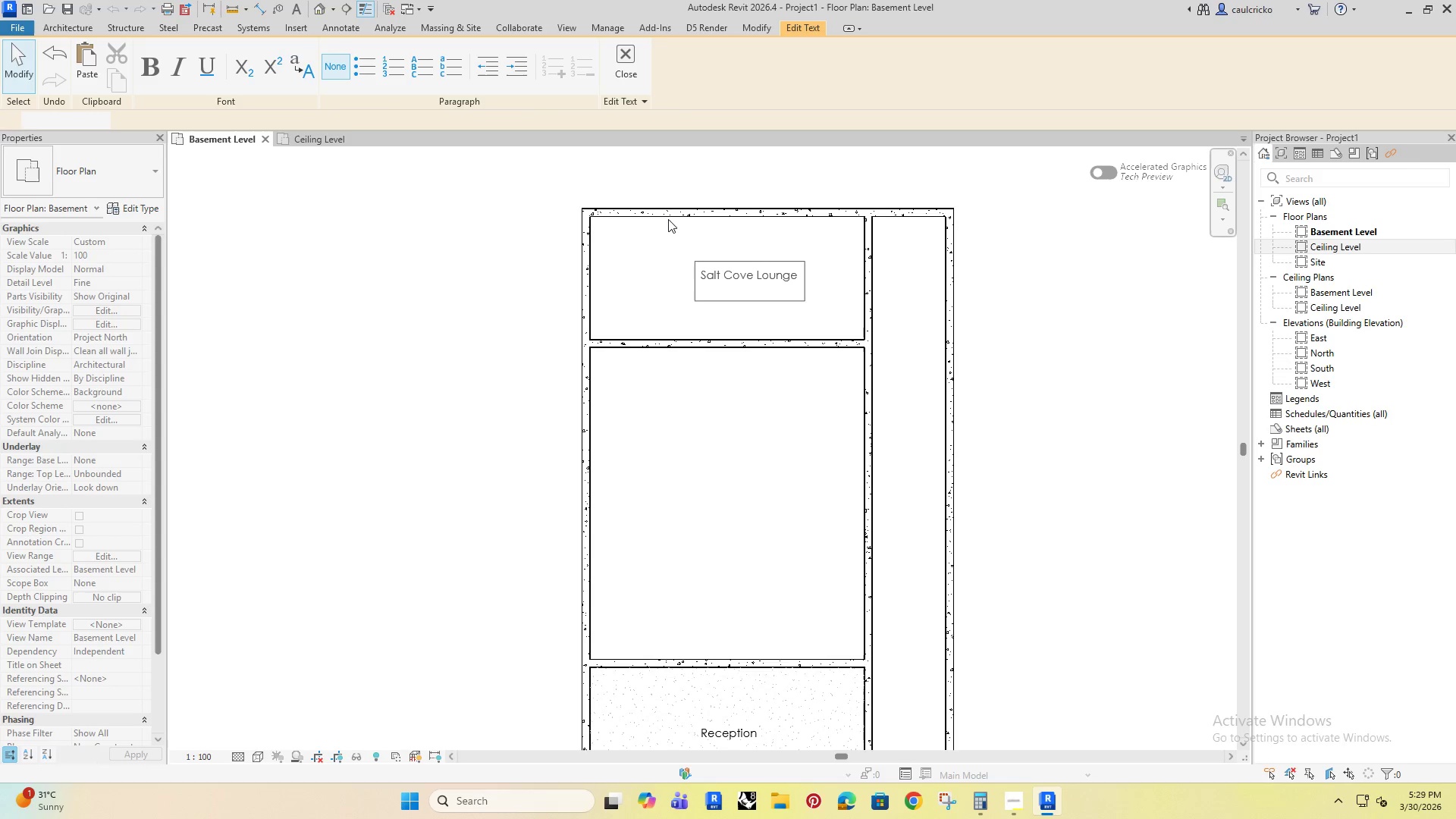 
key(Backspace)
 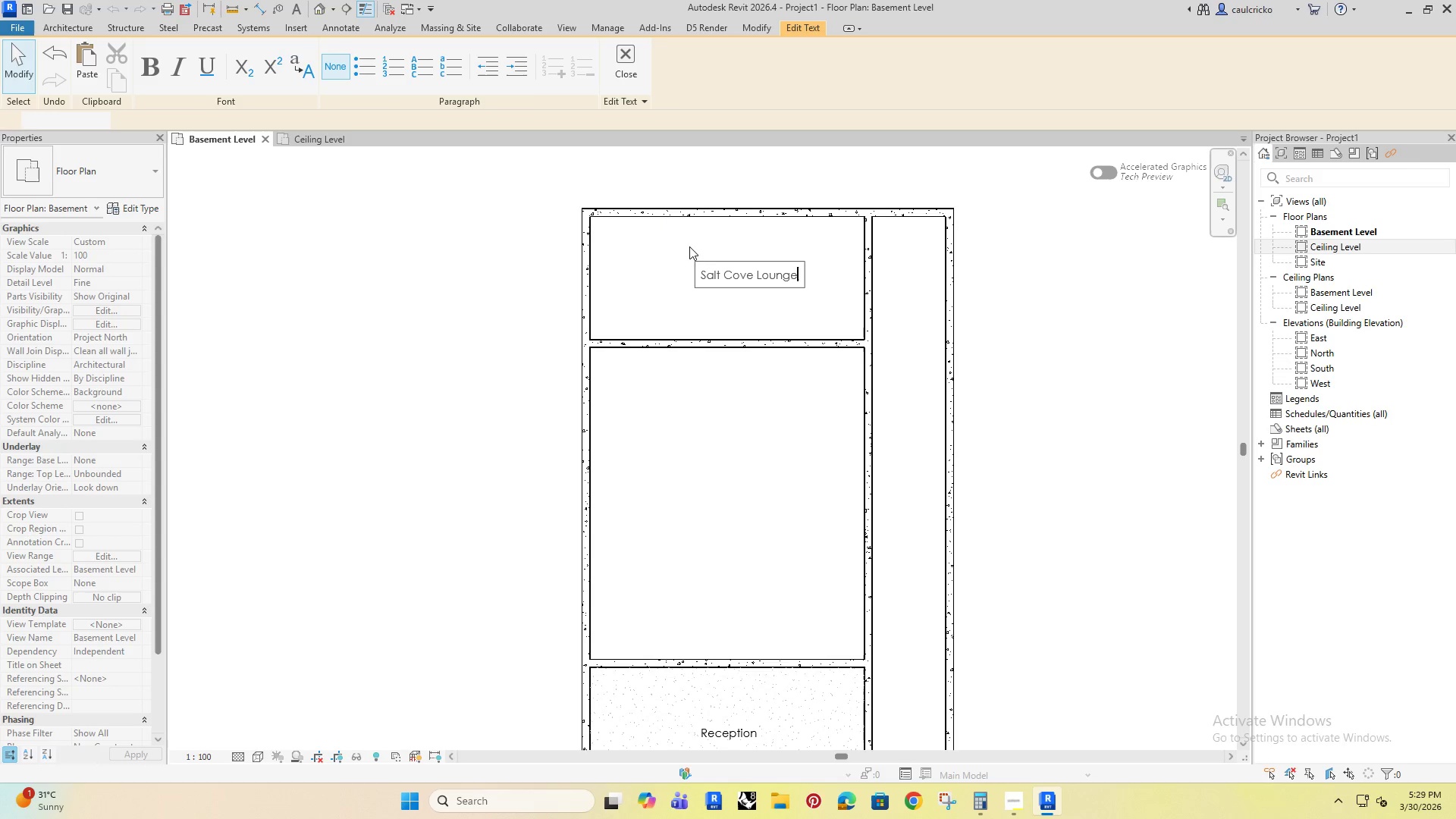 
key(Backspace)
 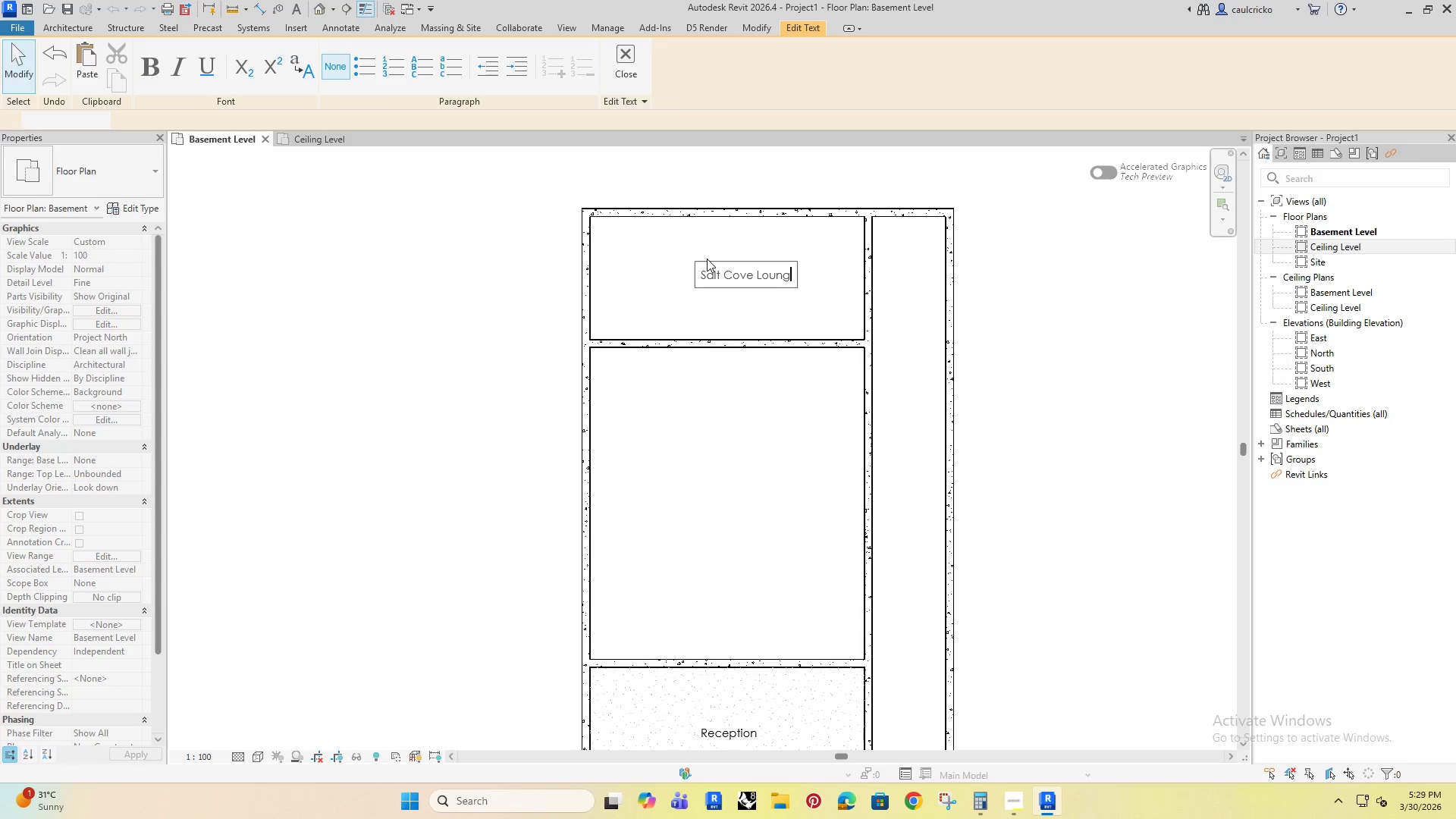 
key(Backspace)
 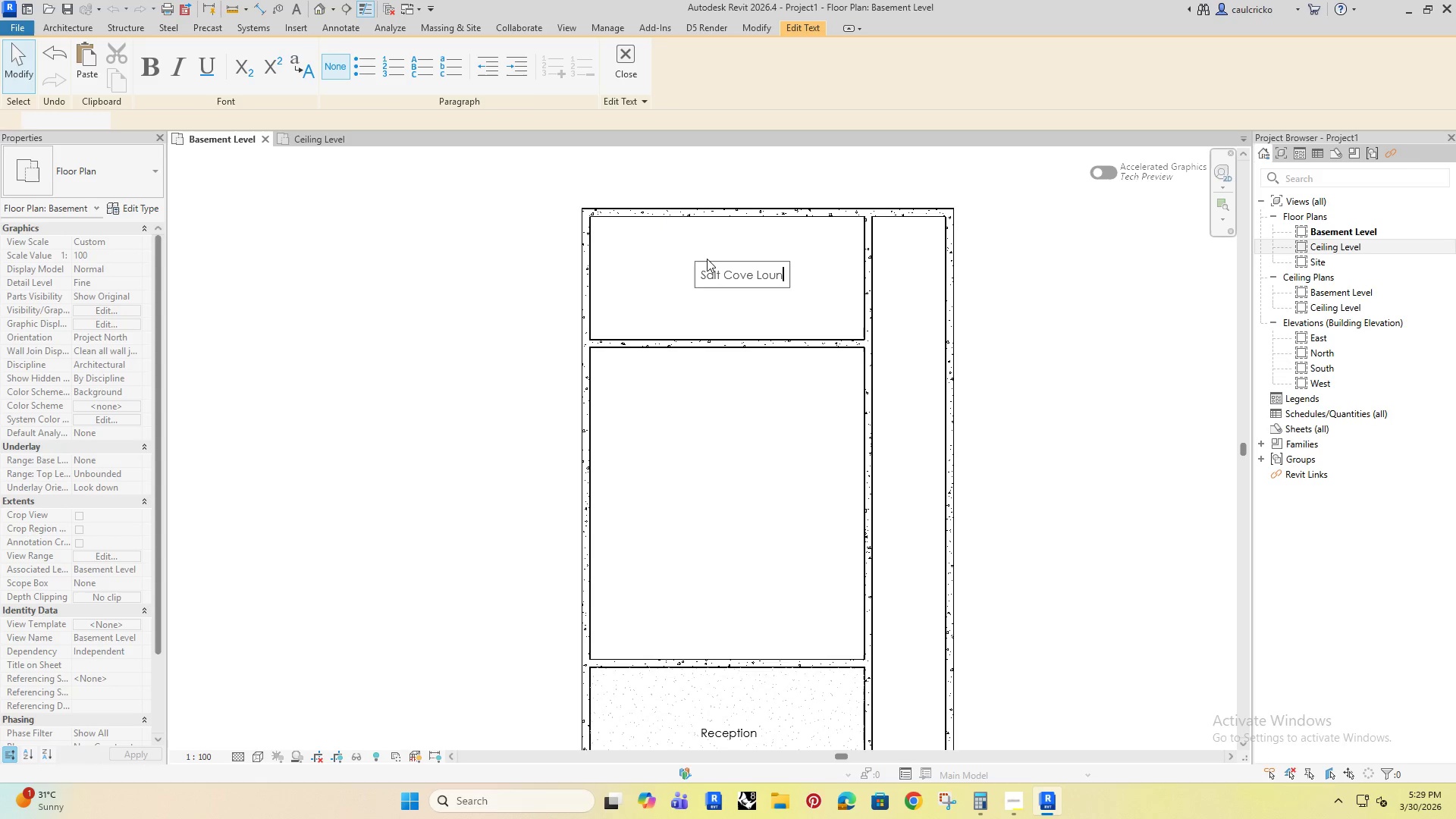 
key(Backspace)
 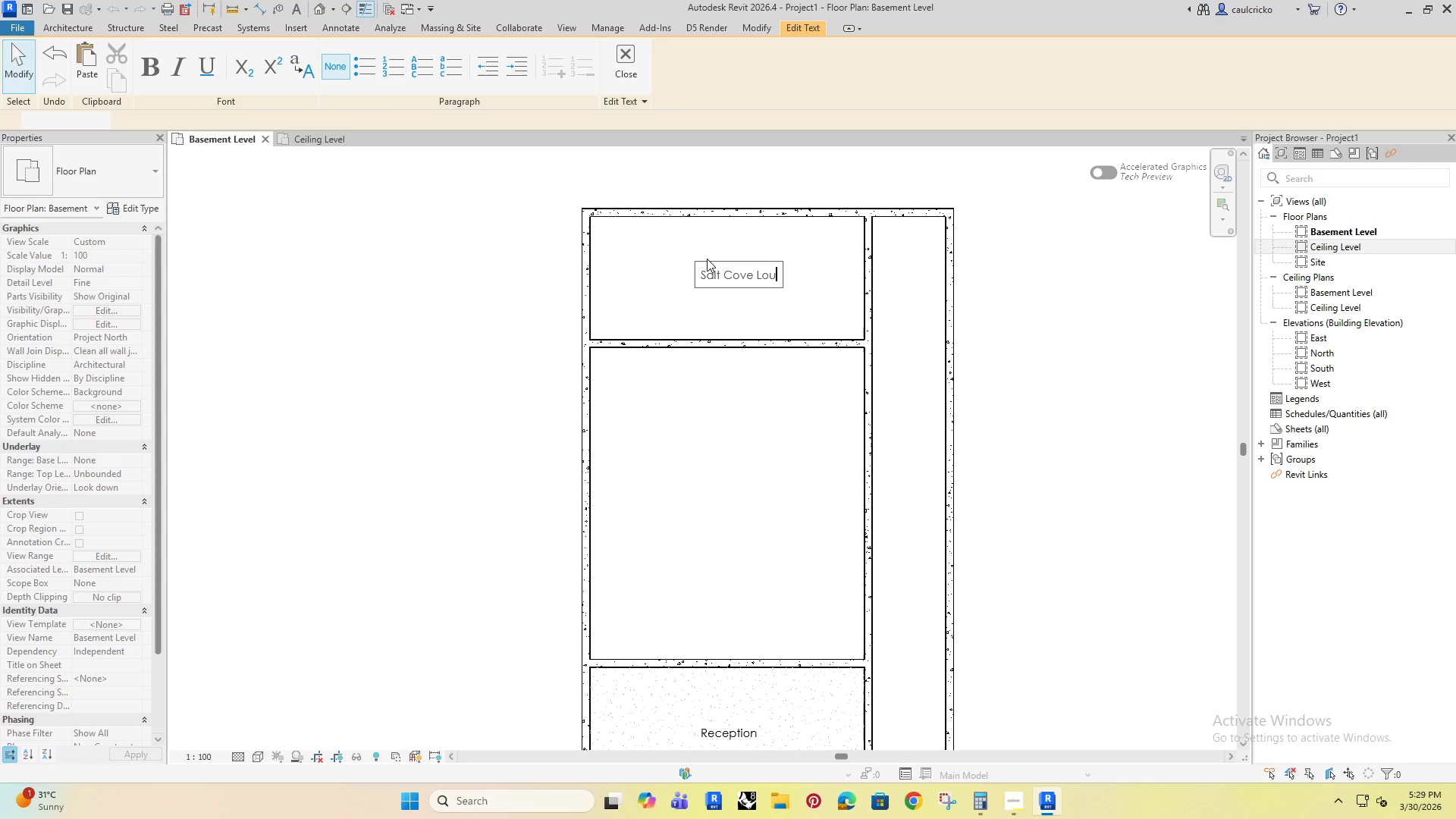 
key(Backspace)
 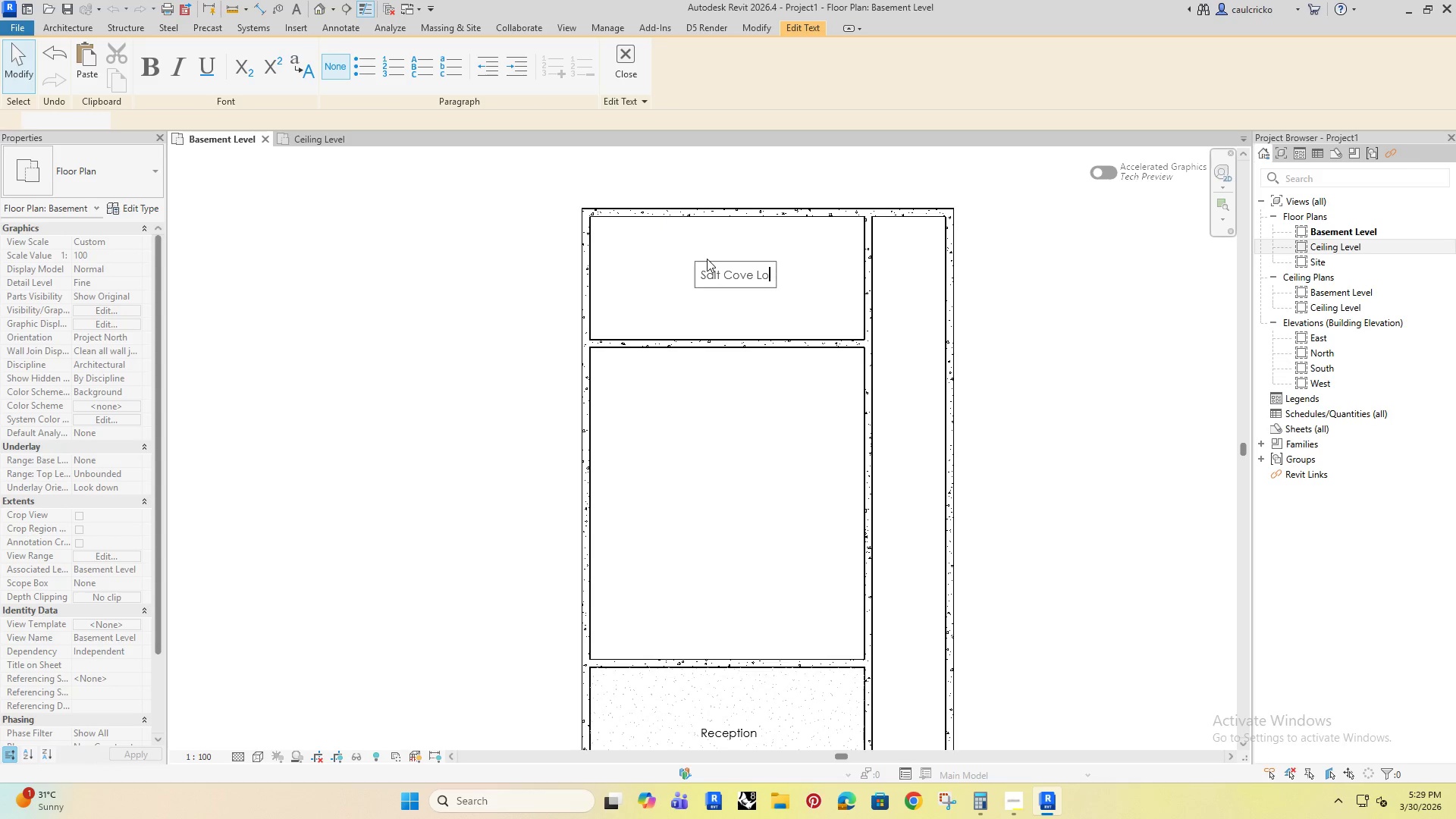 
key(Backspace)
 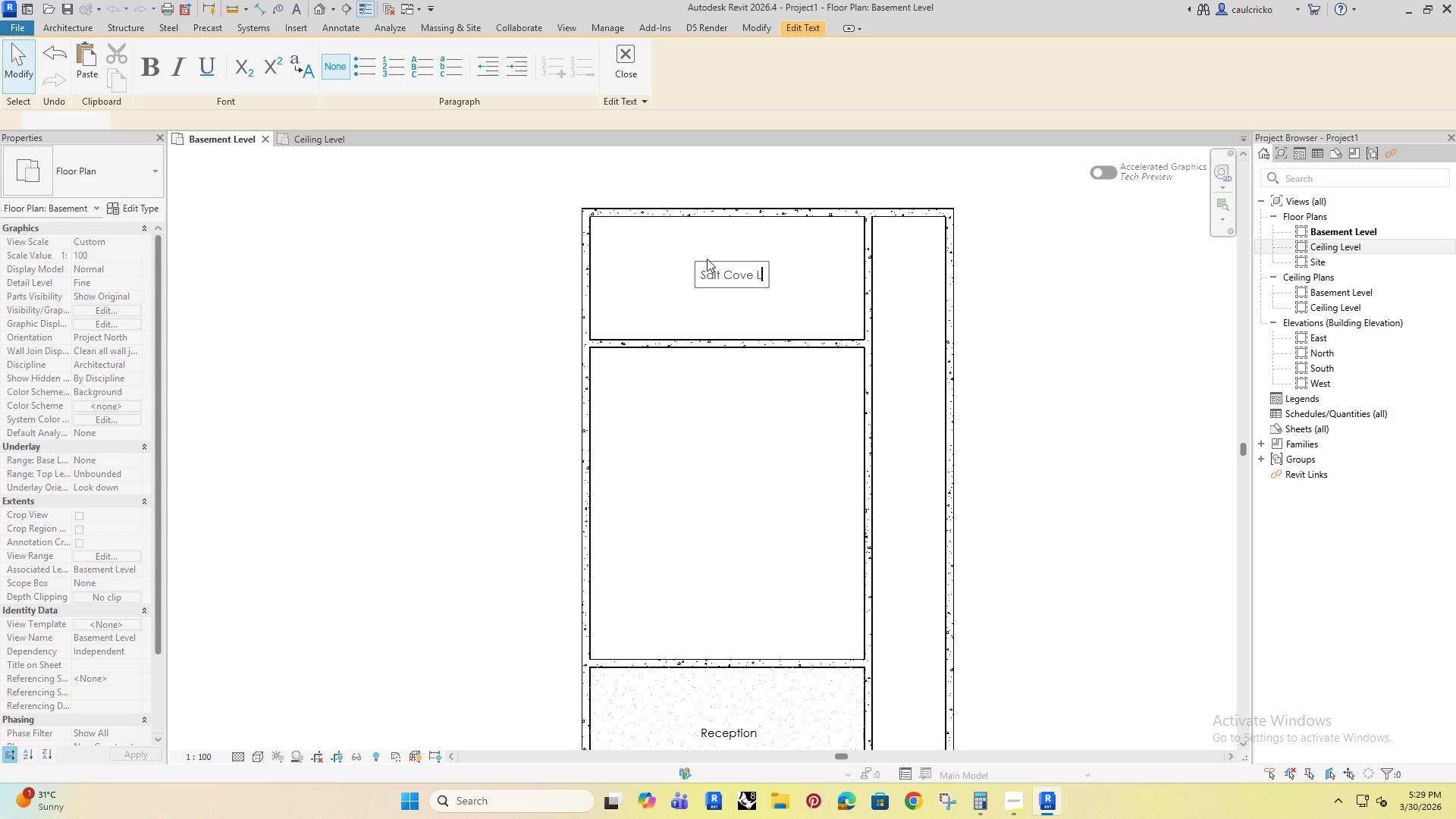 
key(Backspace)
 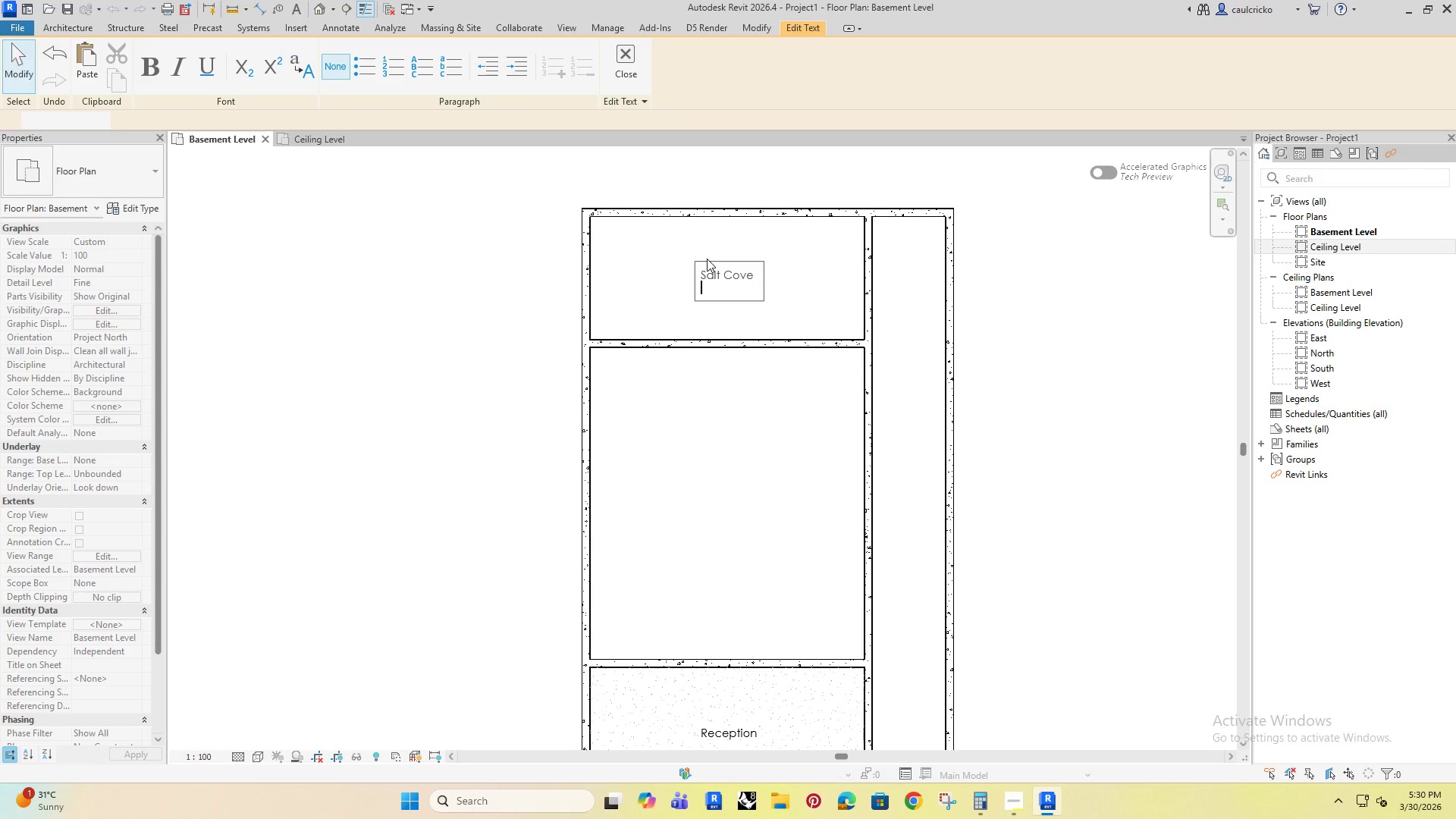 
key(Enter)
 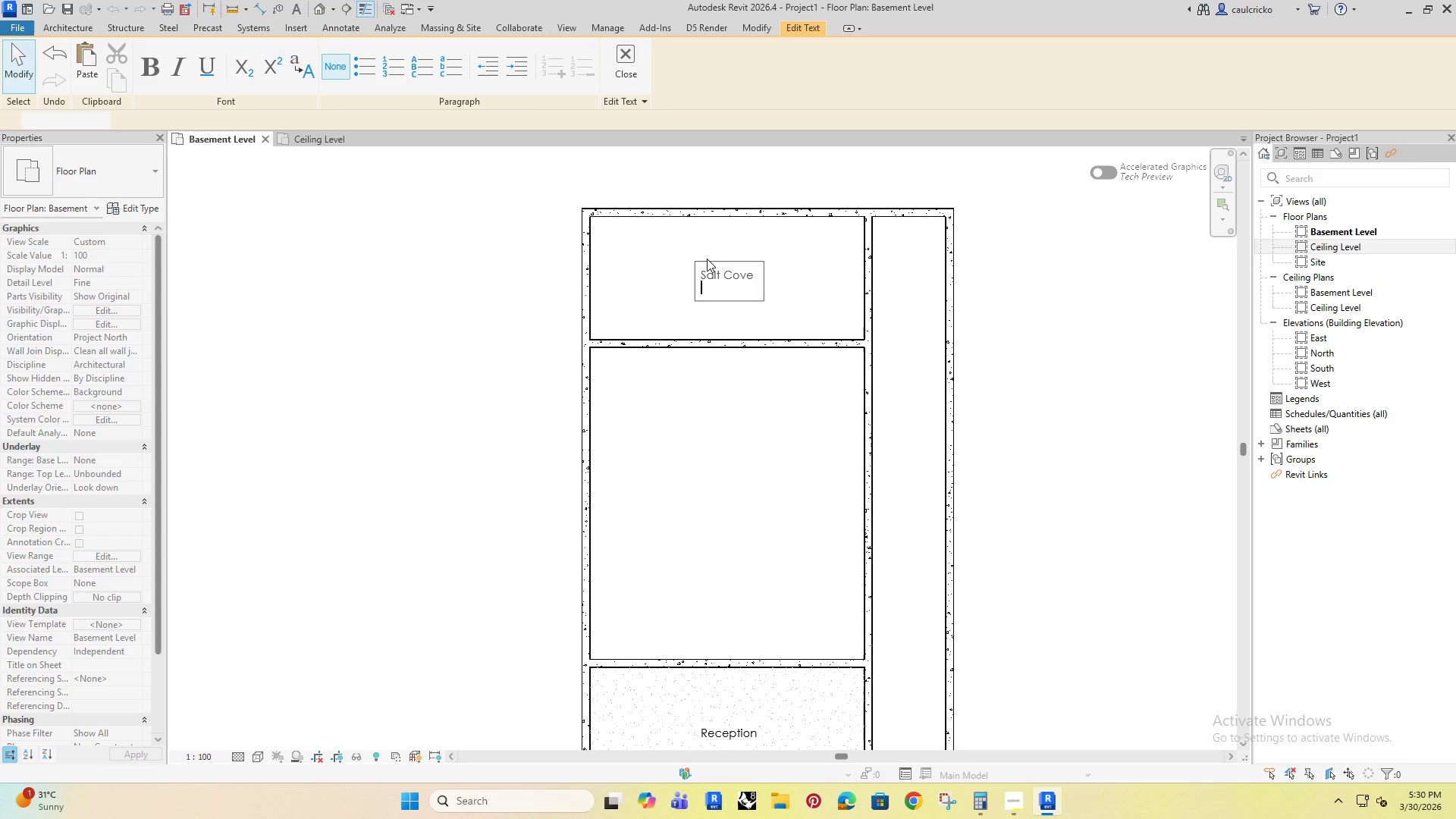 
type(Lounge)
 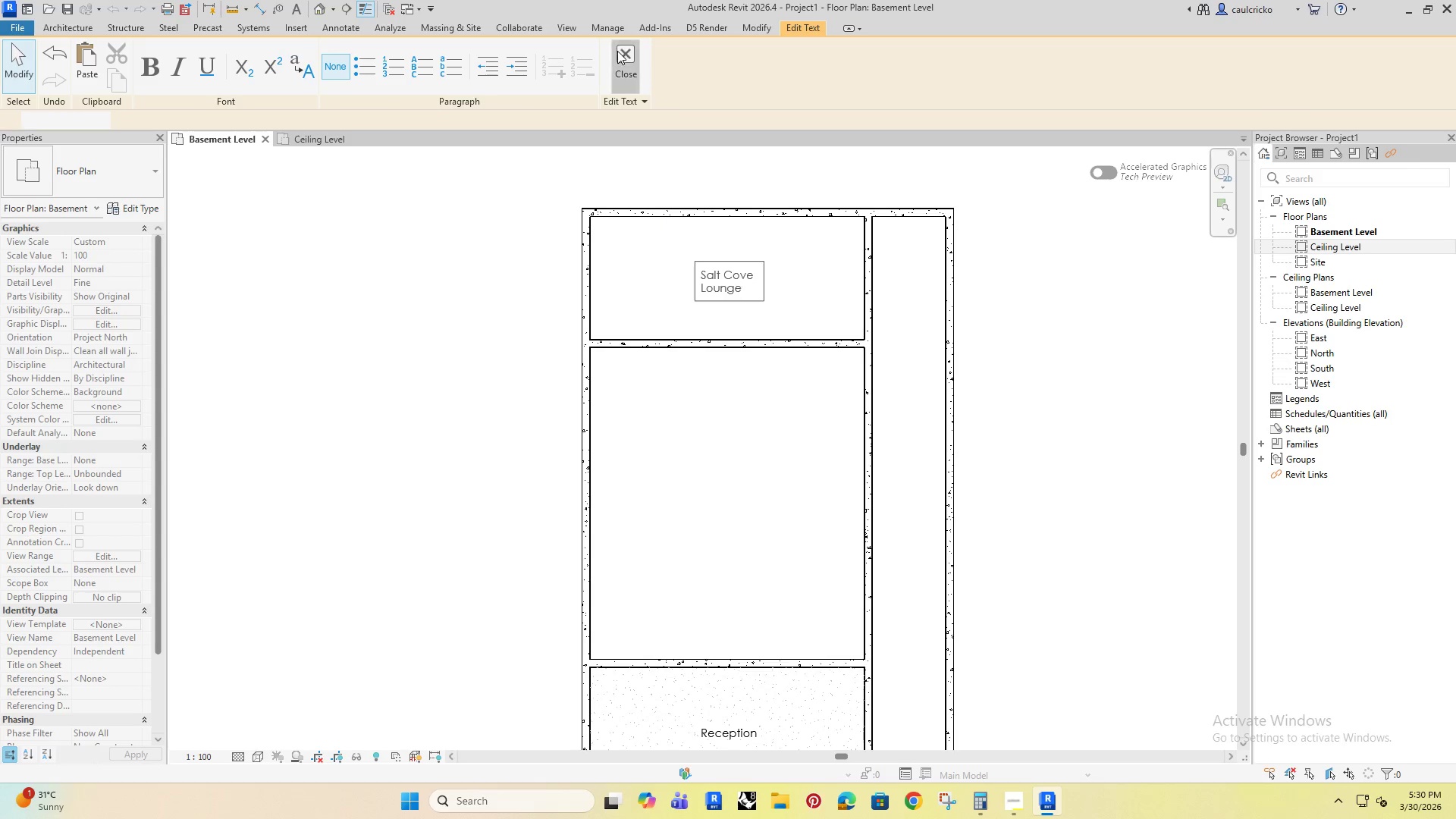 
scroll: coordinate [609, 317], scroll_direction: down, amount: 3.0
 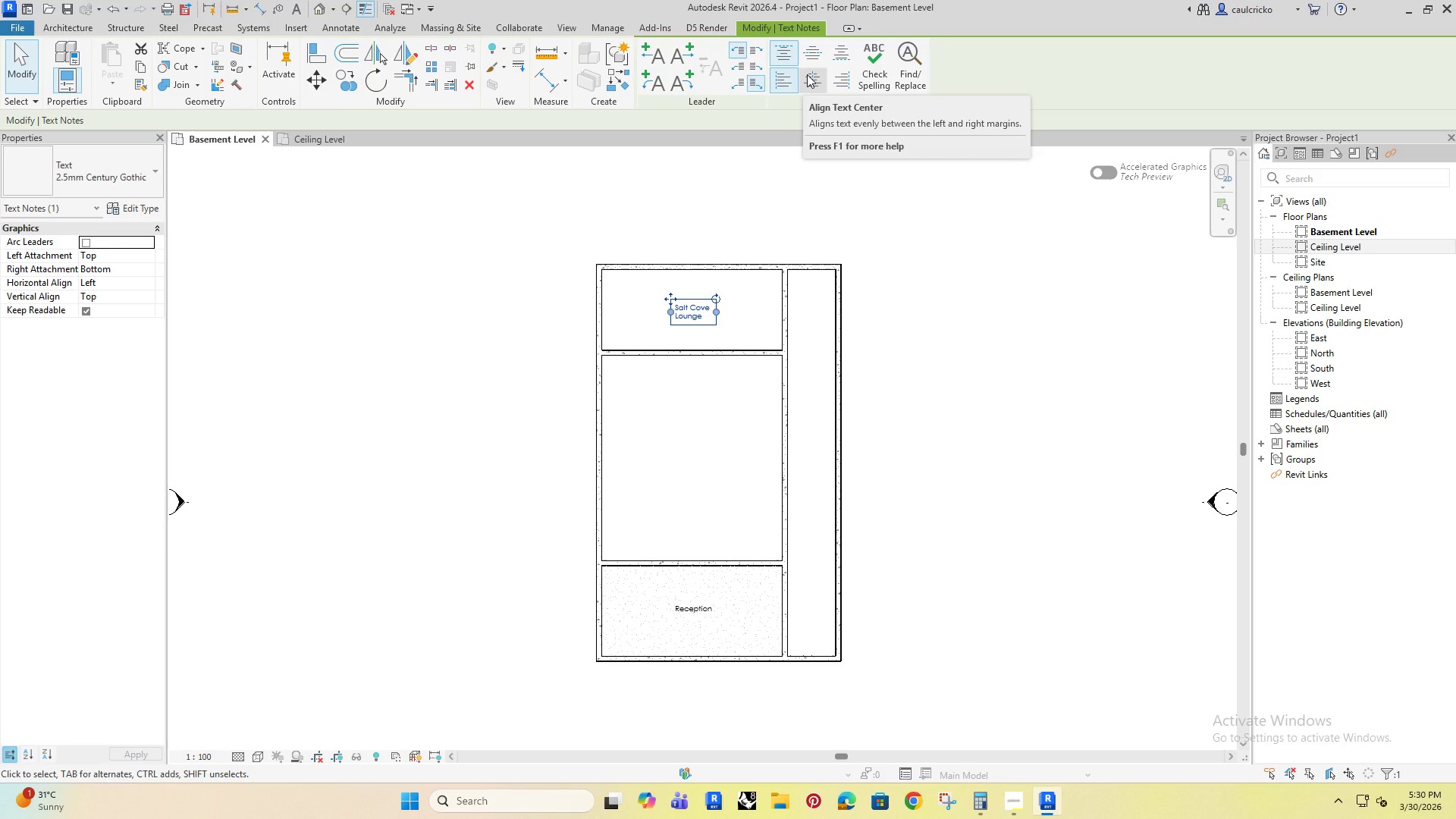 
left_click([808, 79])
 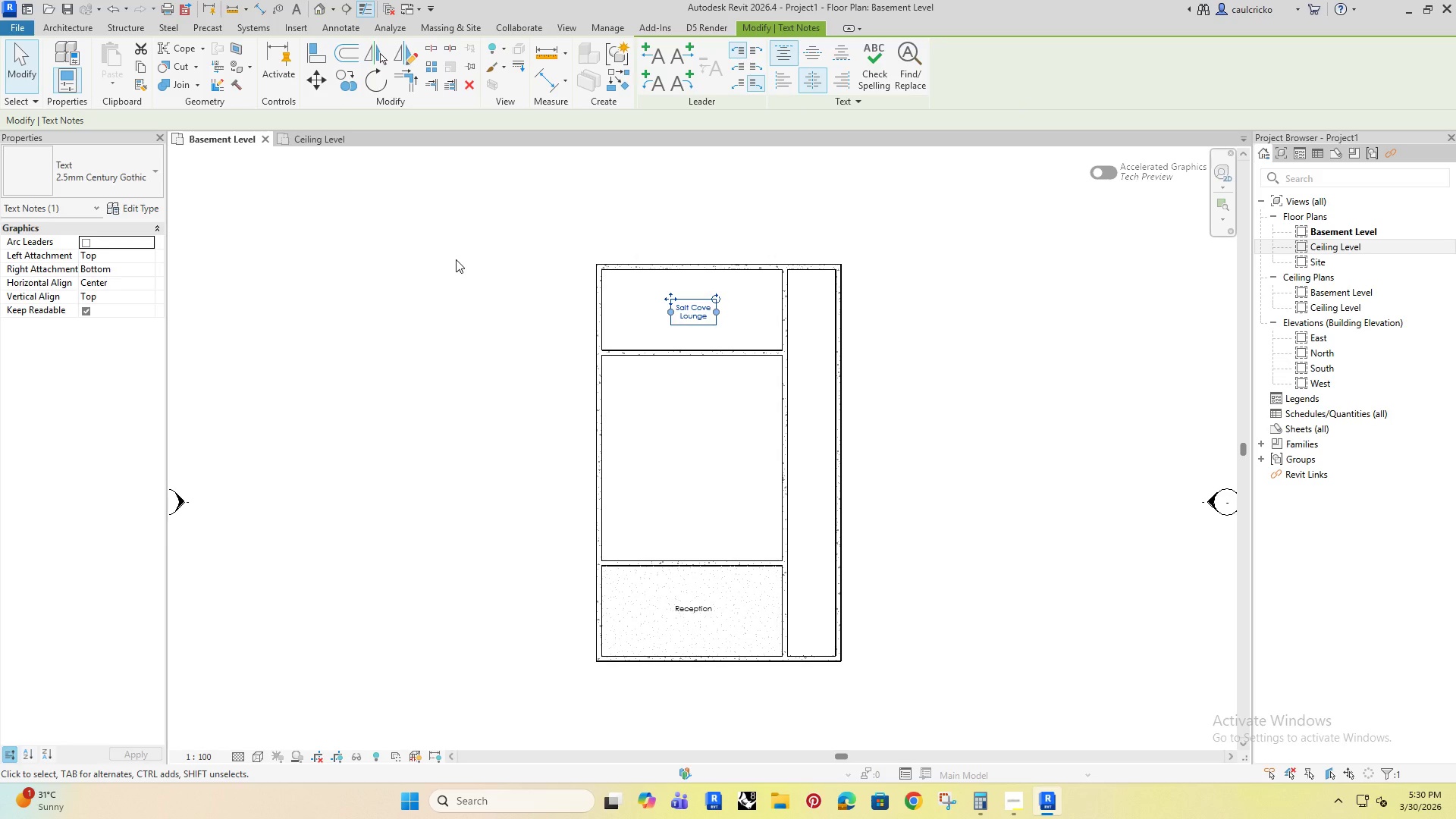 
key(ArrowLeft)
 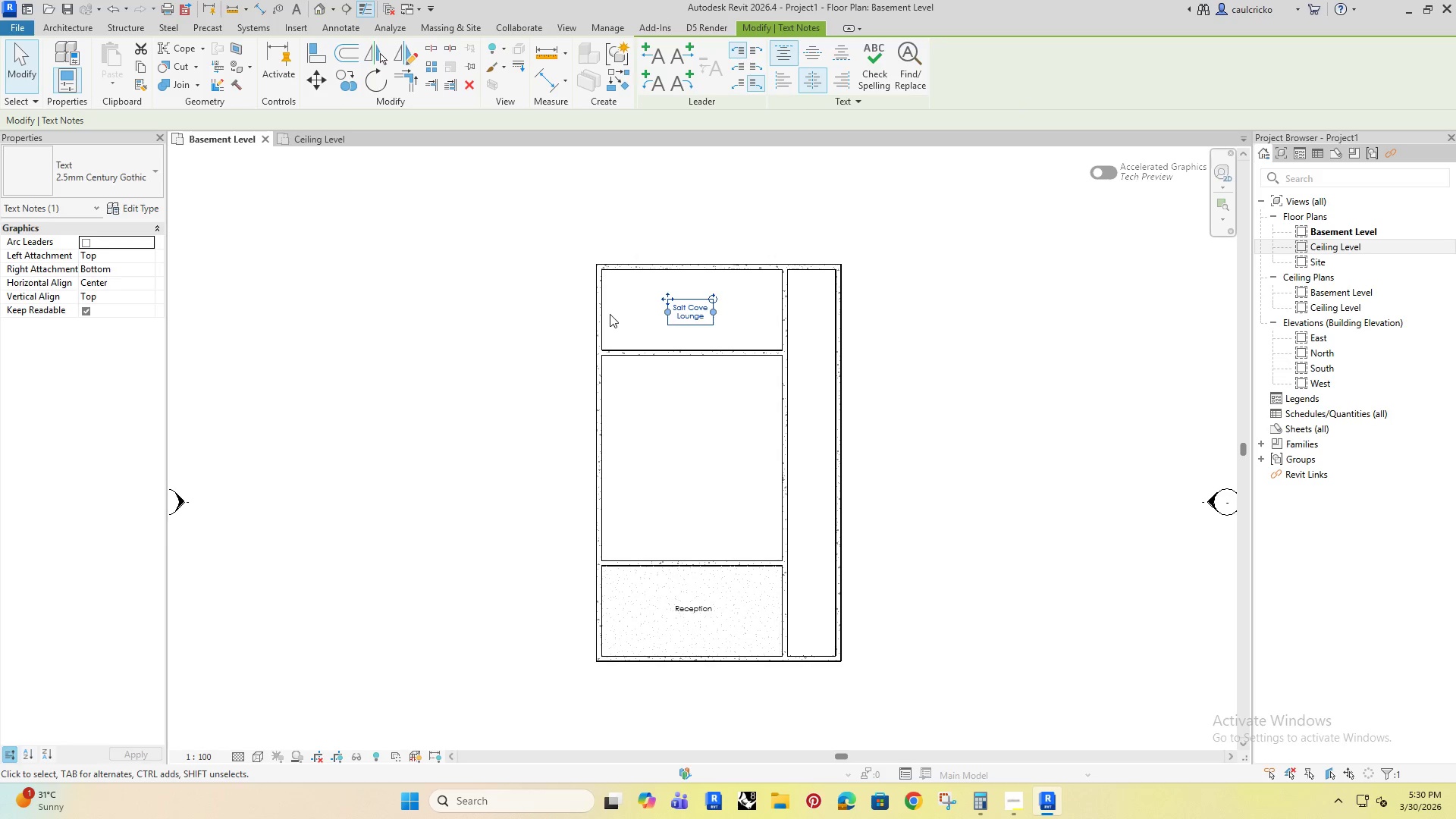 
key(ArrowLeft)
 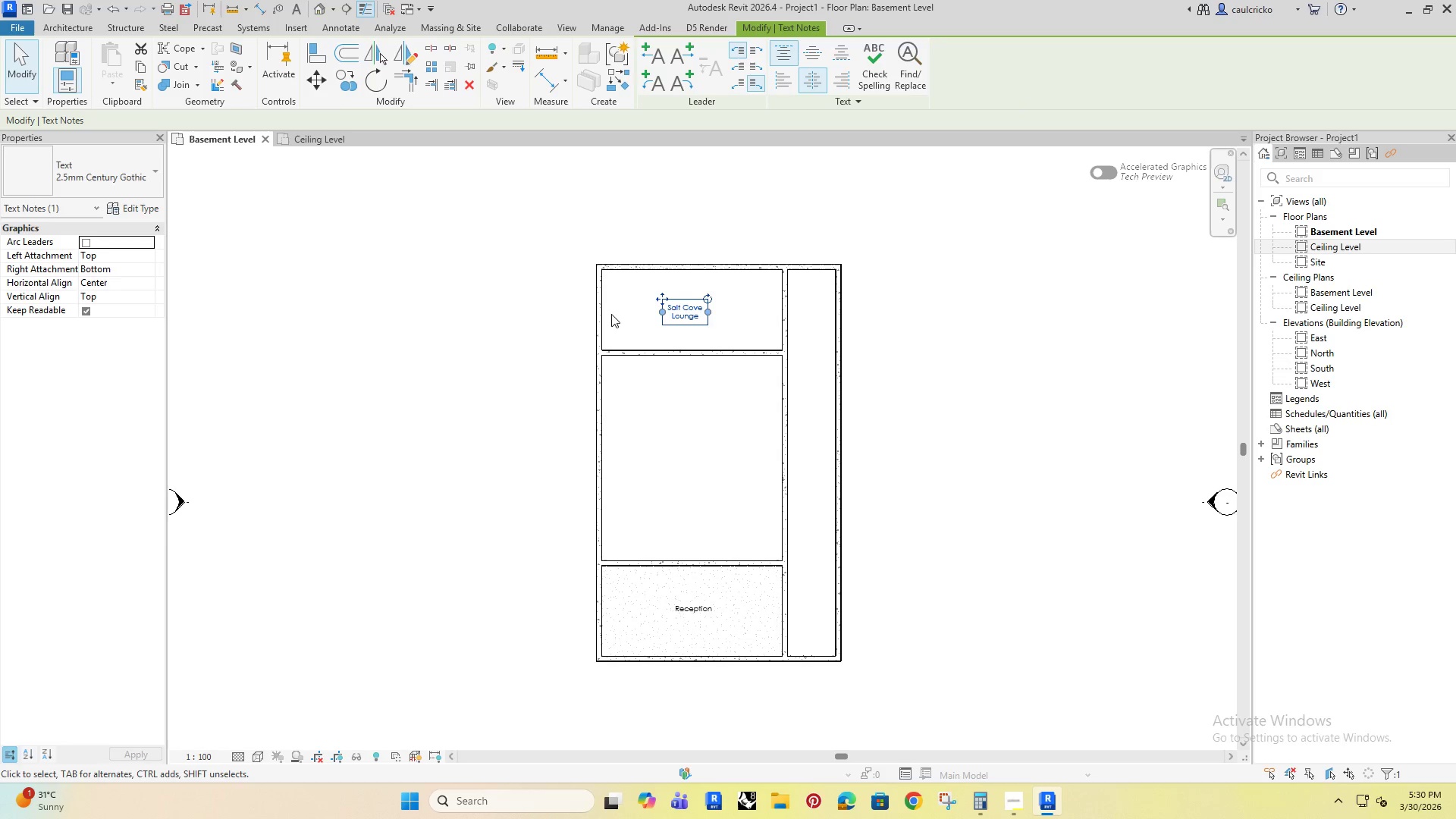 
key(ArrowLeft)
 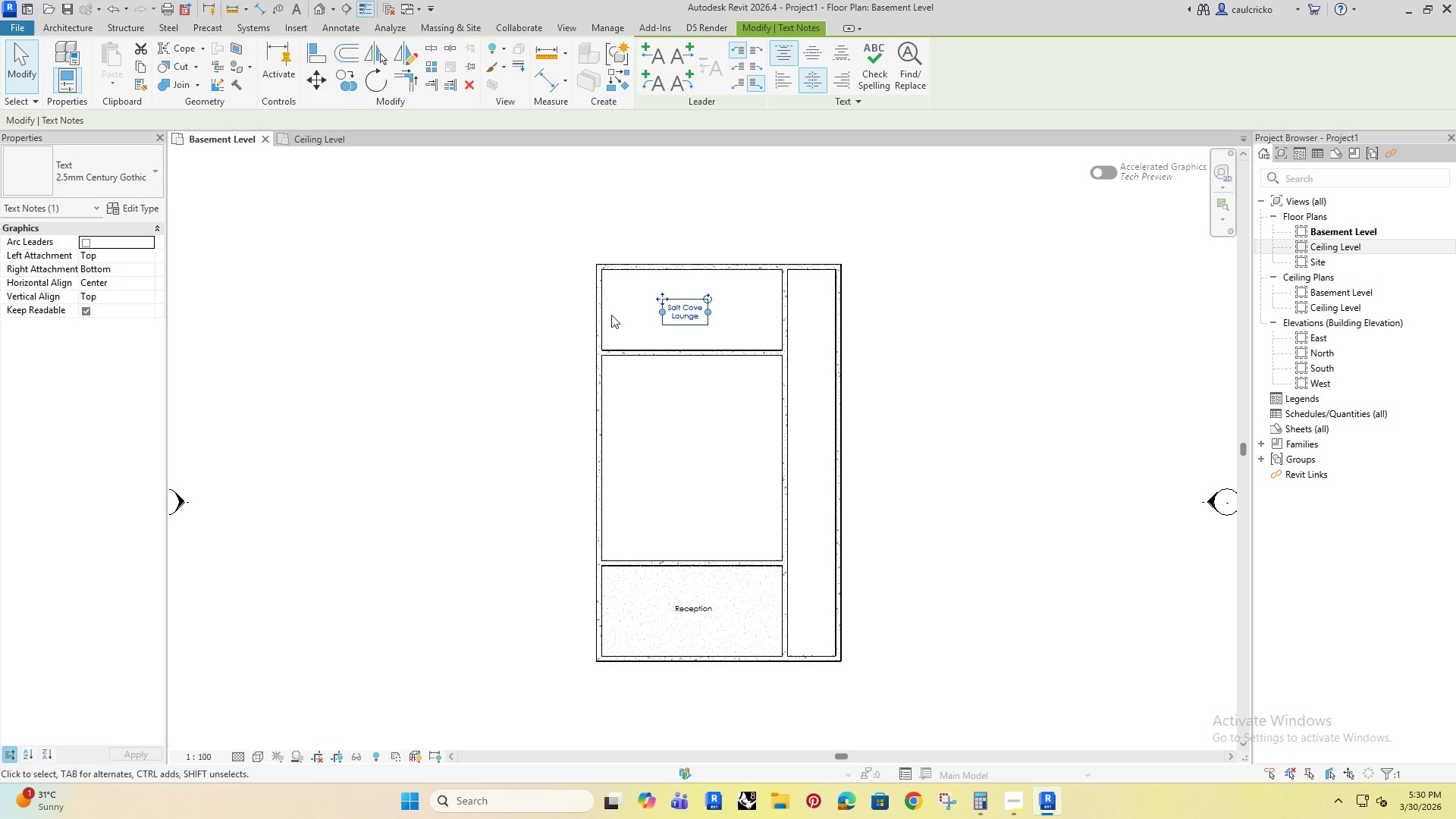 
key(ArrowLeft)
 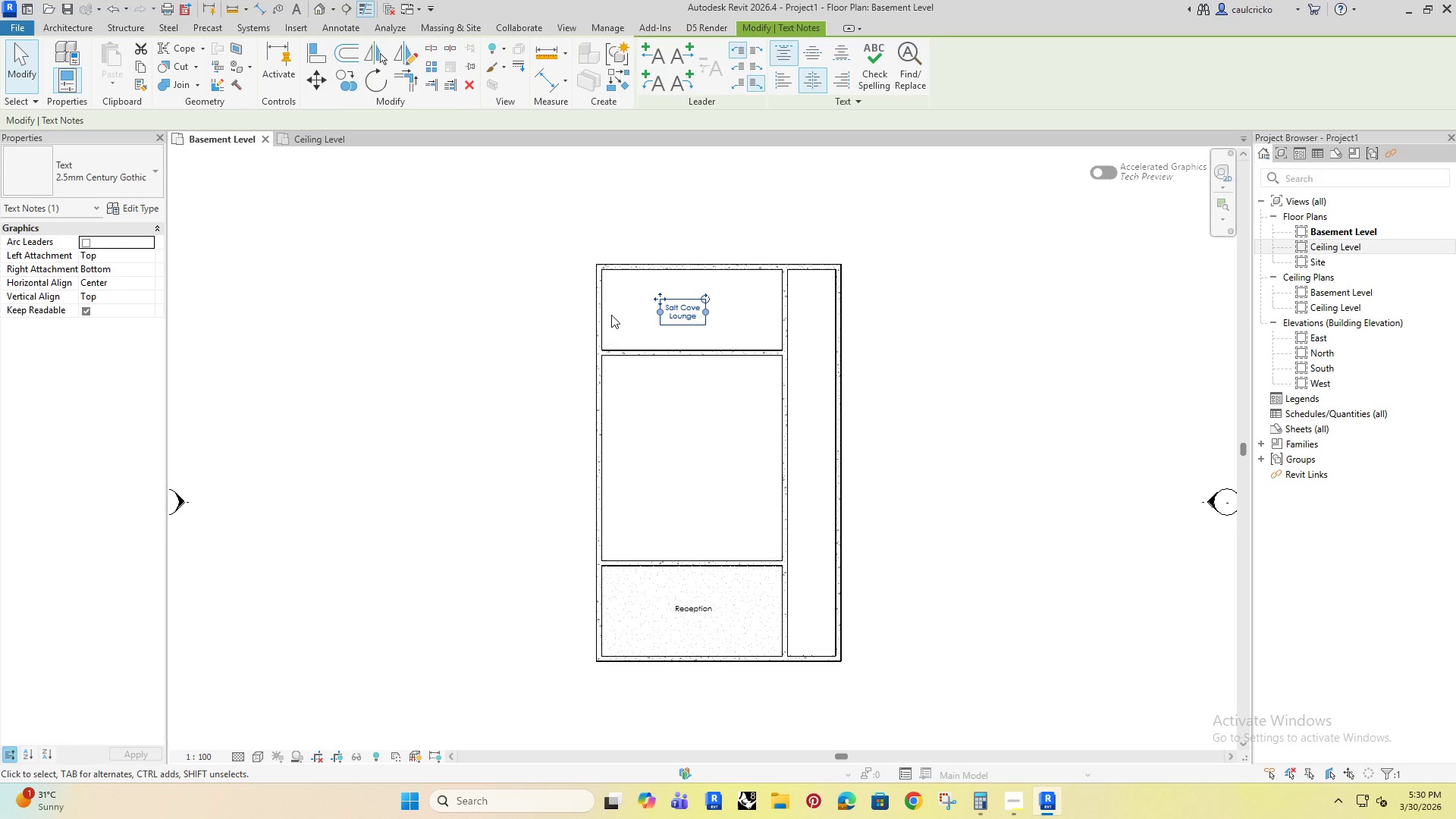 
key(ArrowLeft)
 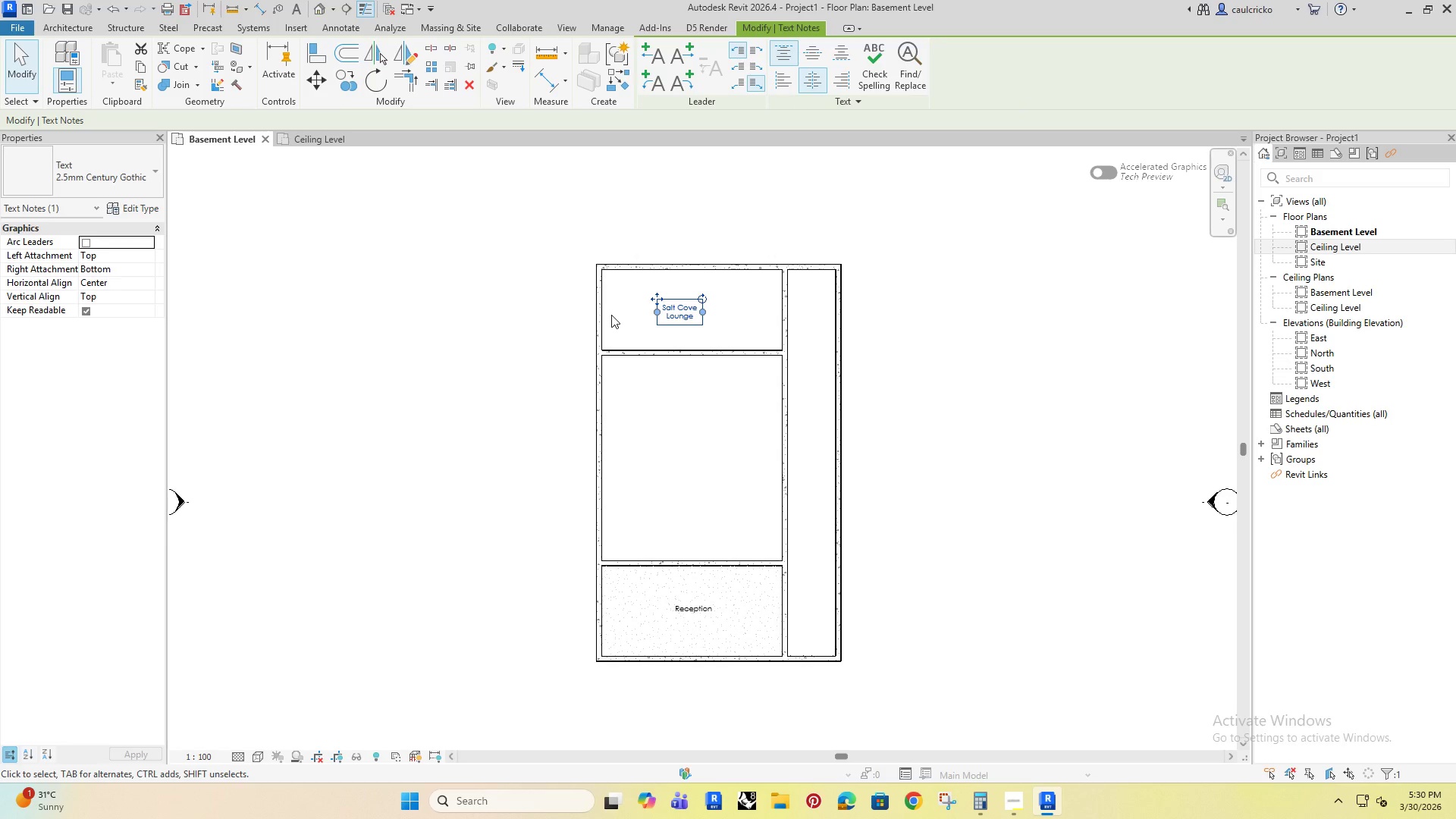 
key(ArrowUp)
 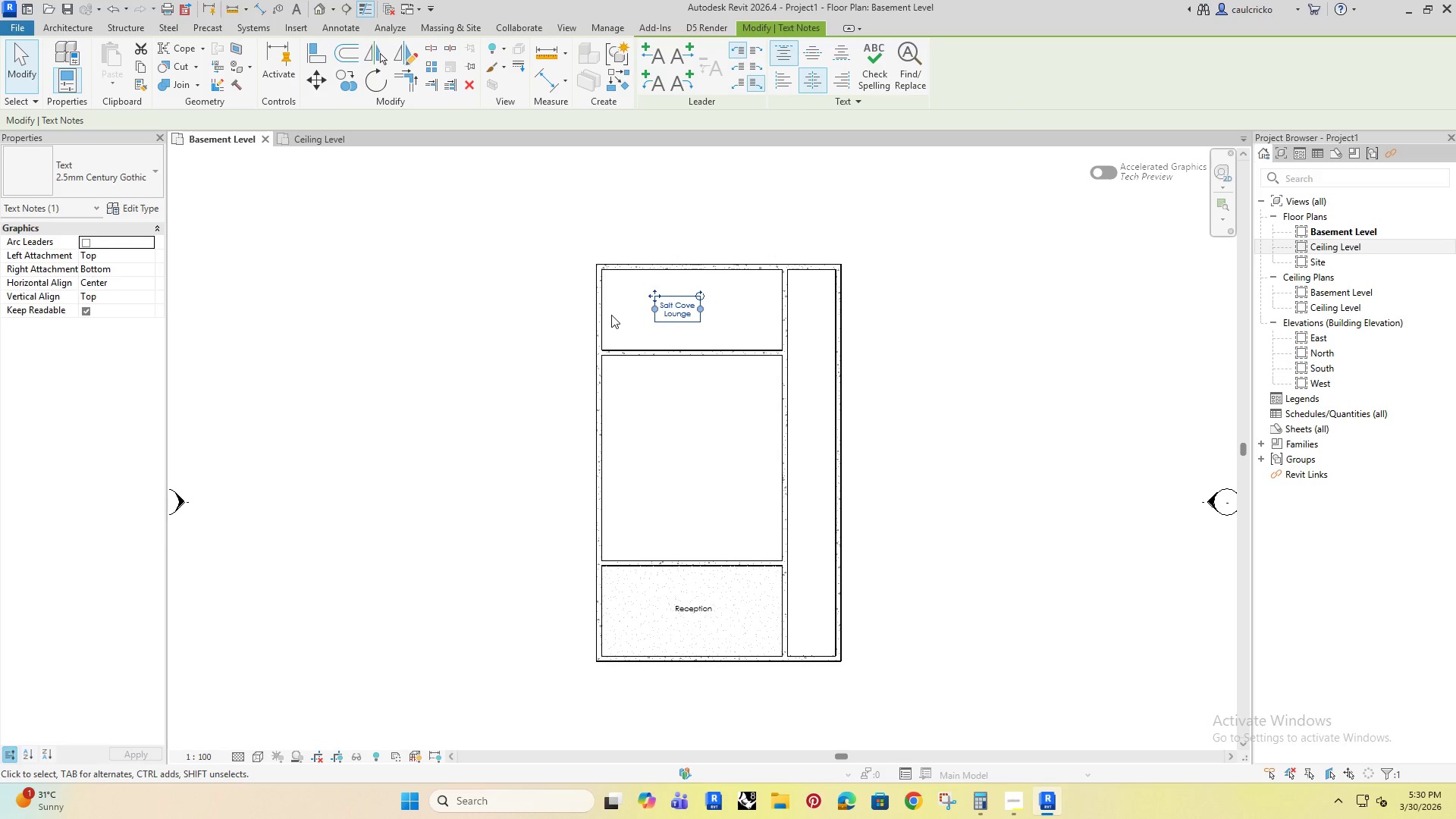 
key(ArrowLeft)
 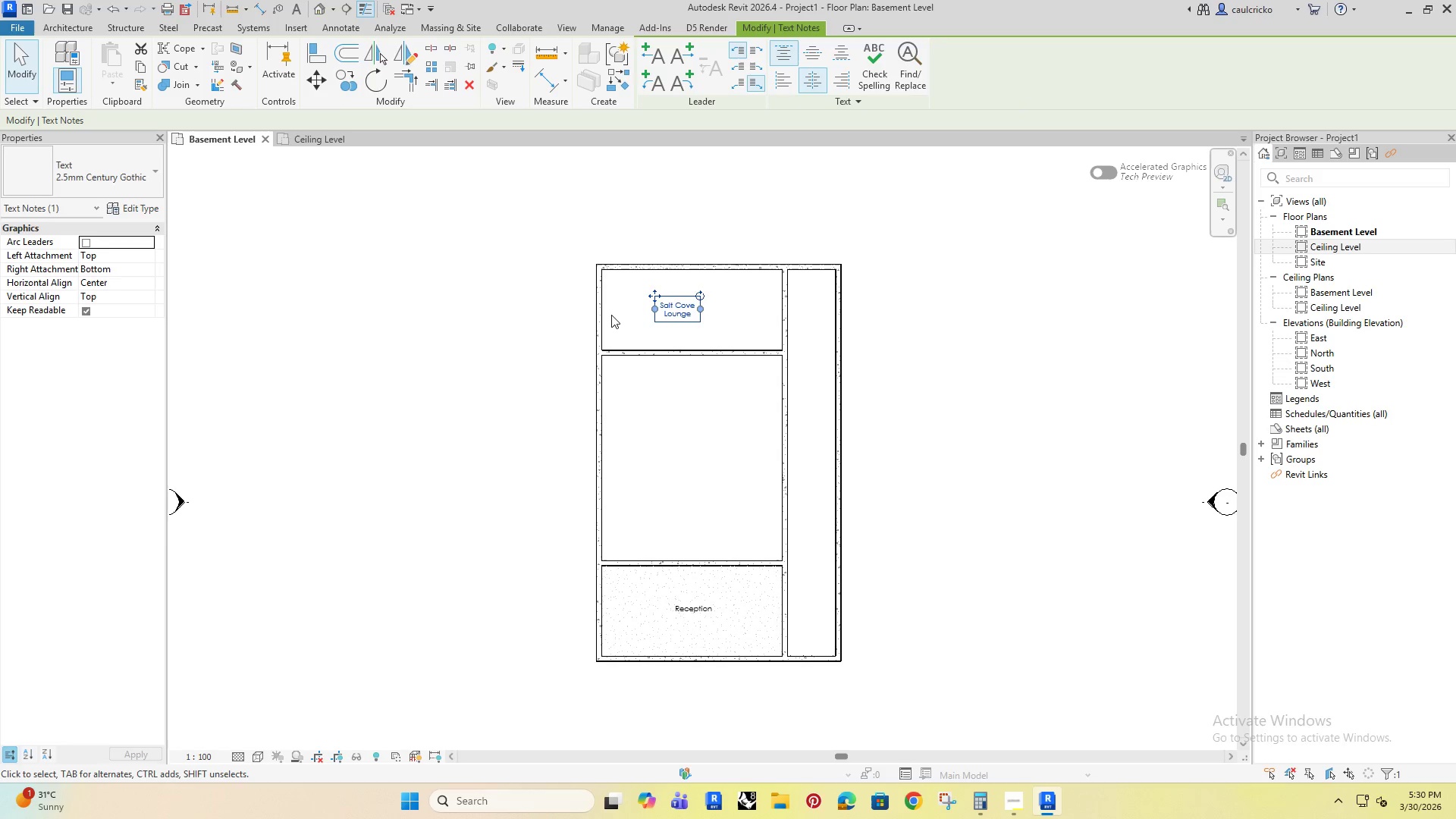 
key(ArrowLeft)
 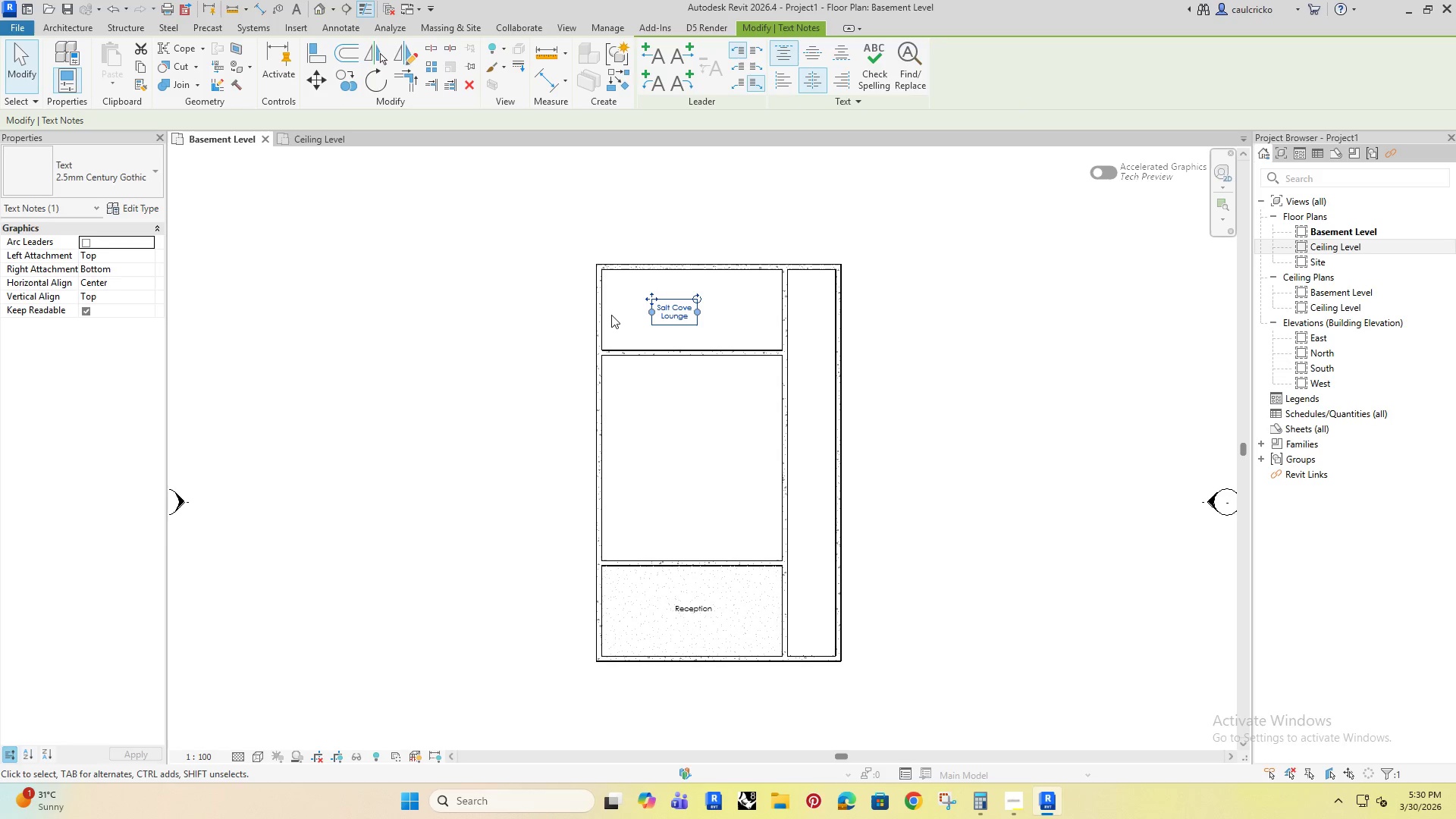 
key(ArrowDown)
 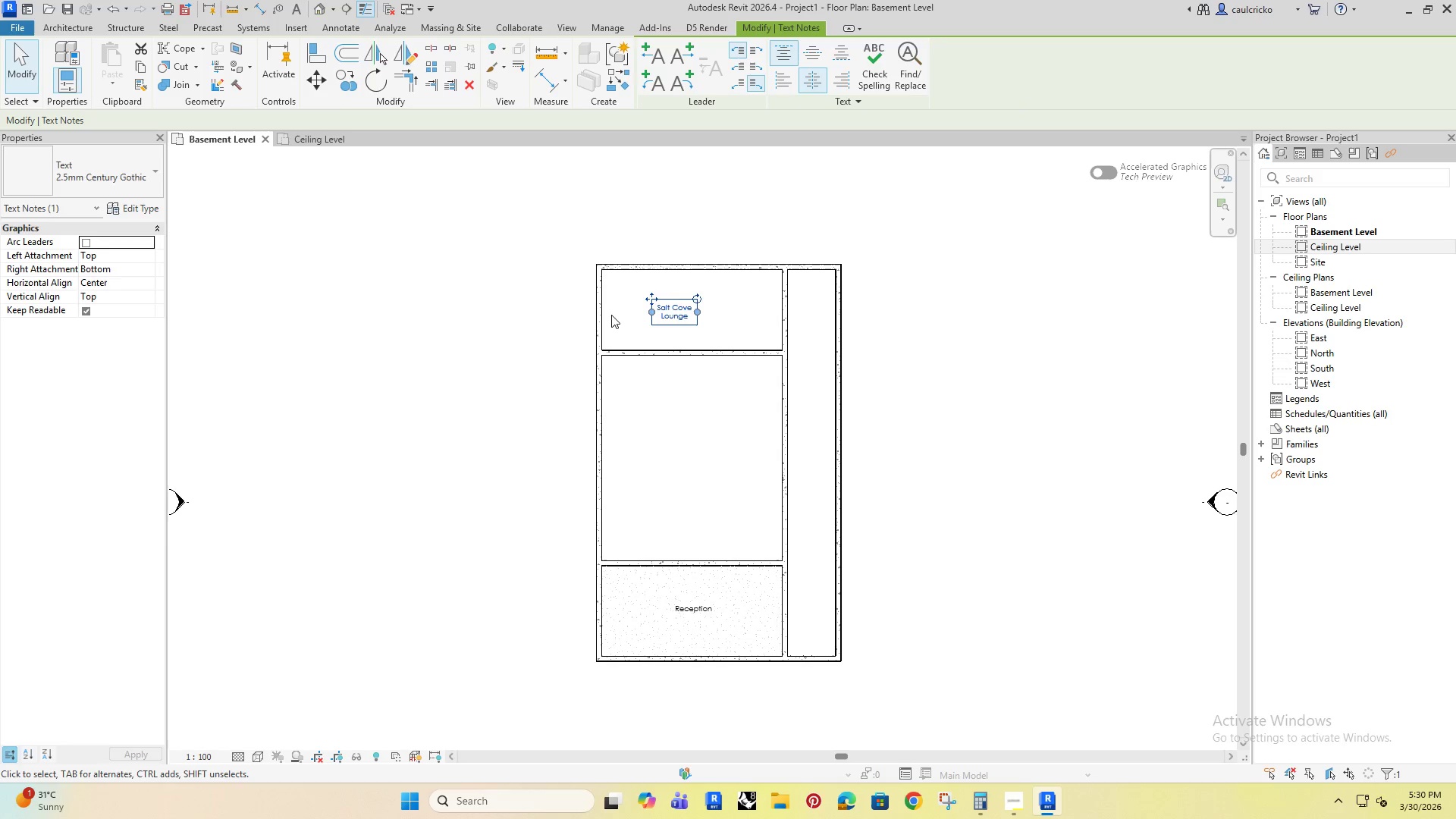 
key(ArrowRight)
 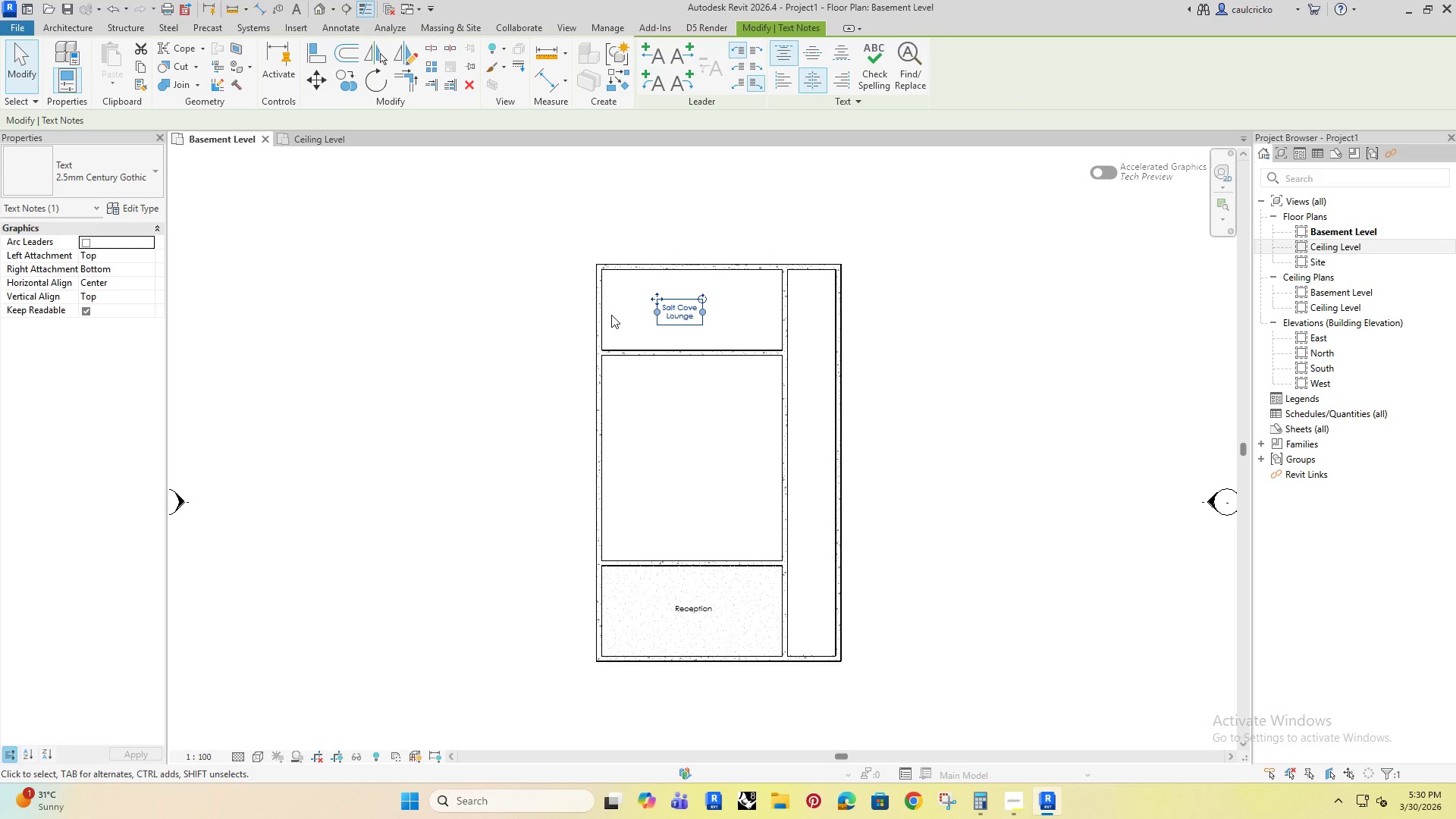 
key(ArrowRight)
 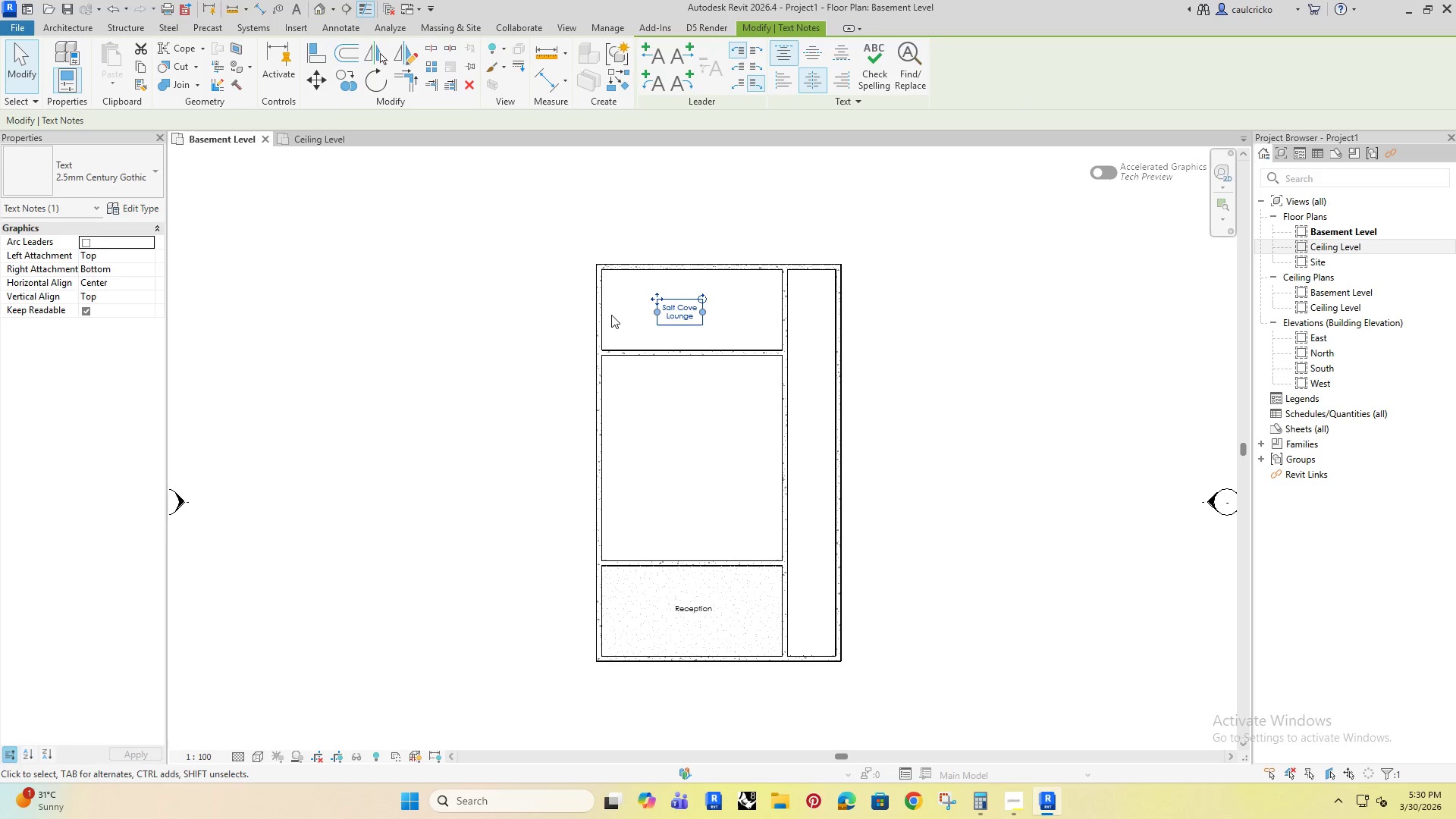 
key(ArrowRight)
 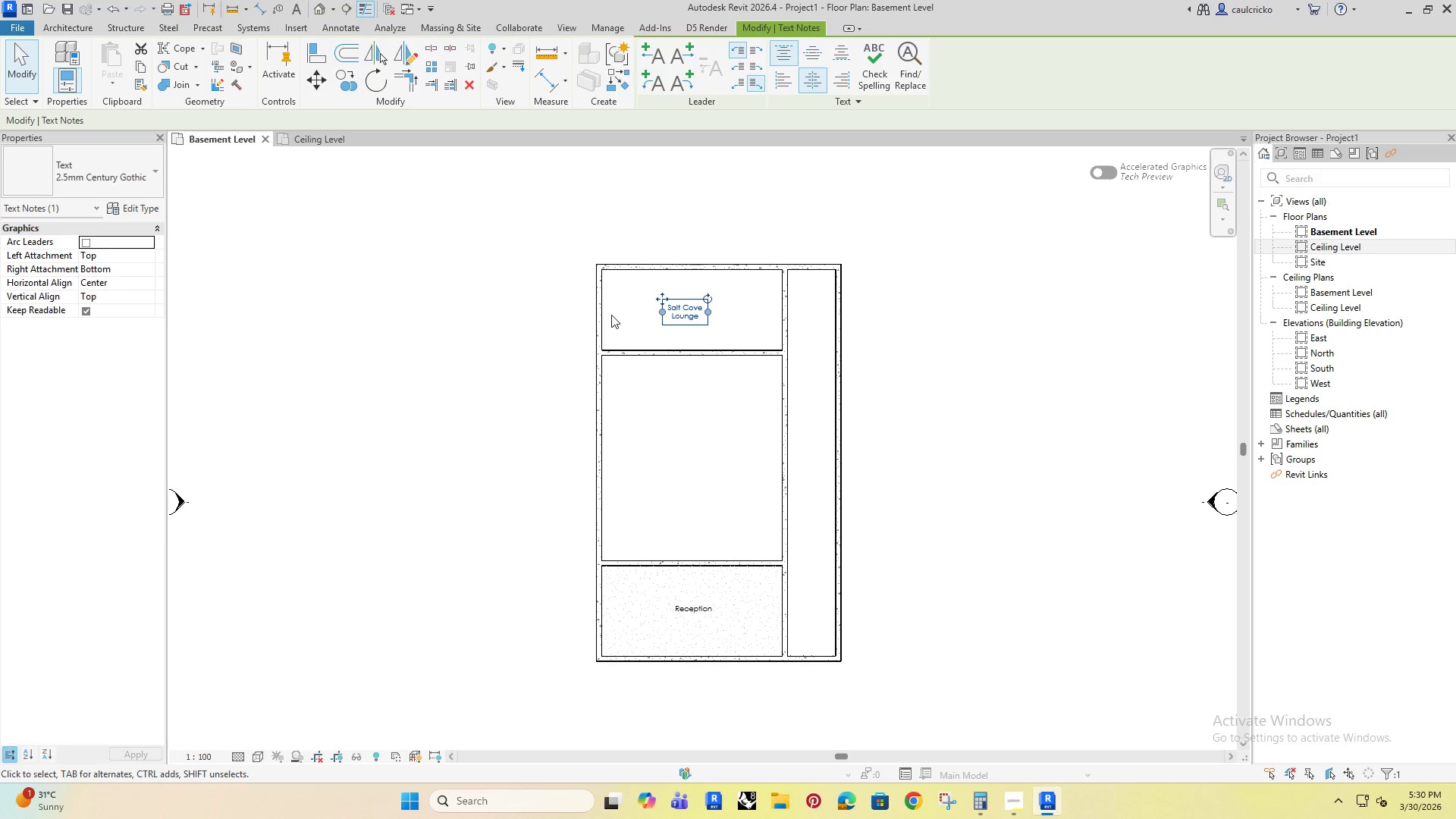 
key(ArrowRight)
 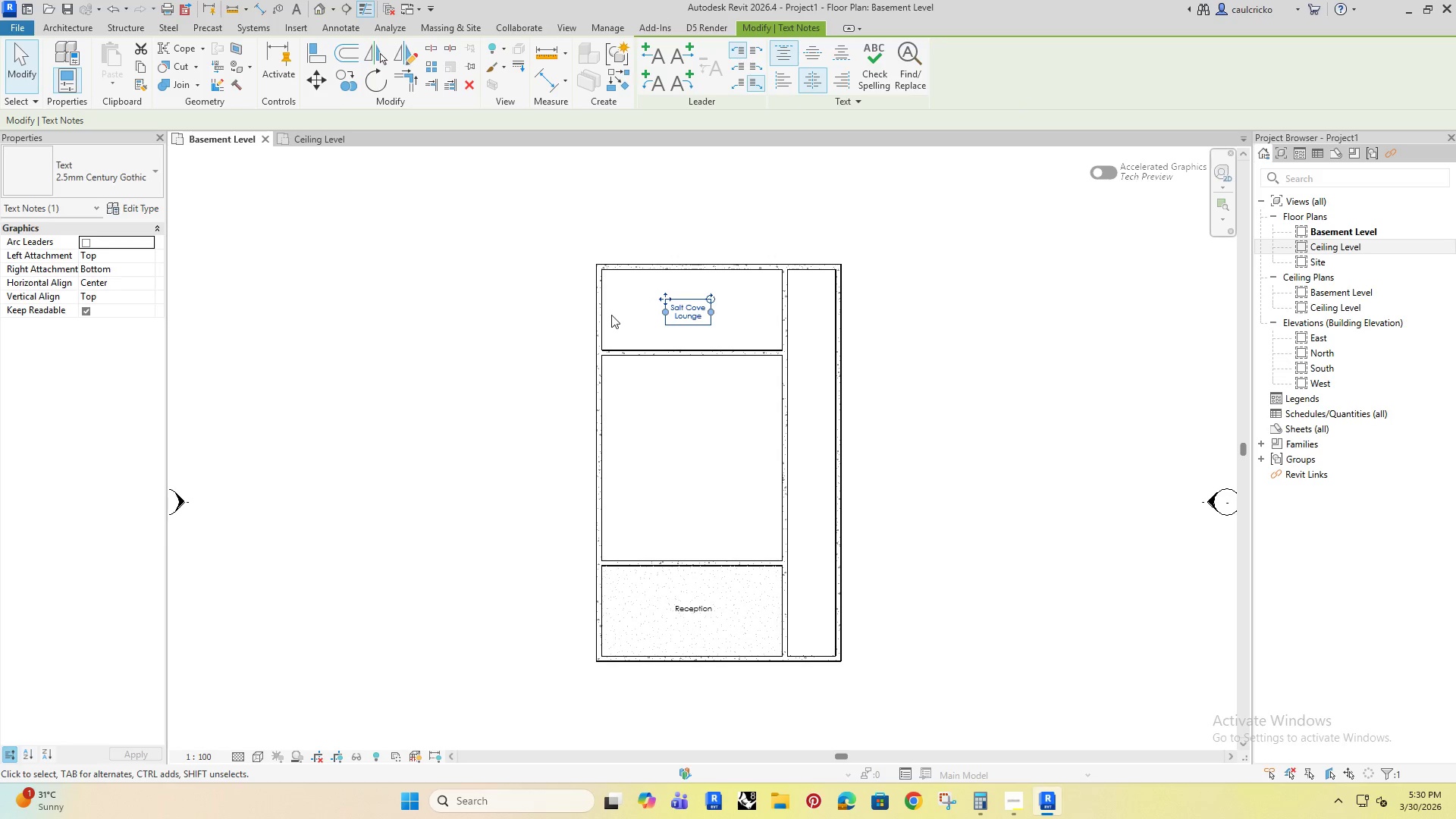 
key(ArrowRight)
 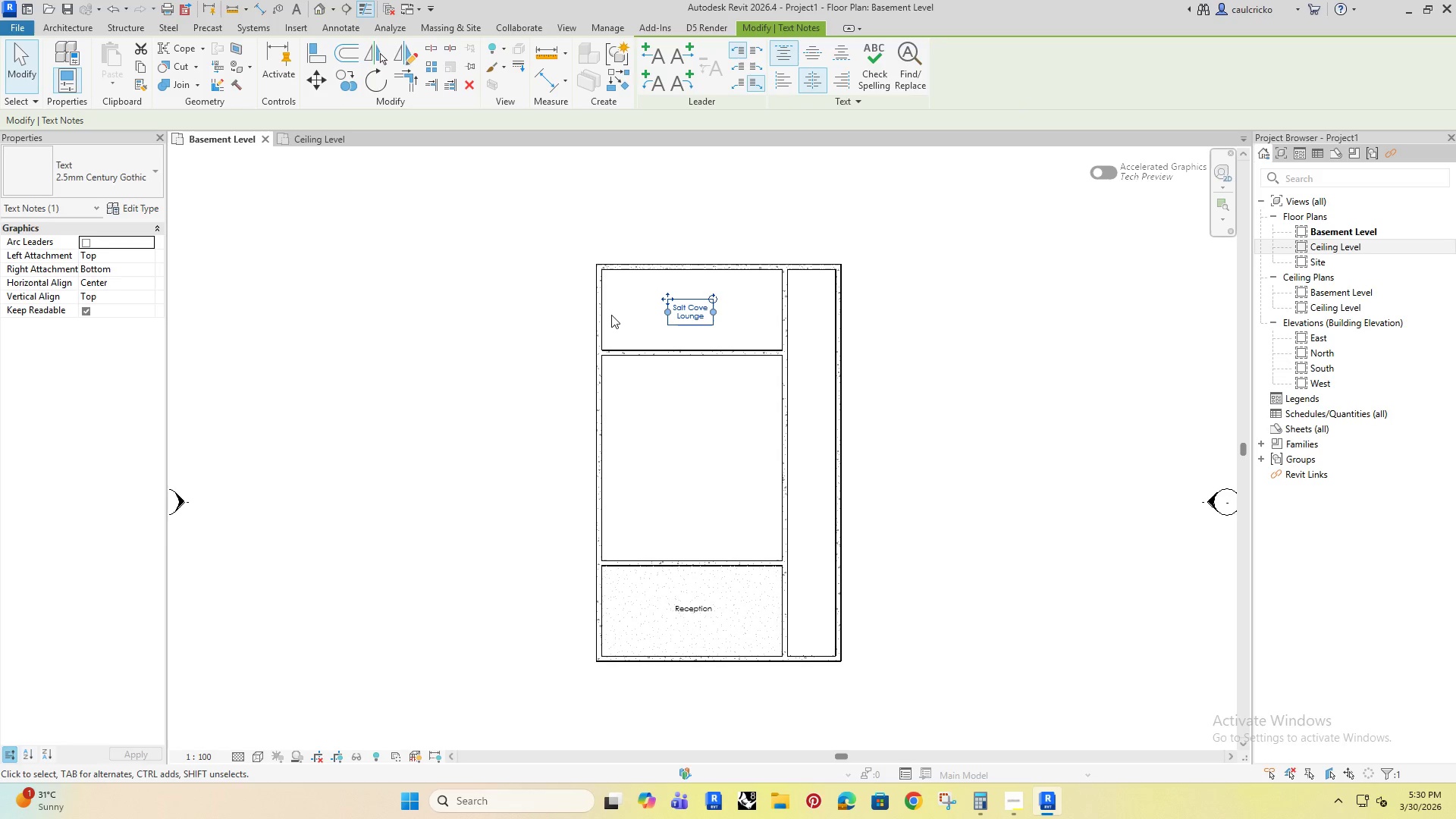 
key(ArrowRight)
 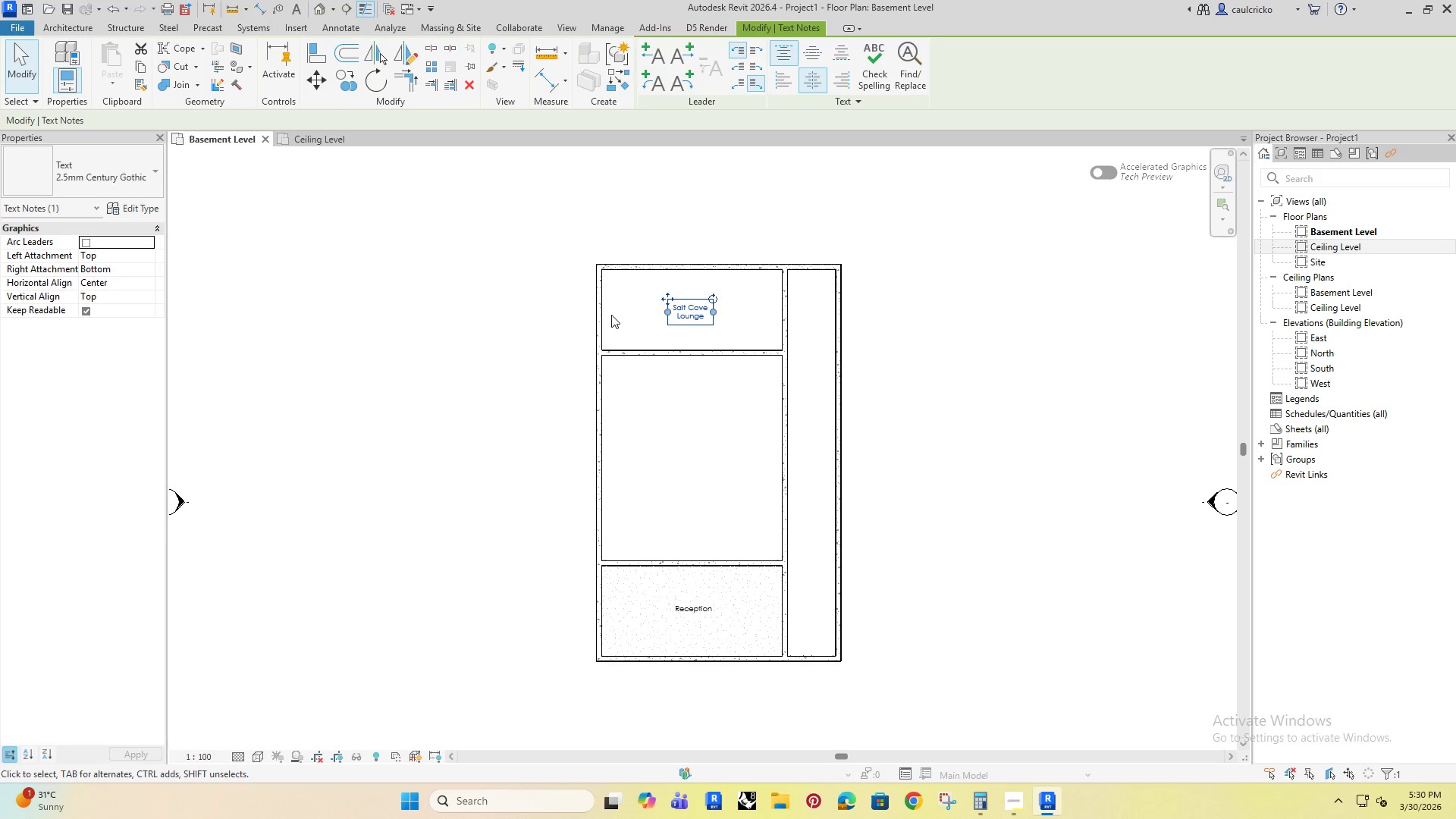 
key(ArrowUp)
 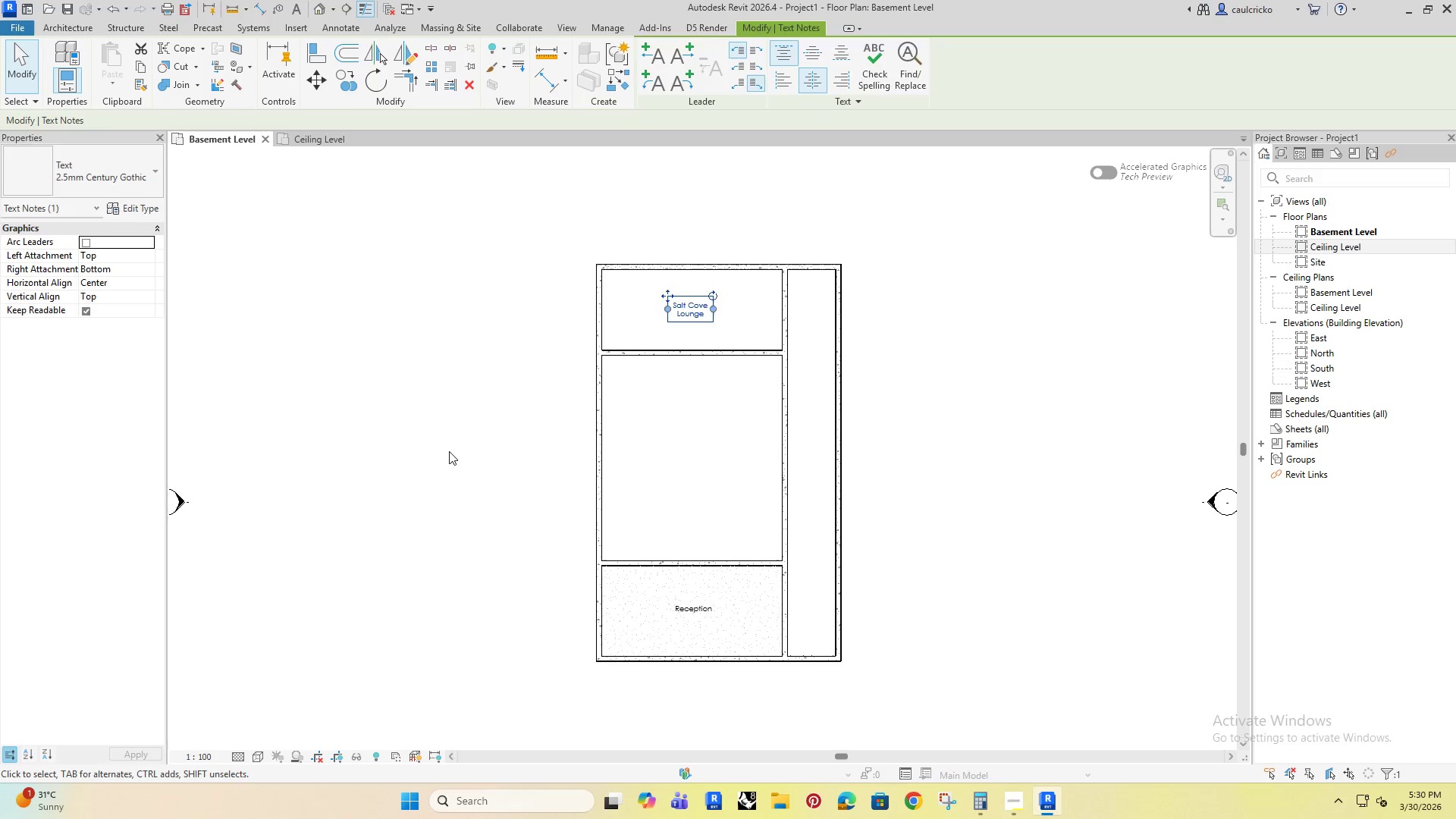 
left_click([449, 451])
 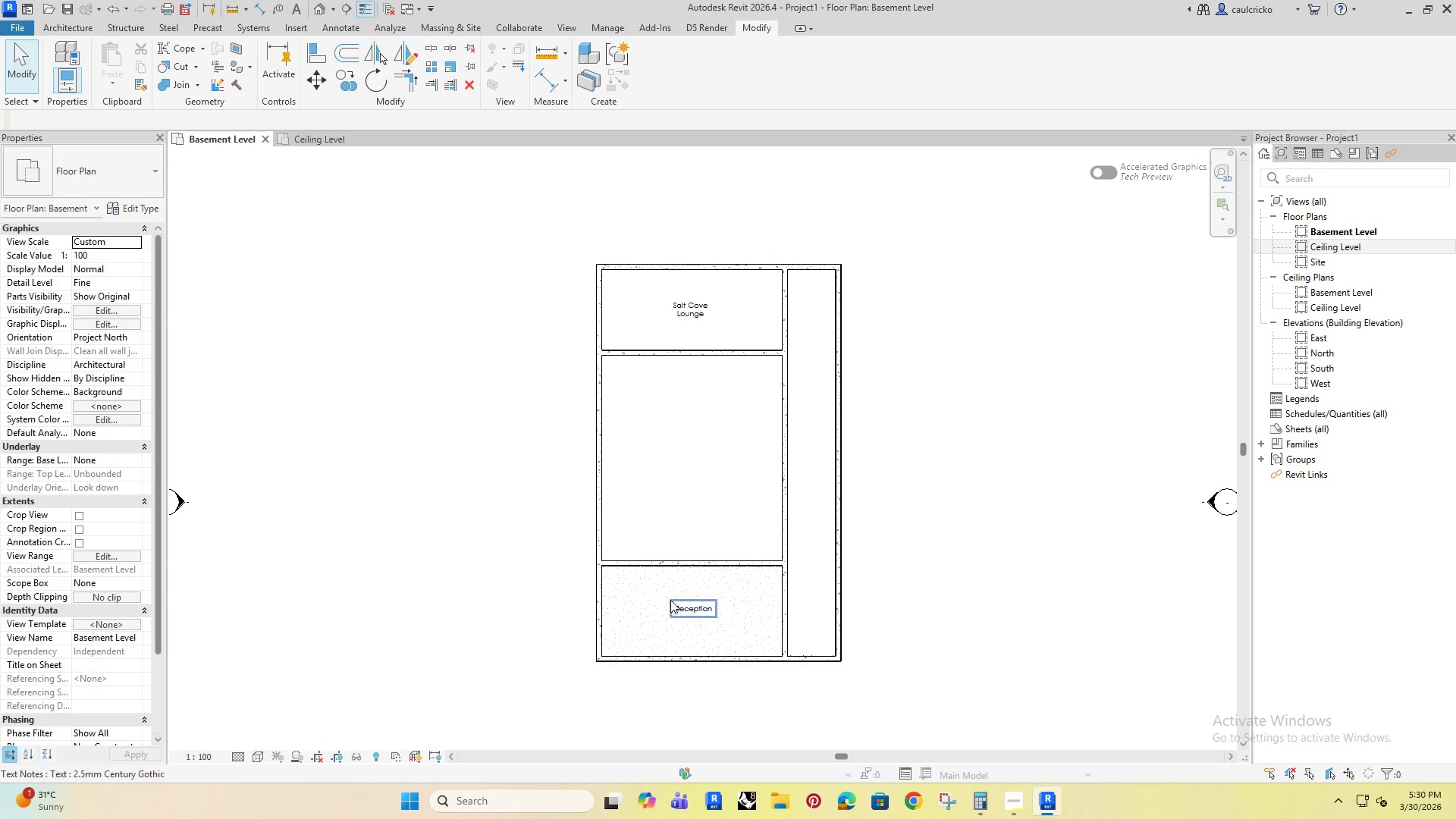 
left_click([676, 600])
 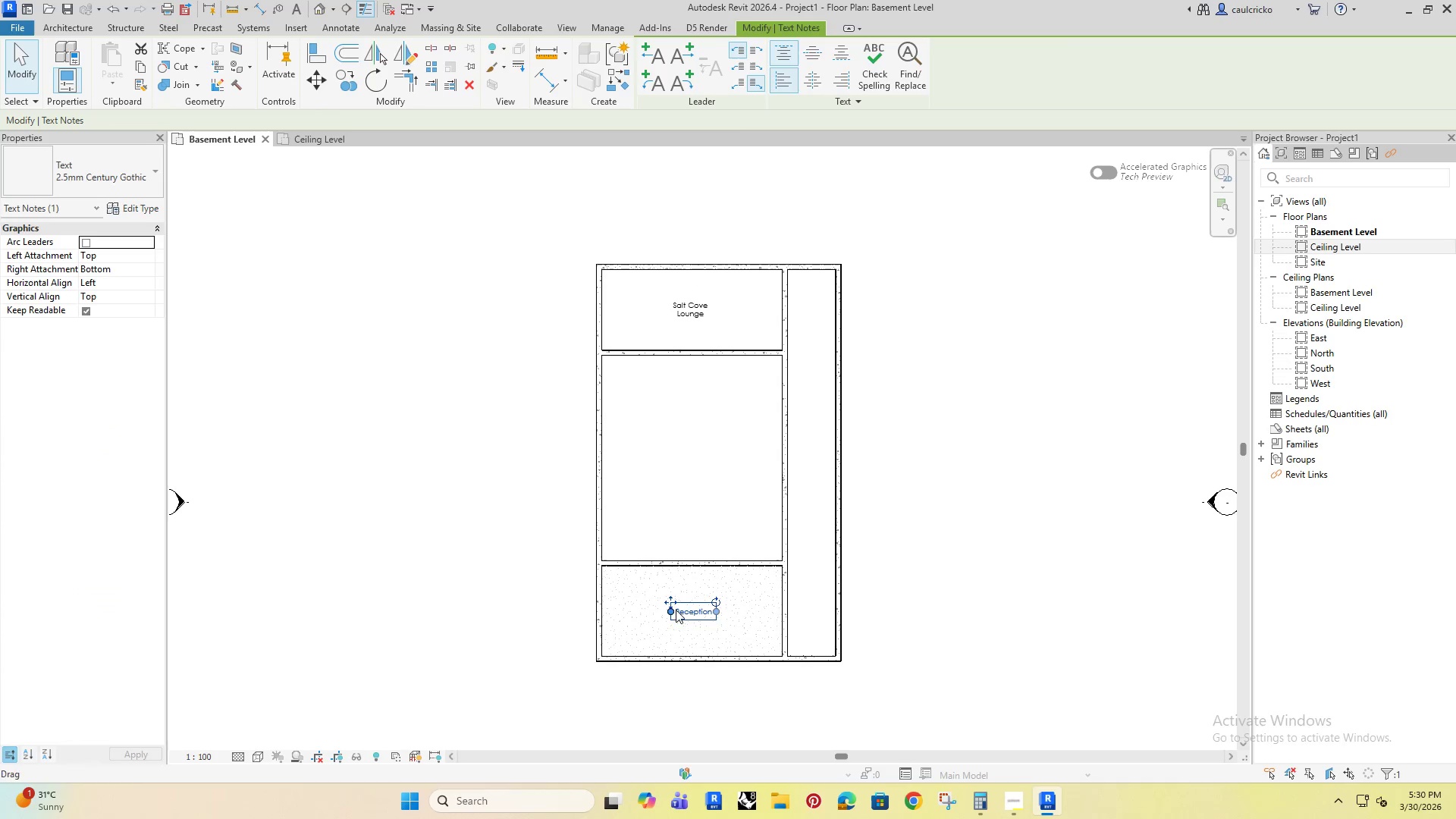 
key(ArrowDown)
 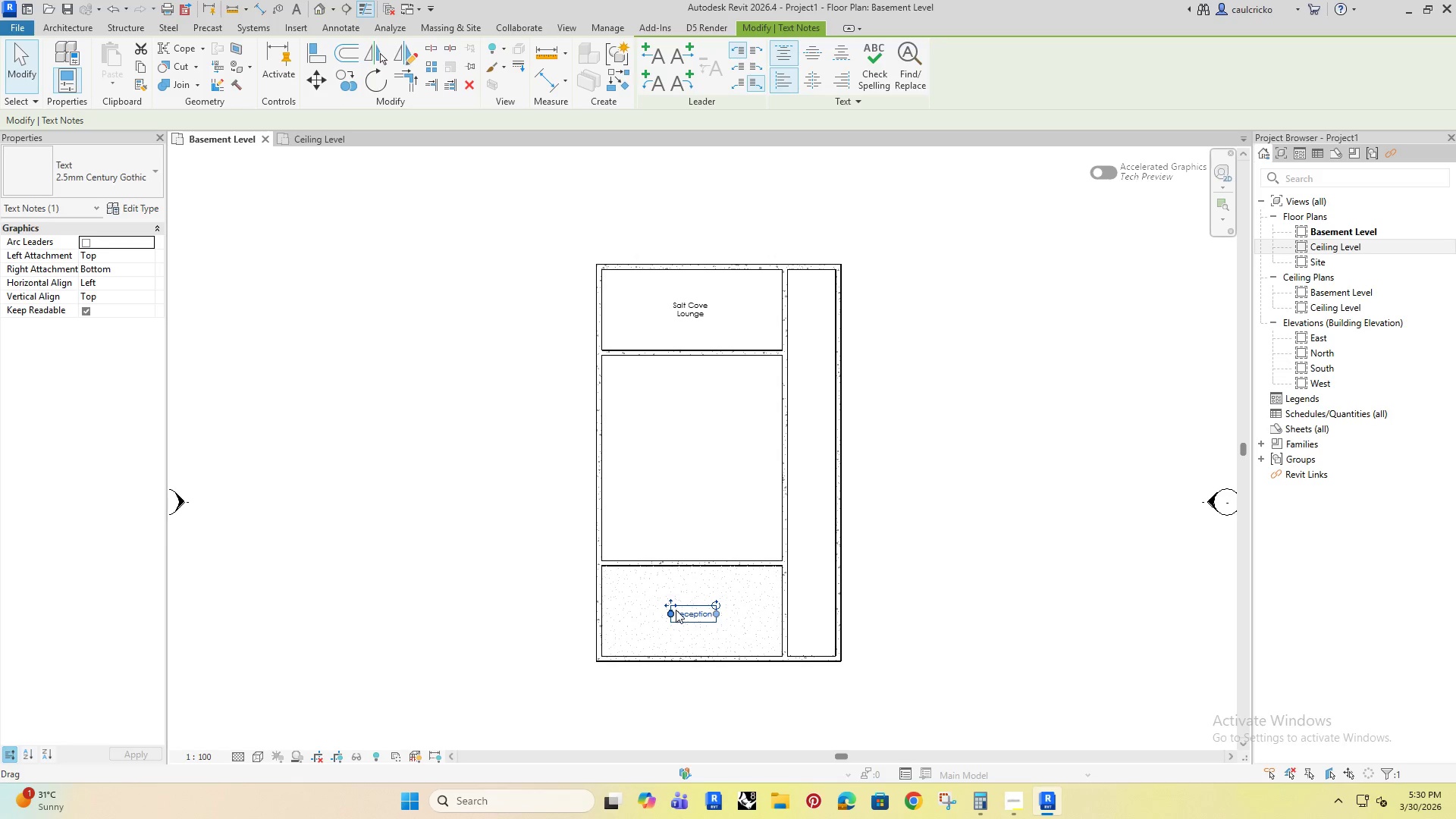 
key(ArrowLeft)
 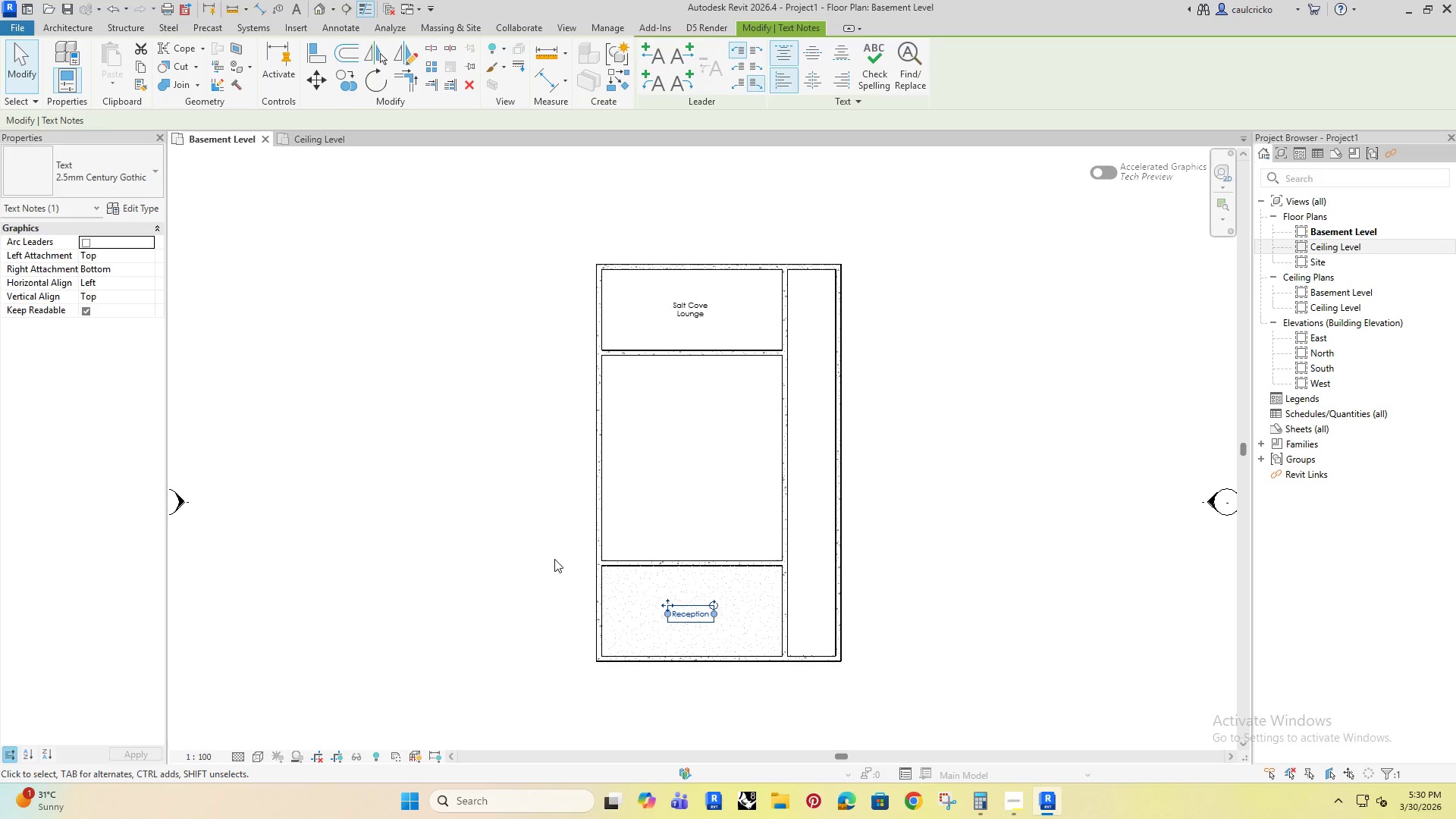 
left_click([551, 557])
 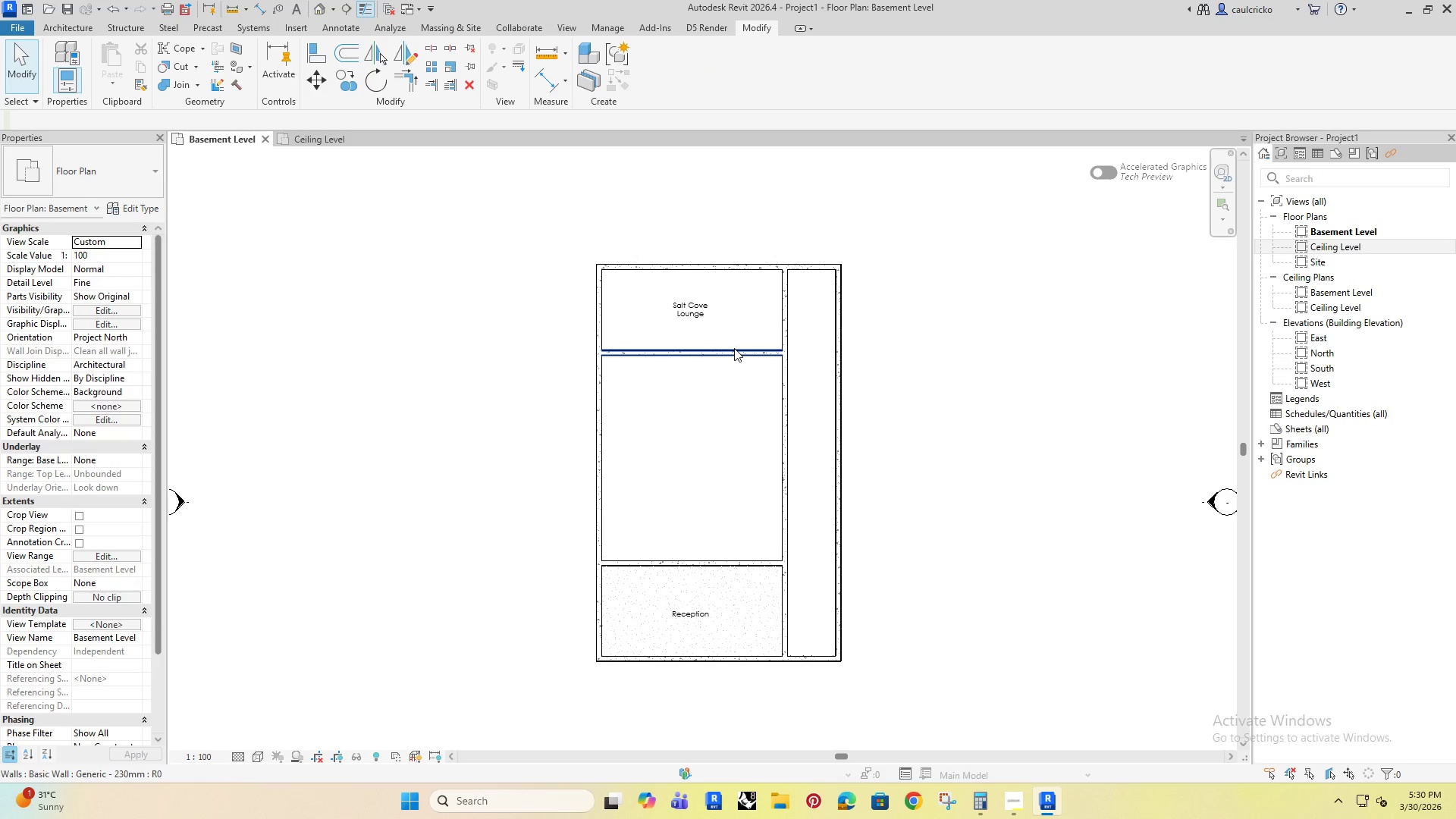 
left_click([734, 348])
 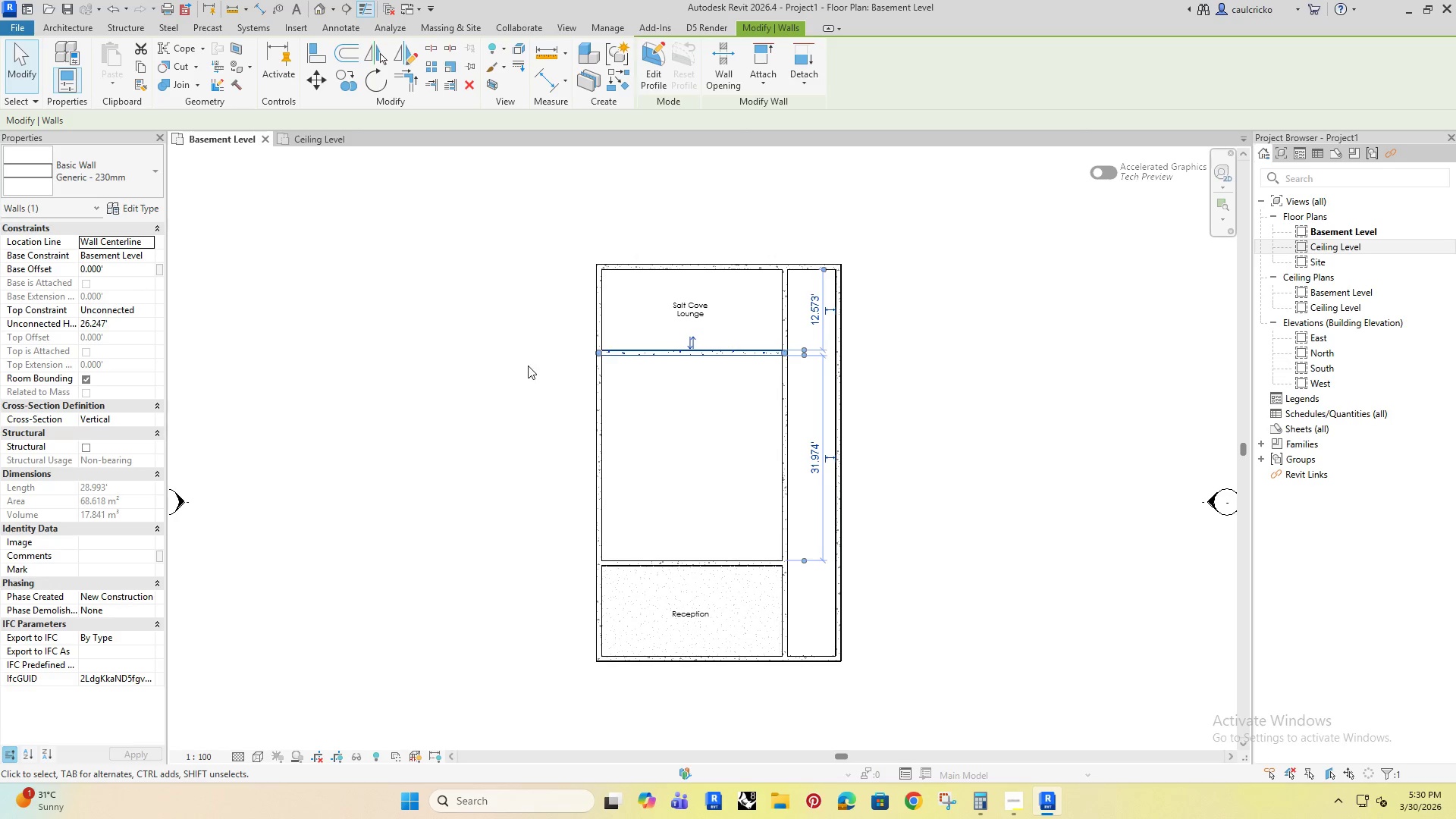 
left_click([523, 363])
 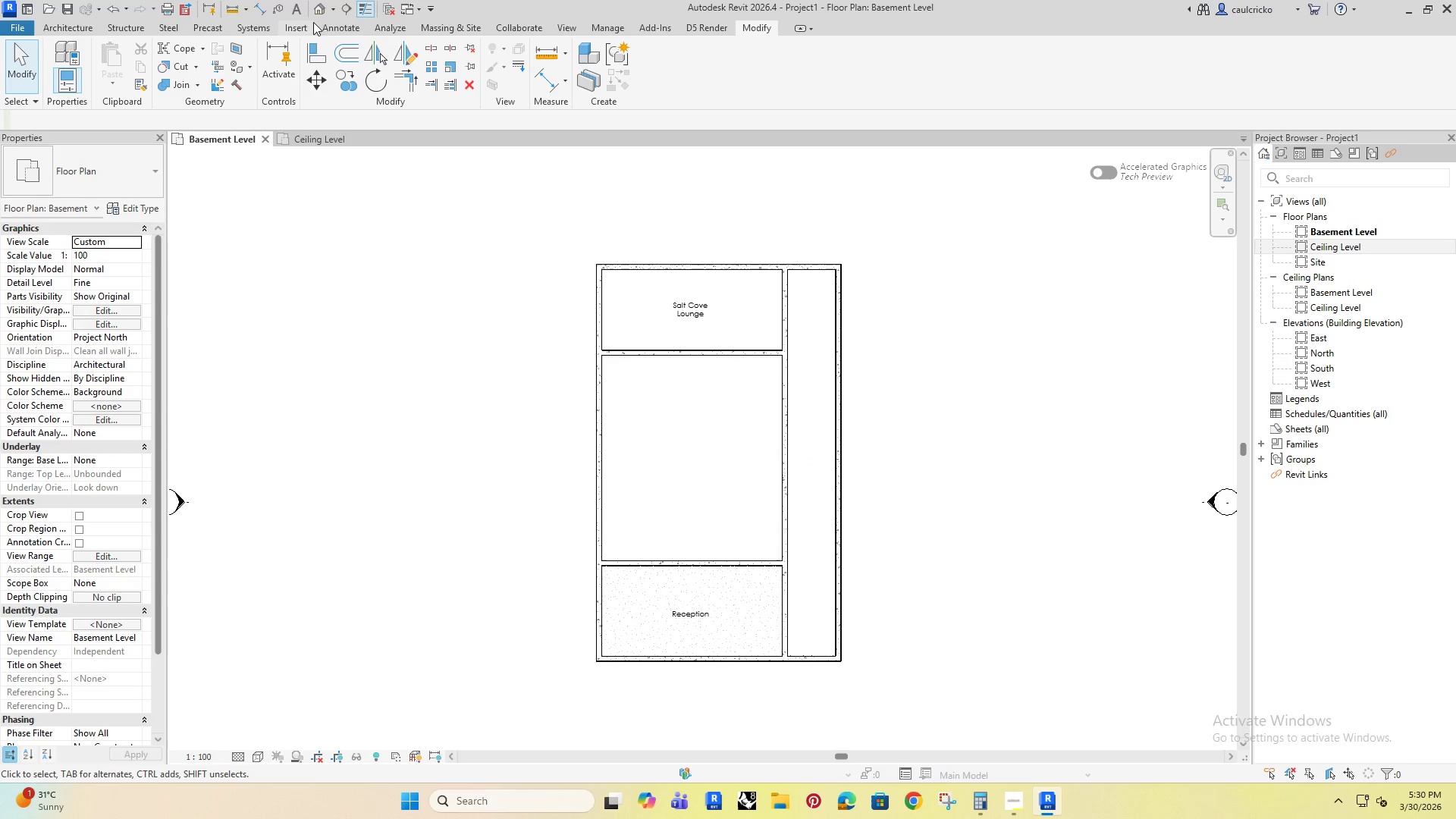 
left_click([325, 26])
 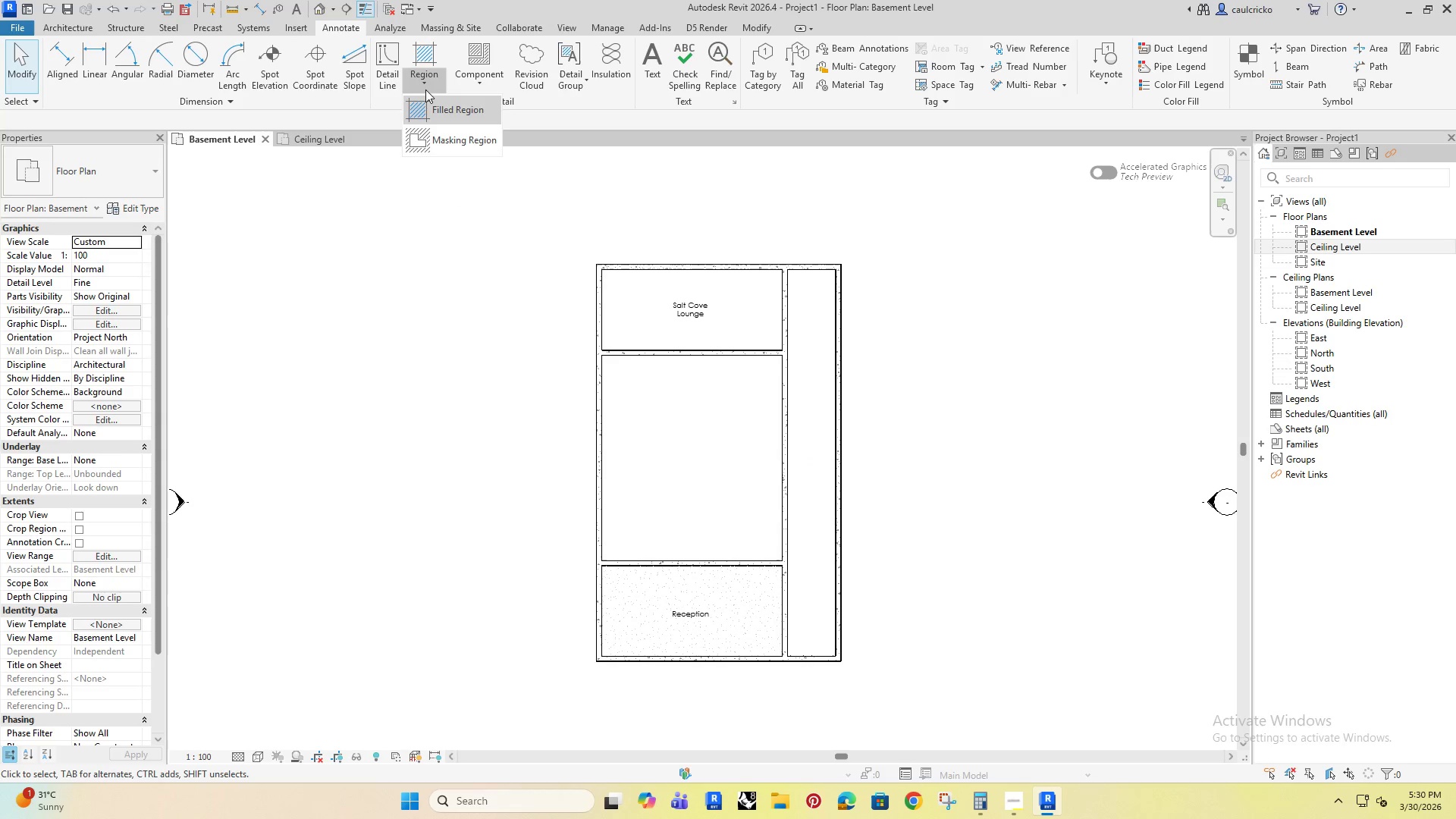 
left_click([436, 99])
 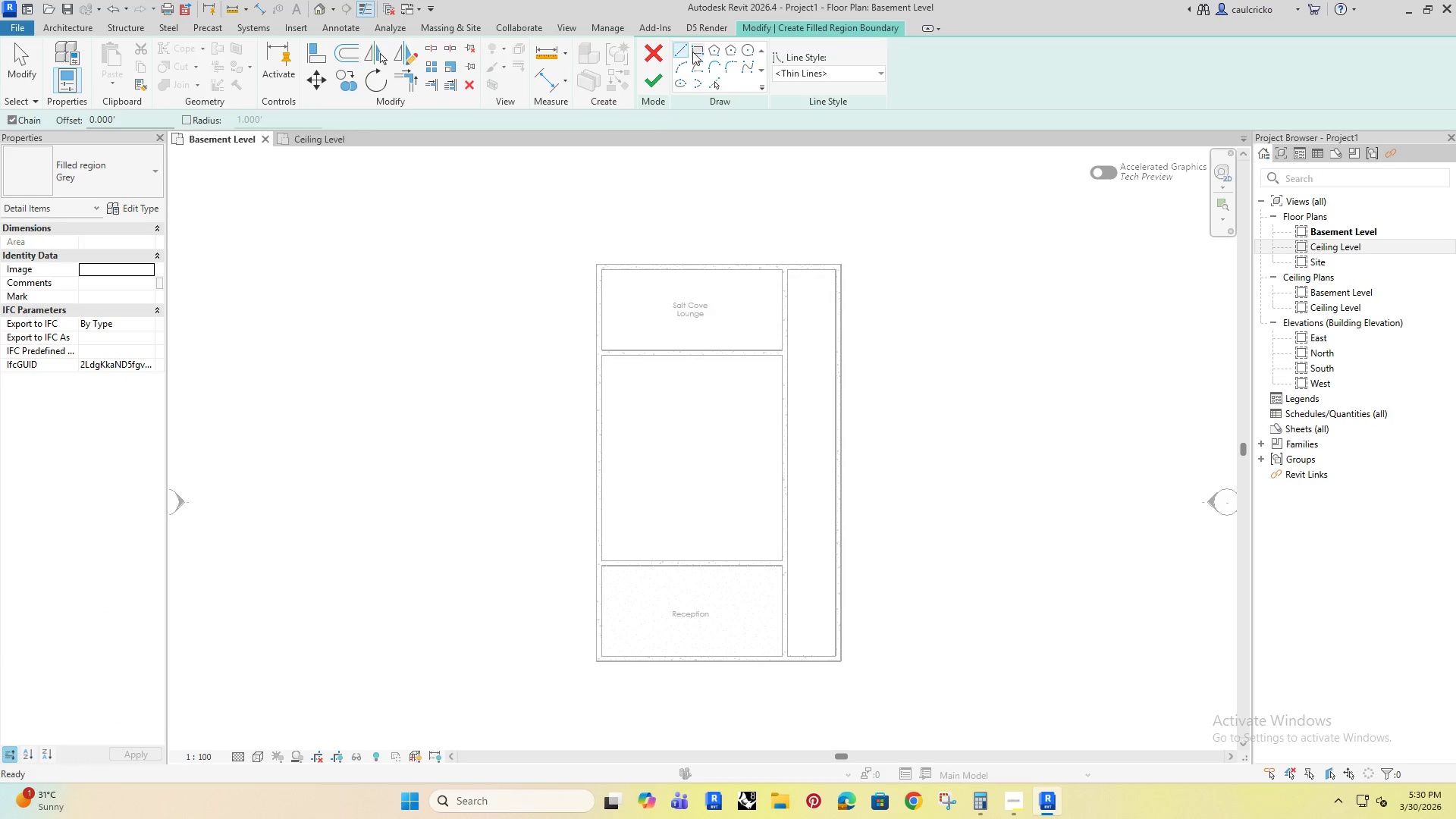 
left_click([694, 51])
 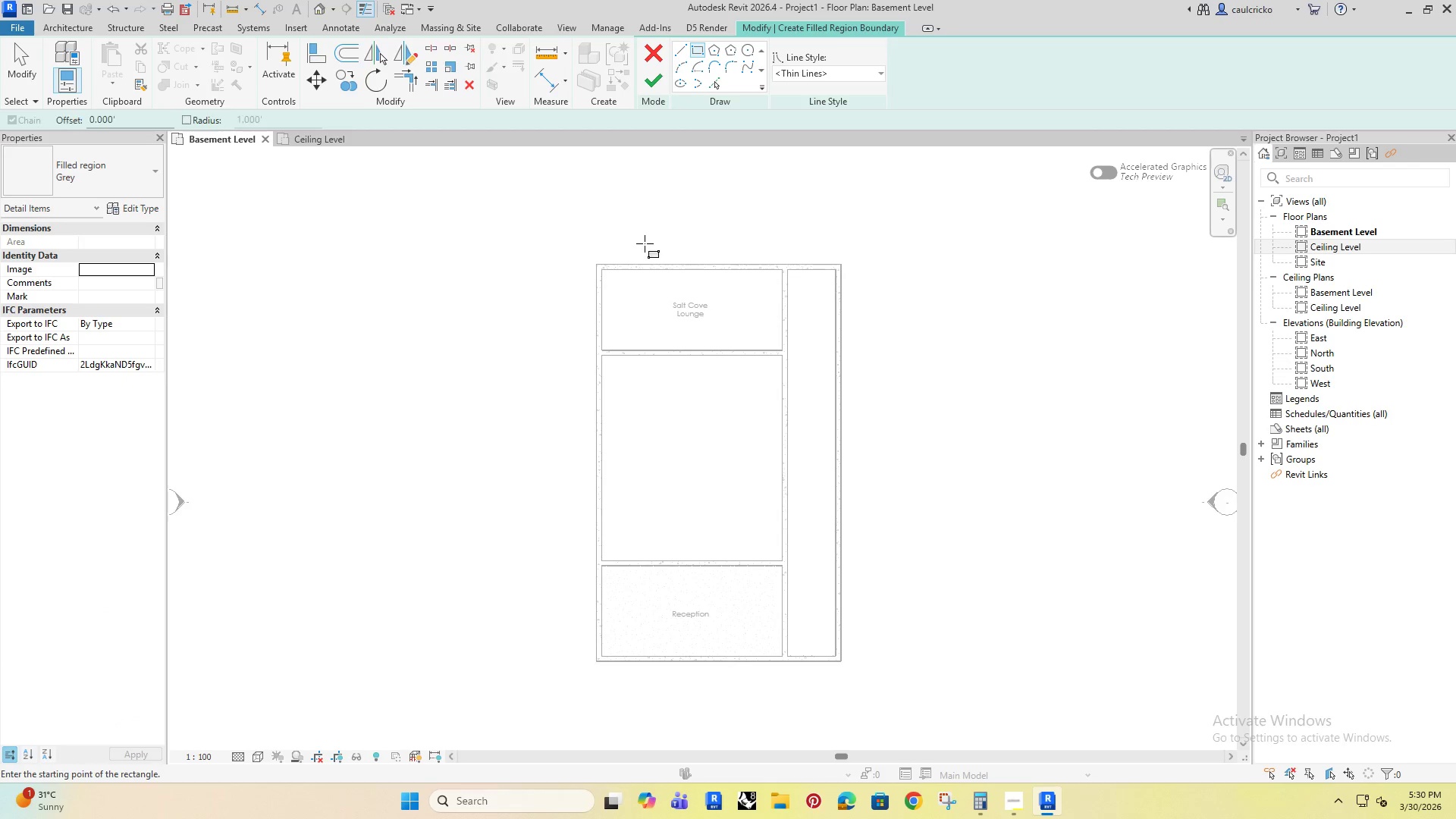 
scroll: coordinate [564, 186], scroll_direction: up, amount: 20.0
 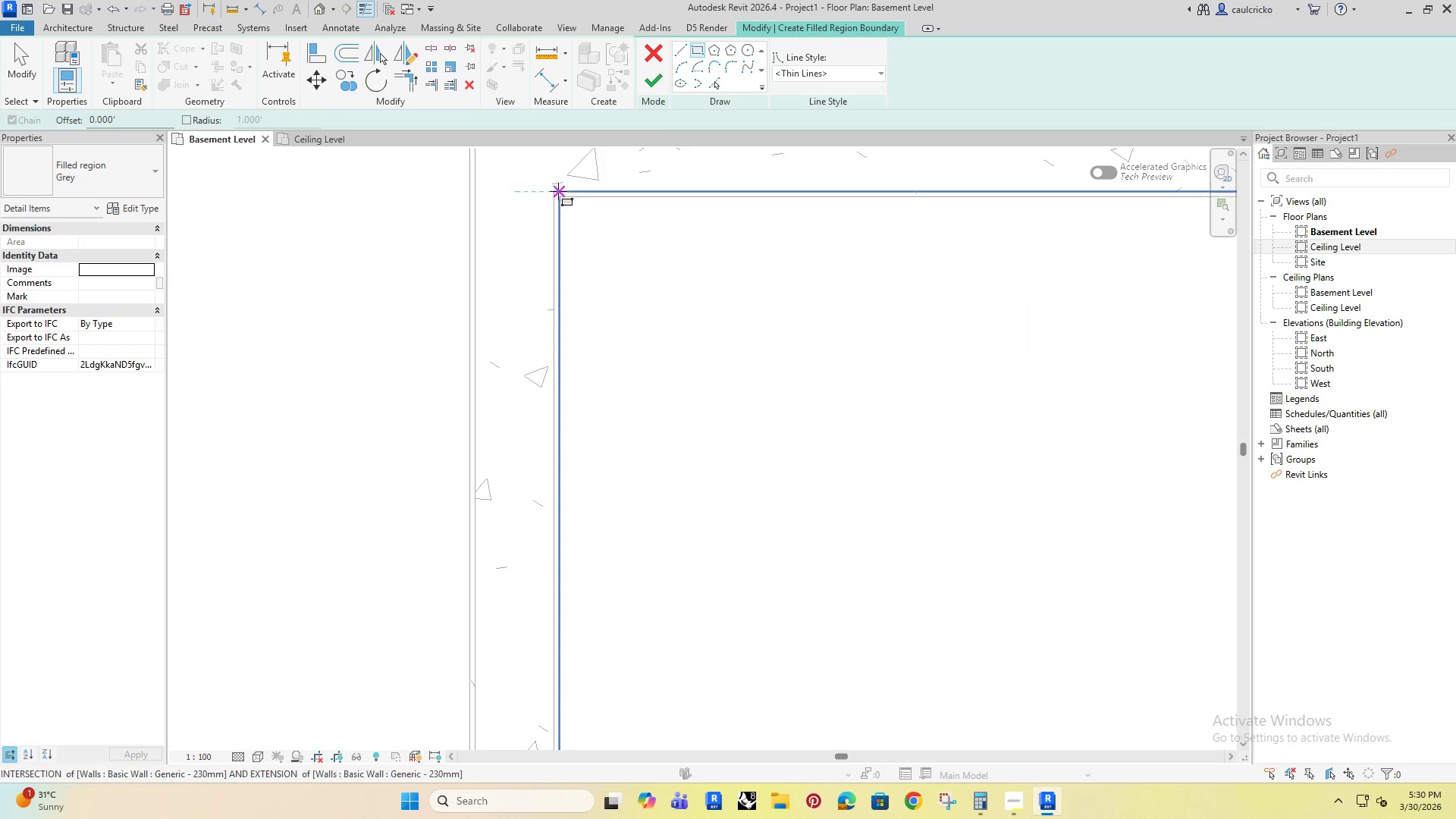 
left_click([556, 190])
 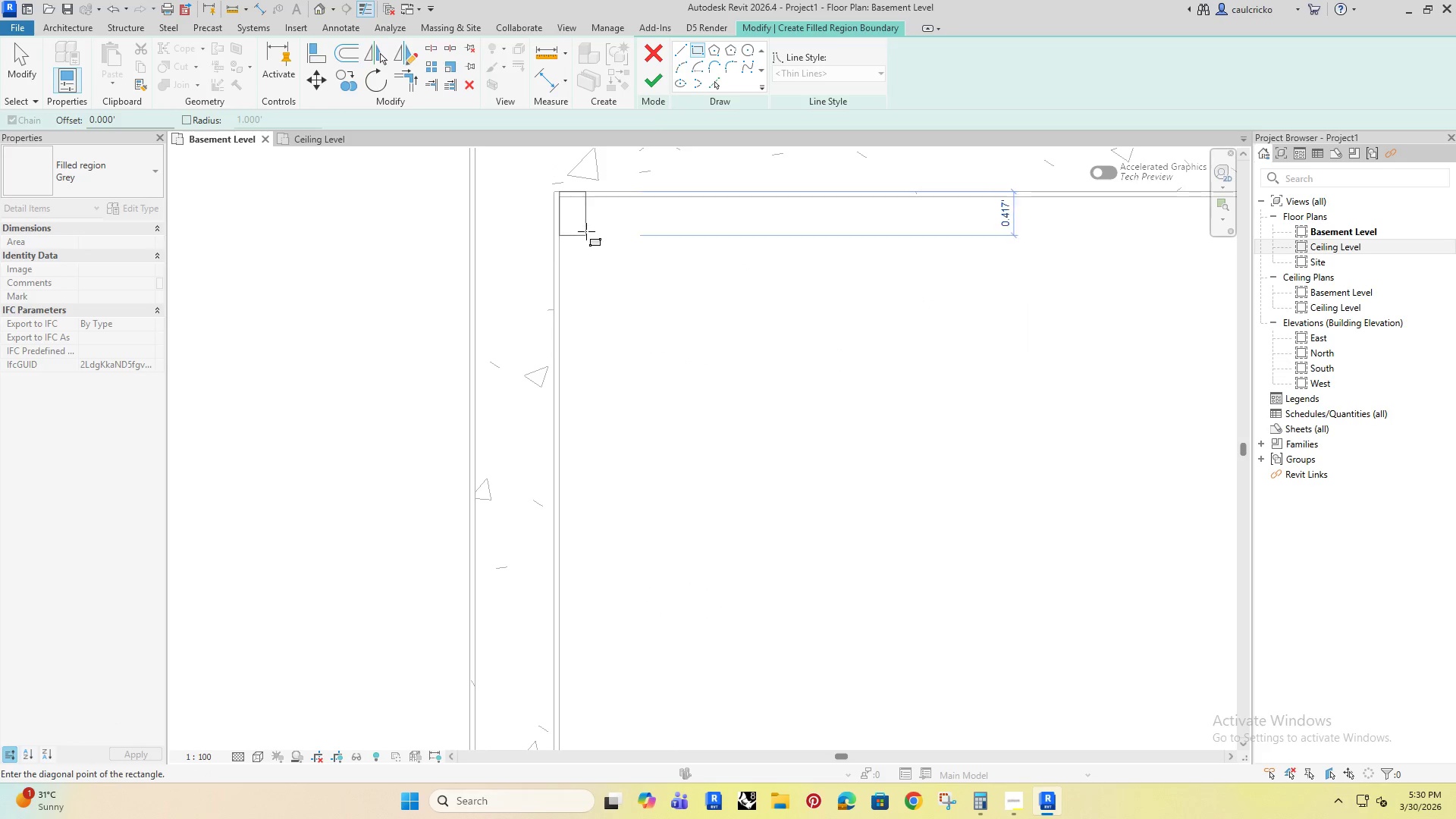 
key(Escape)
 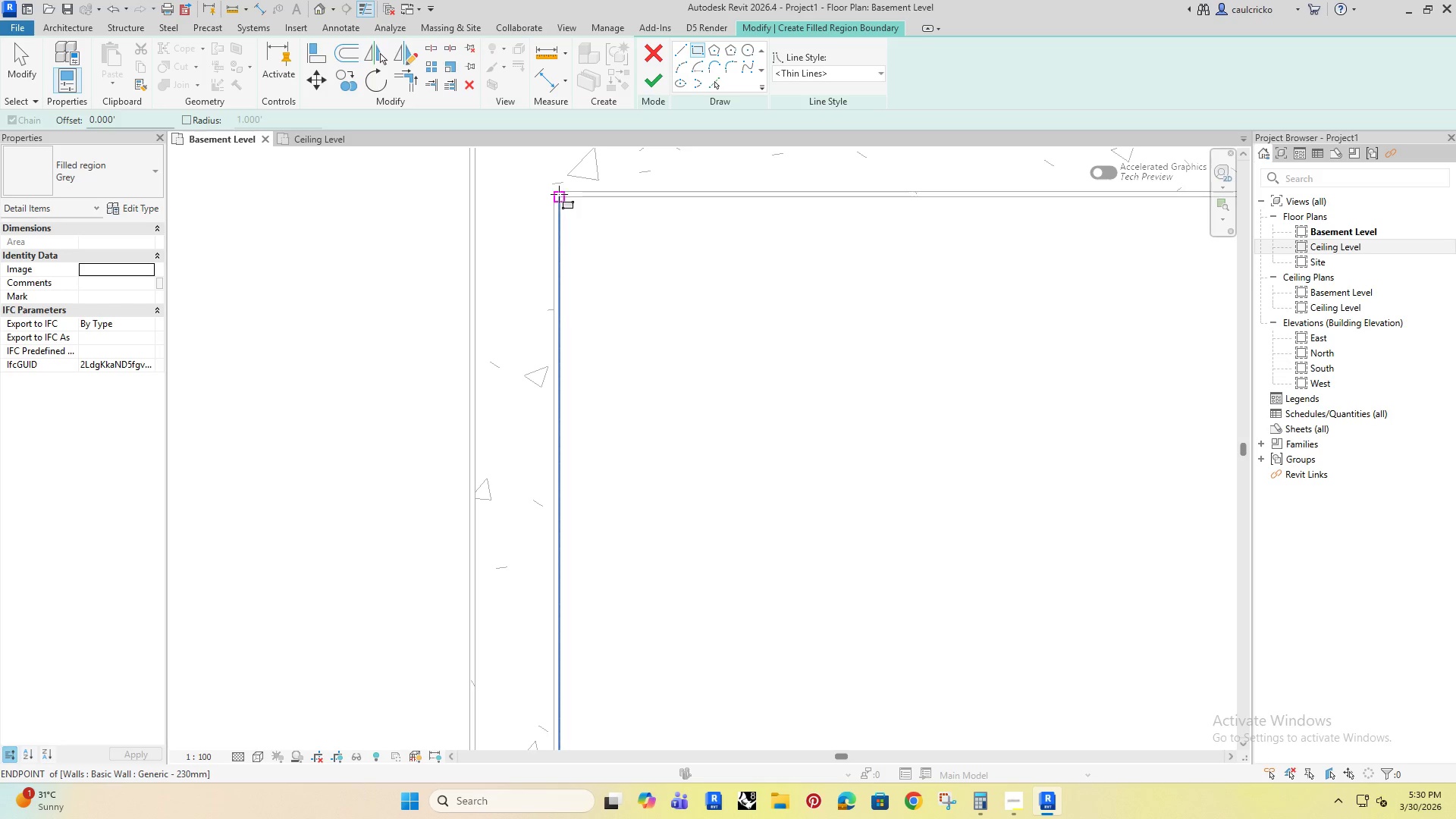 
left_click([556, 195])
 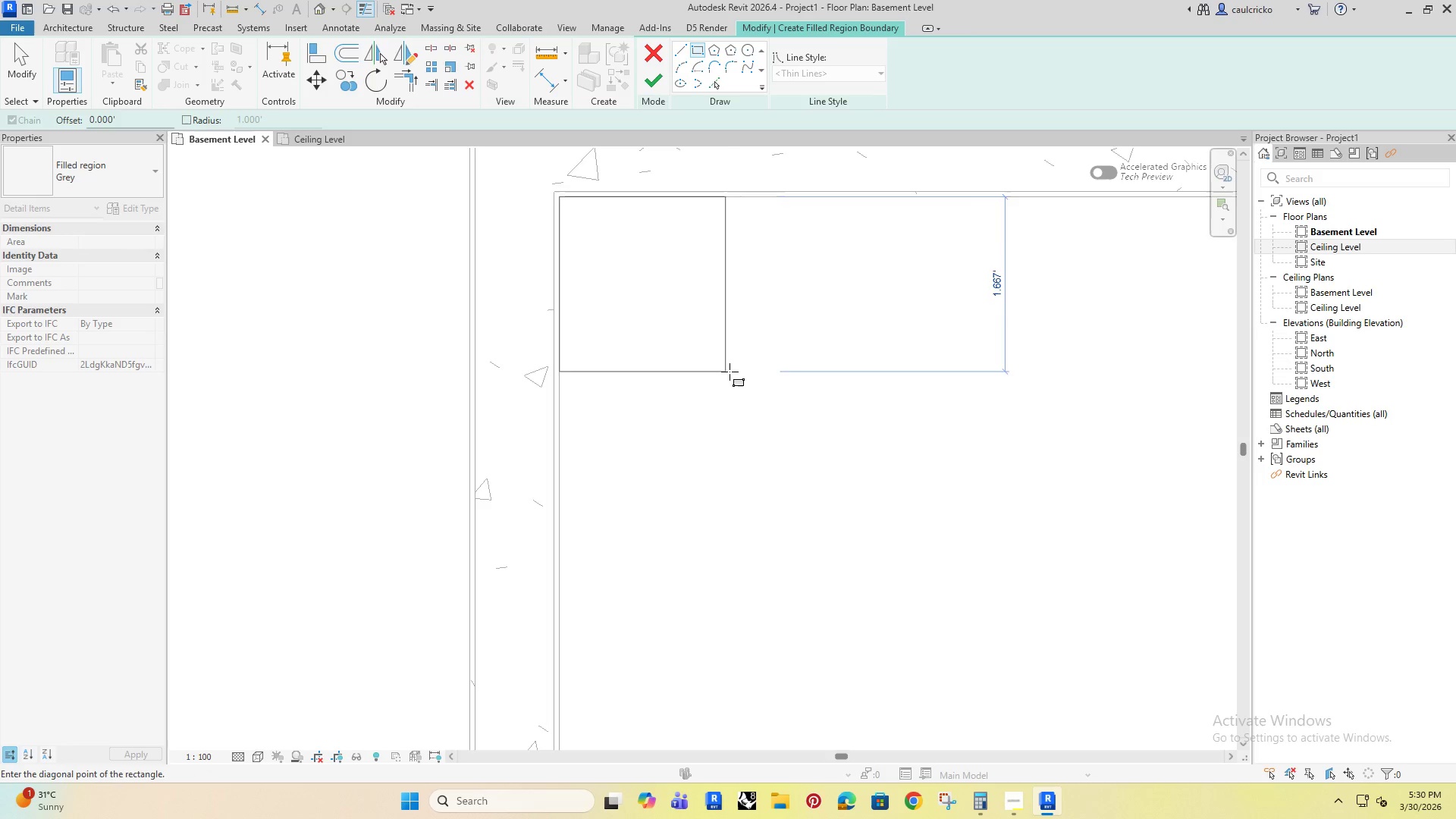 
key(Escape)
 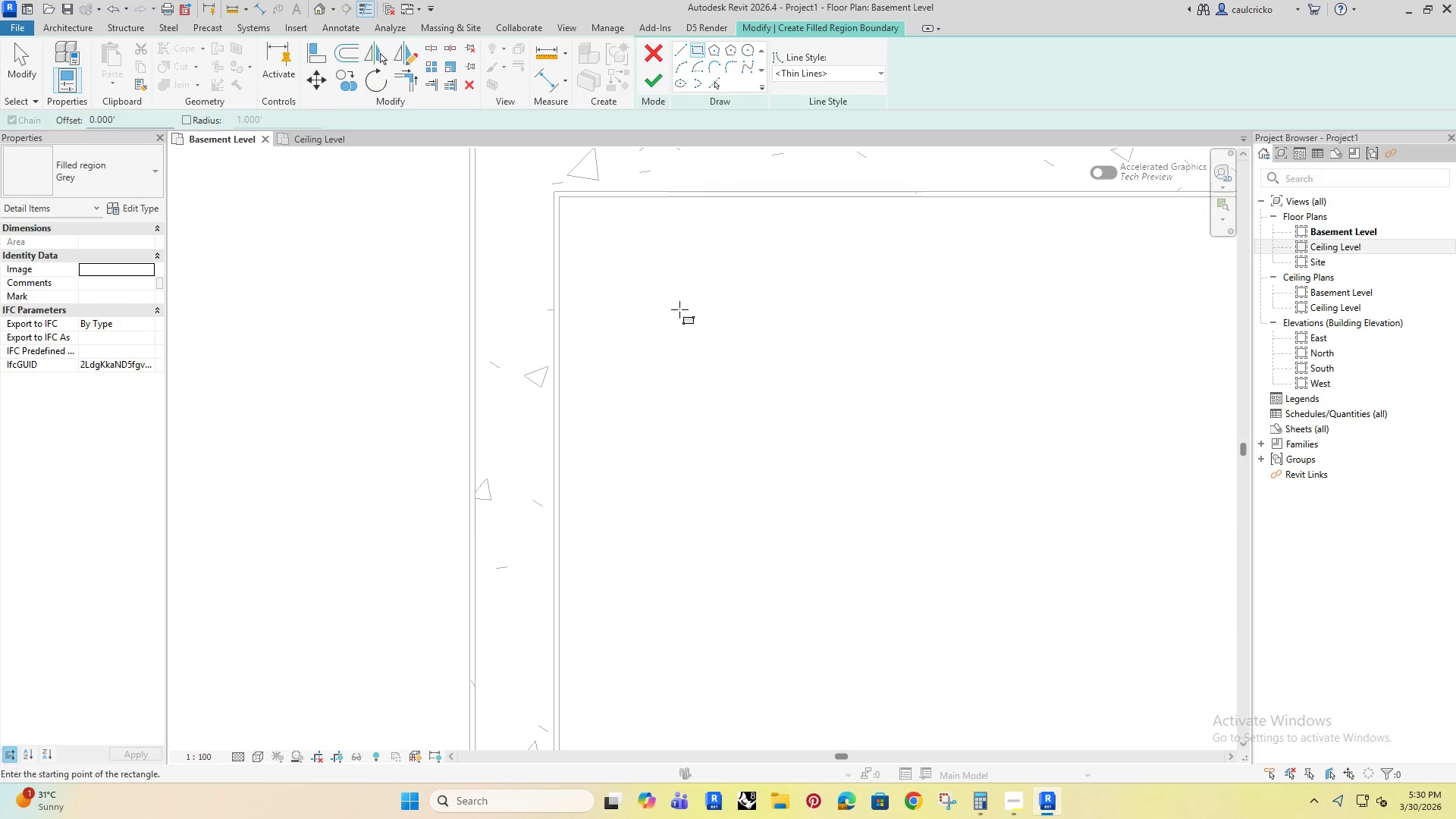 
scroll: coordinate [703, 349], scroll_direction: down, amount: 25.0
 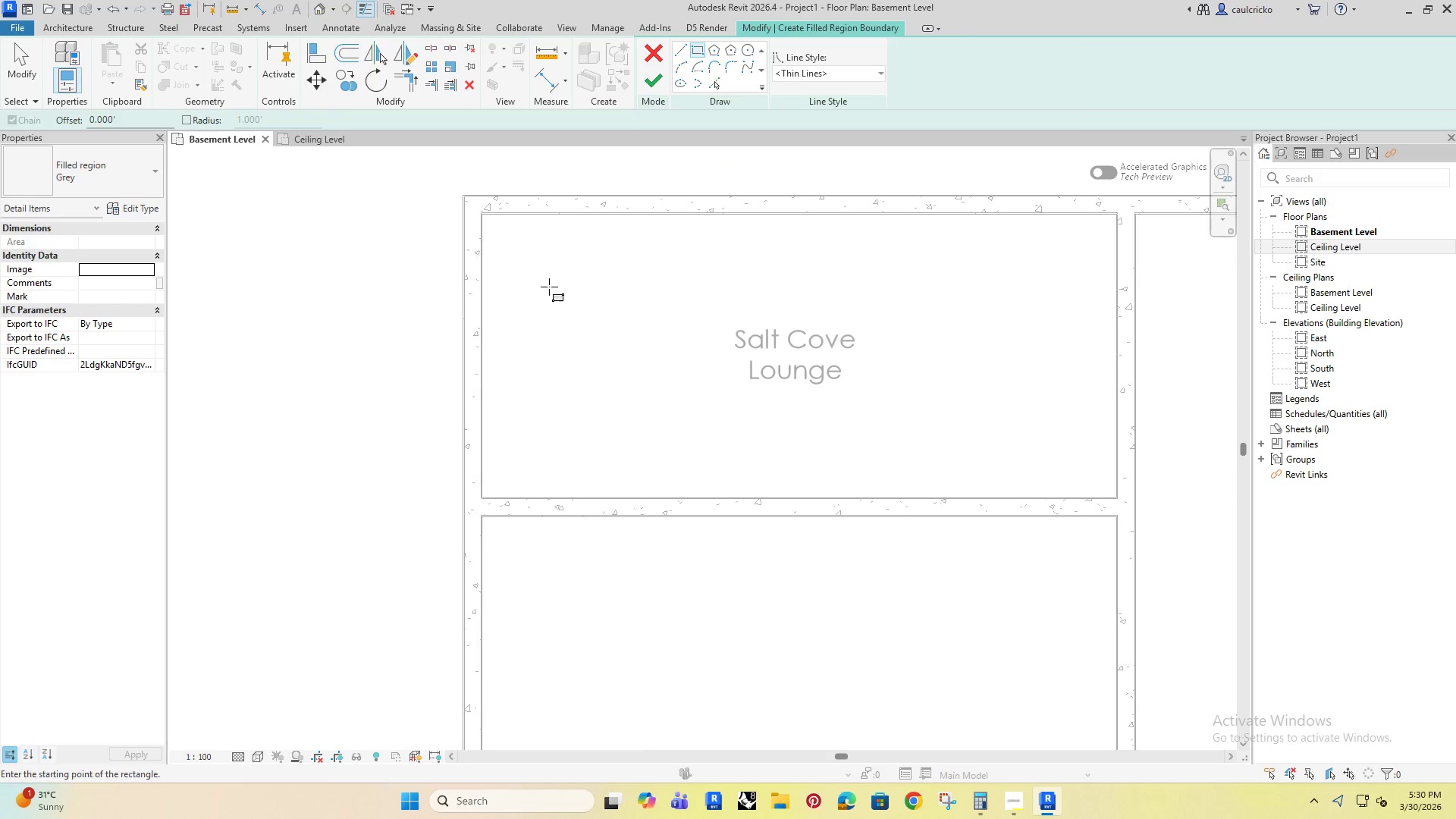 
left_click_drag(start_coordinate=[527, 252], to_coordinate=[570, 268])
 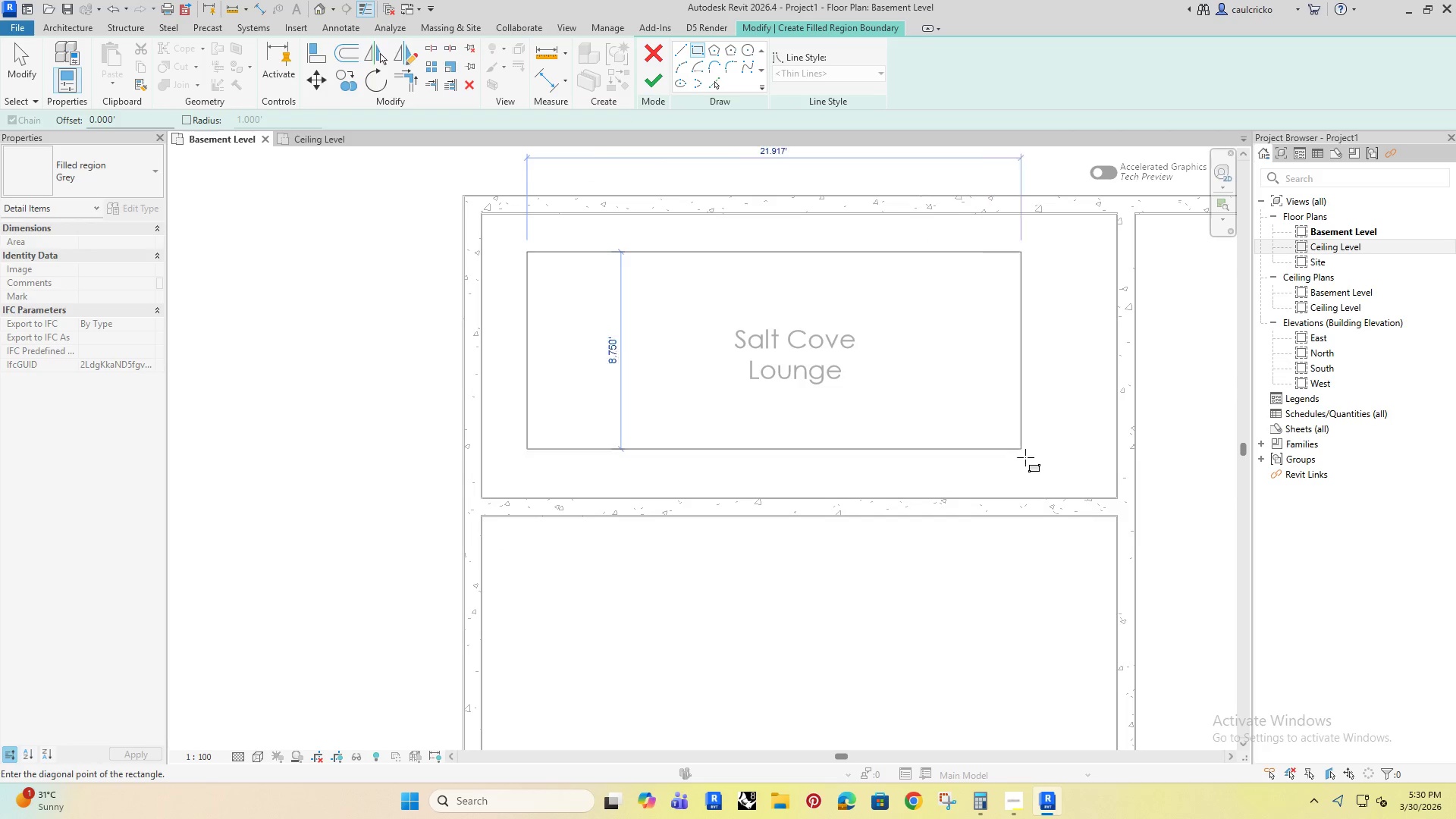 
left_click([1039, 473])
 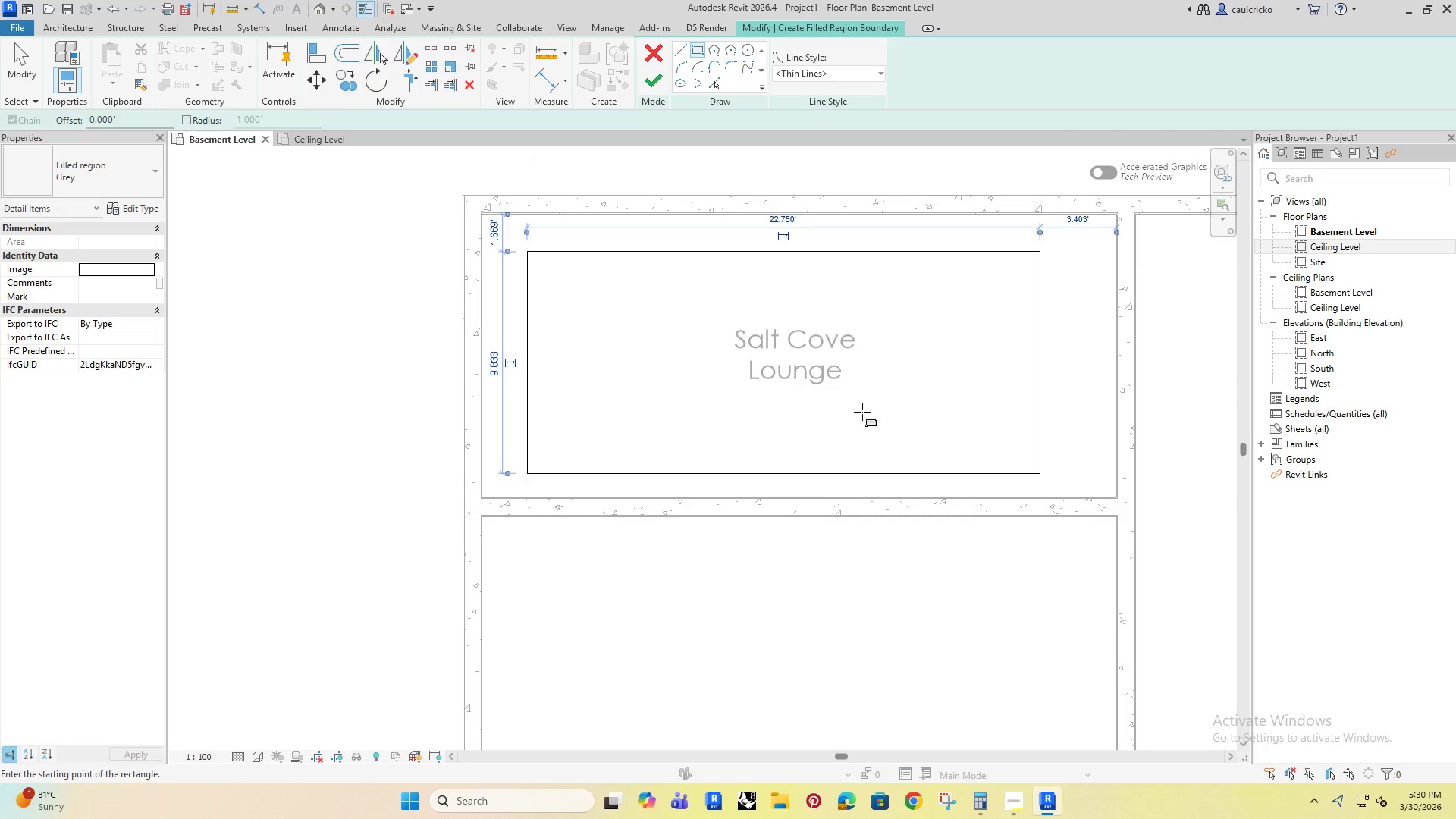 
key(Escape)
 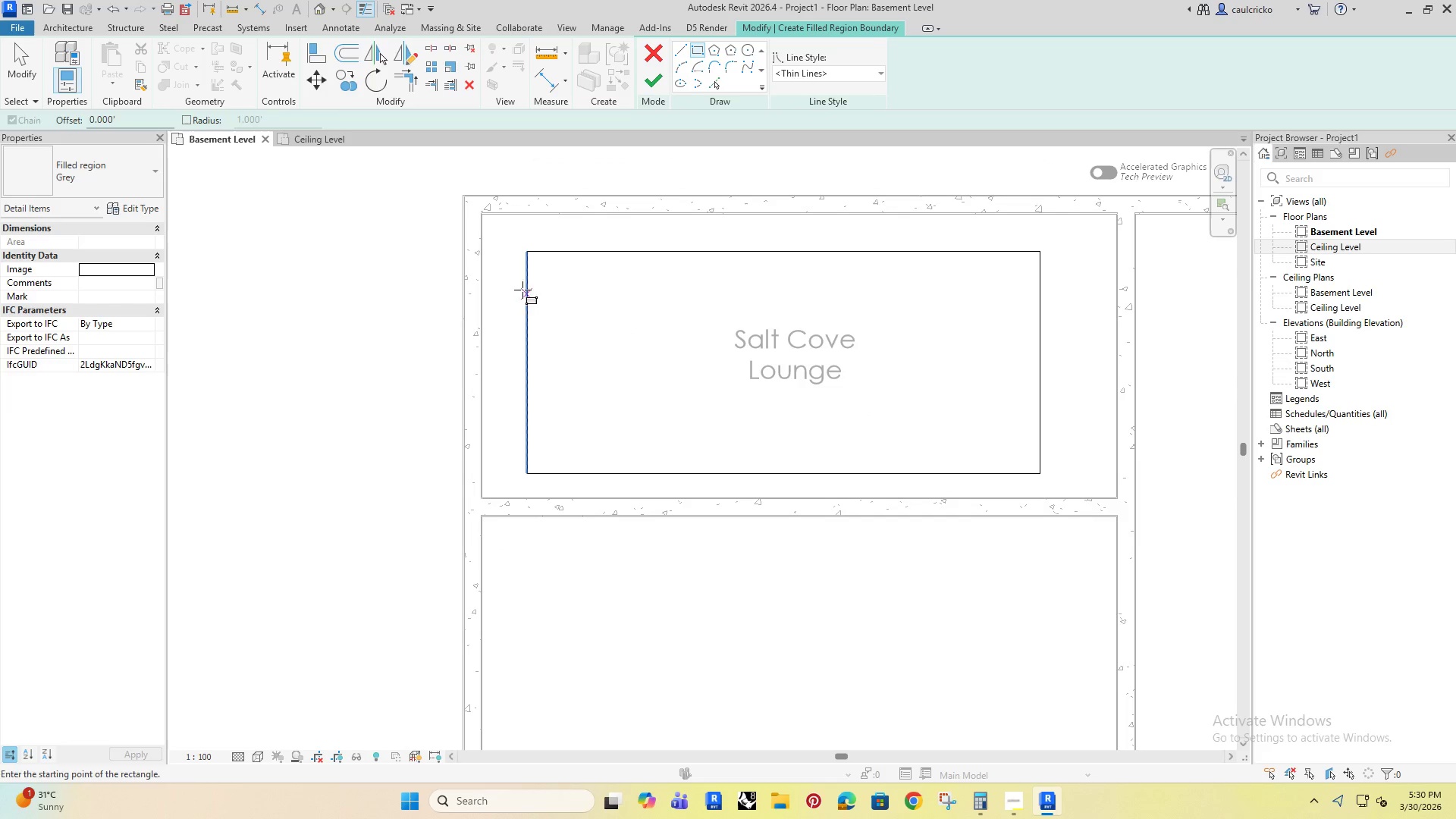 
key(Escape)
 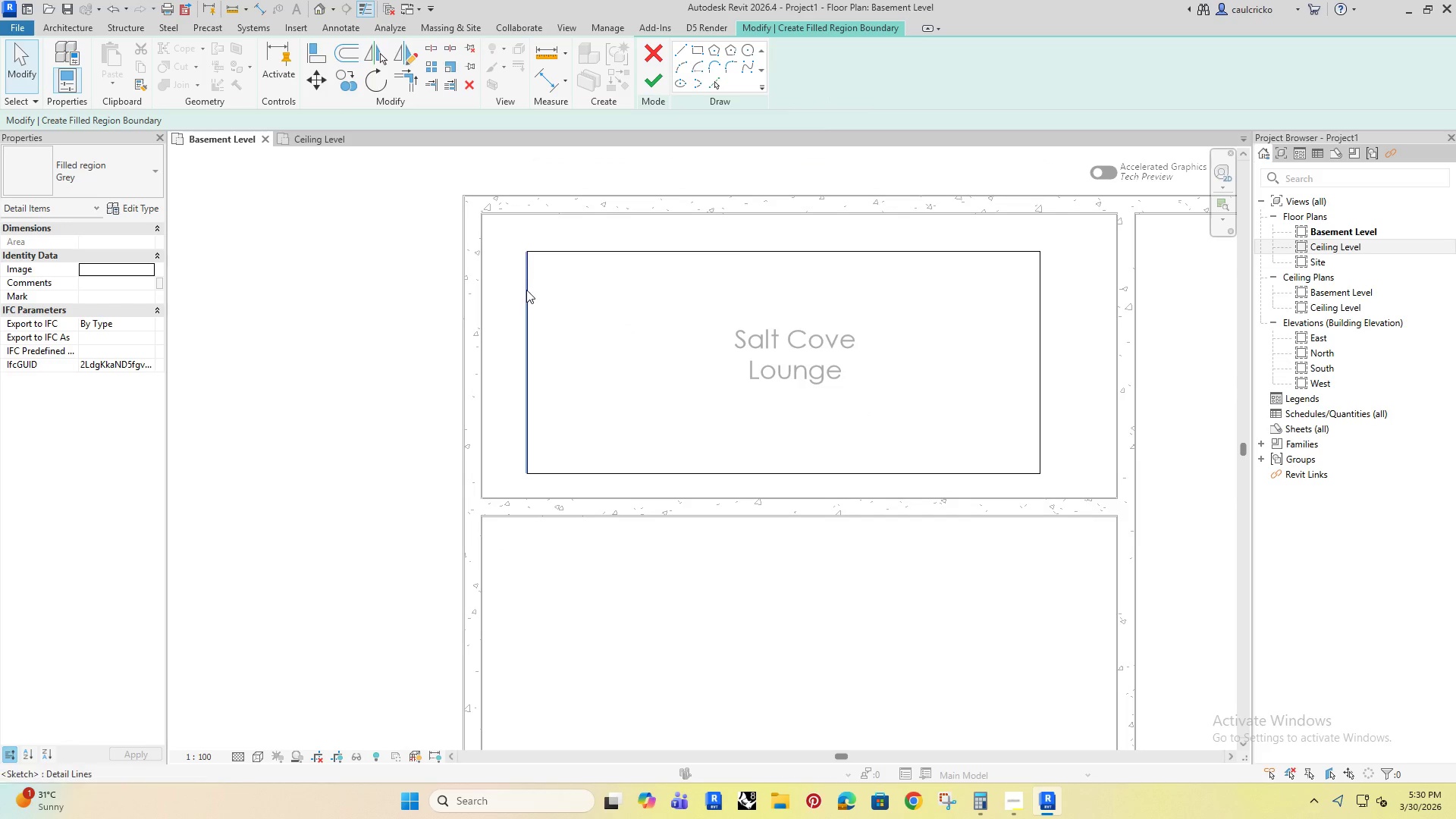 
left_click([526, 290])
 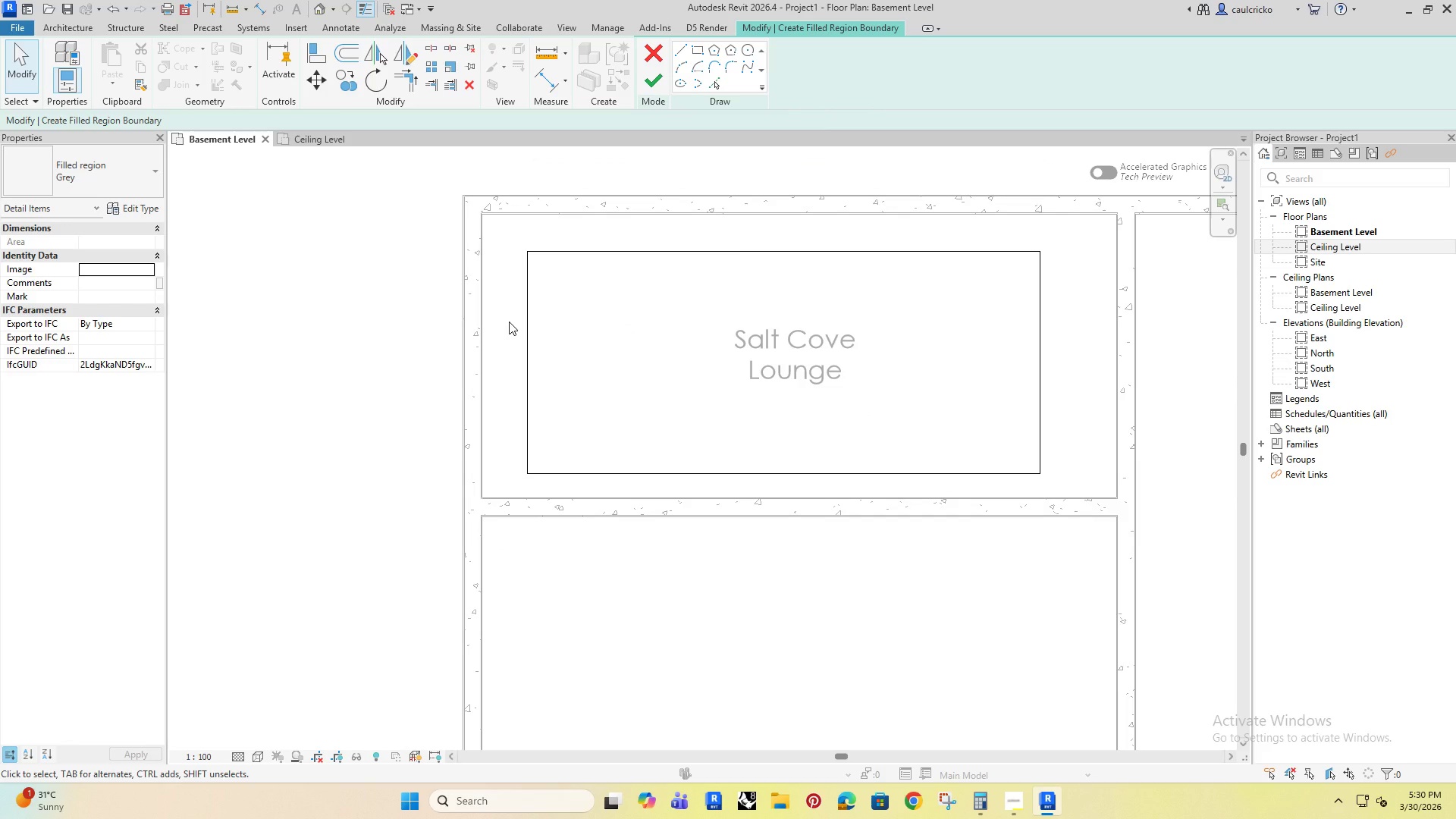 
type(al)
 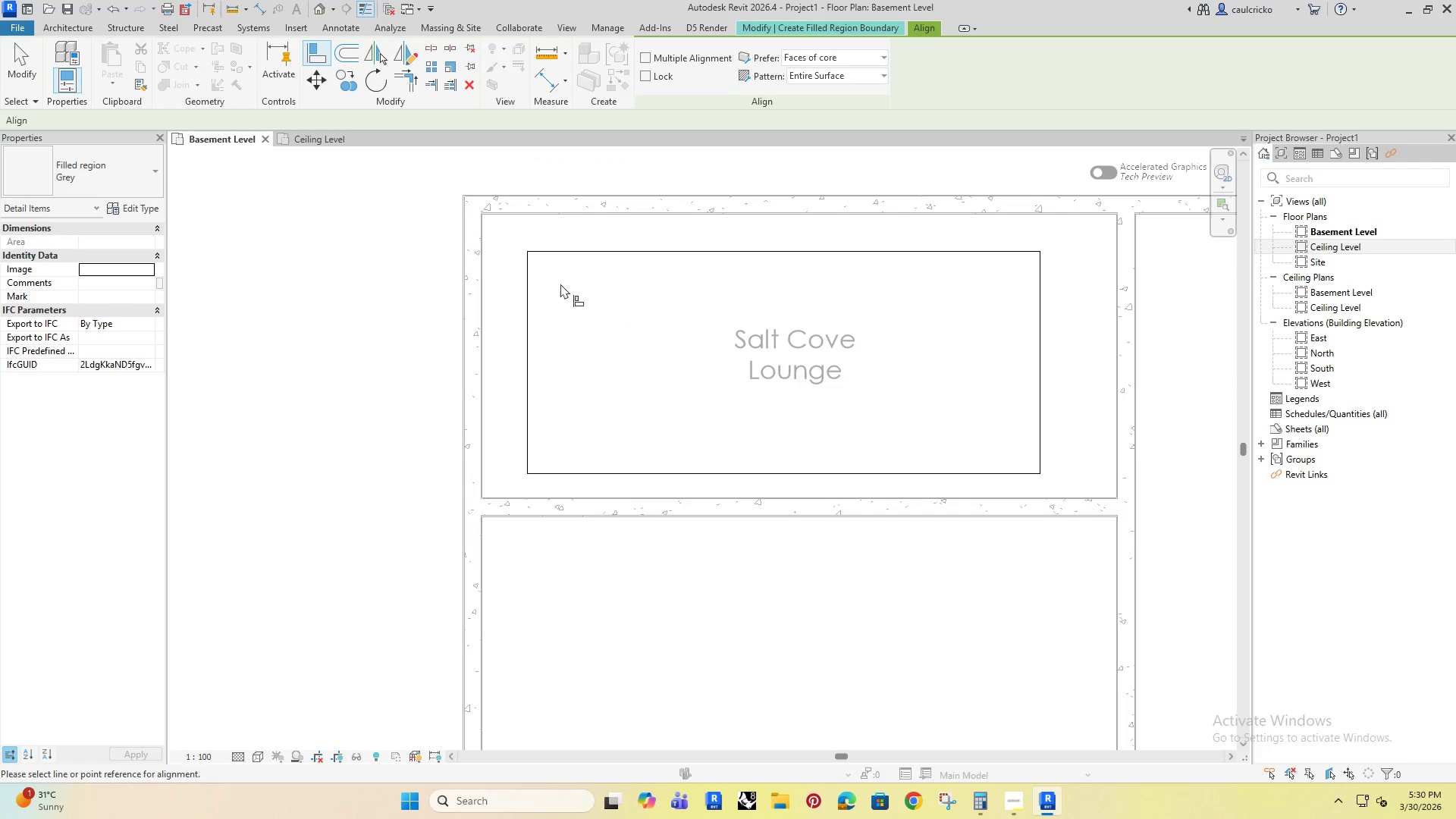 
scroll: coordinate [528, 283], scroll_direction: up, amount: 5.0
 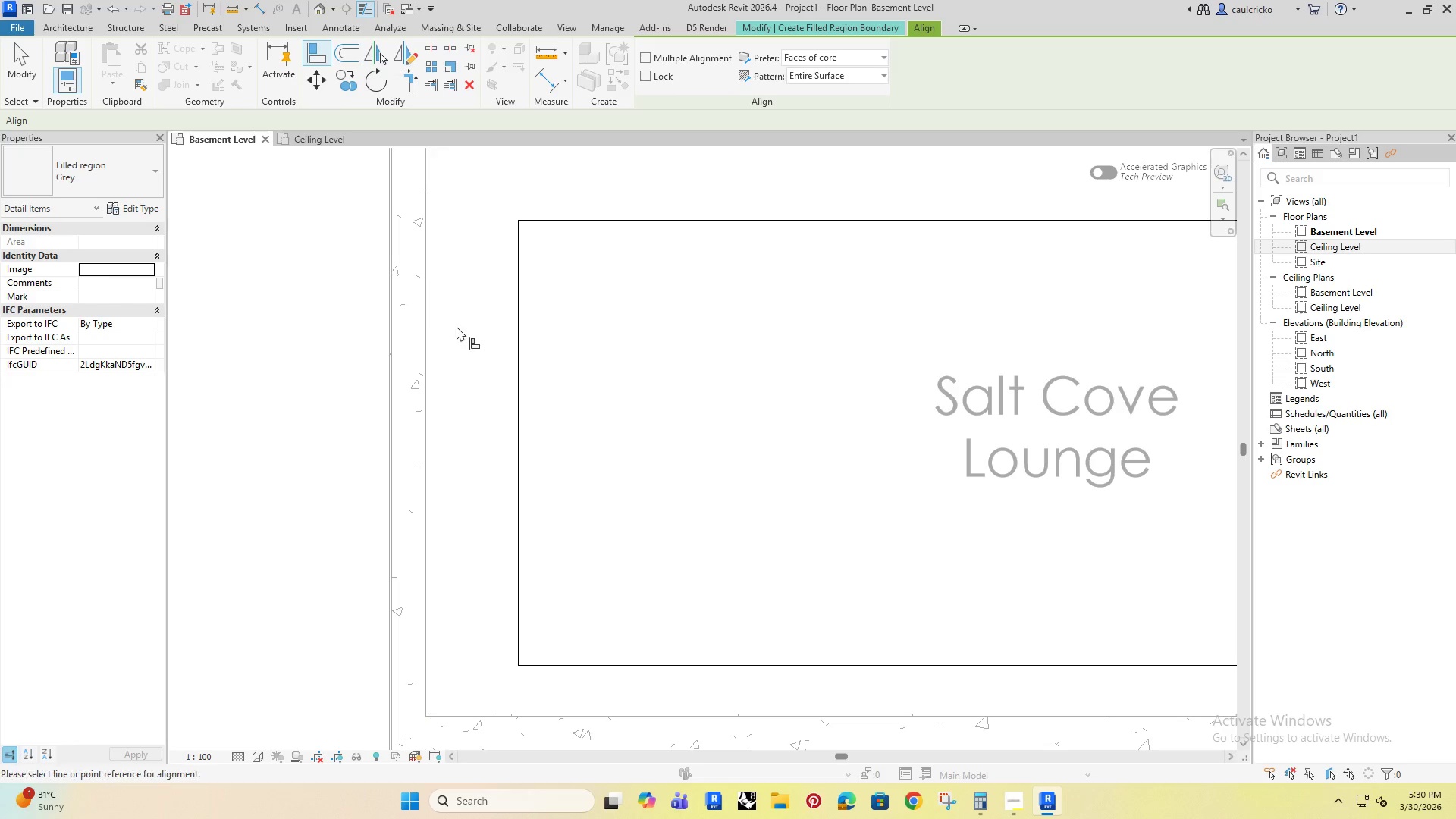 
scroll: coordinate [491, 381], scroll_direction: down, amount: 10.0
 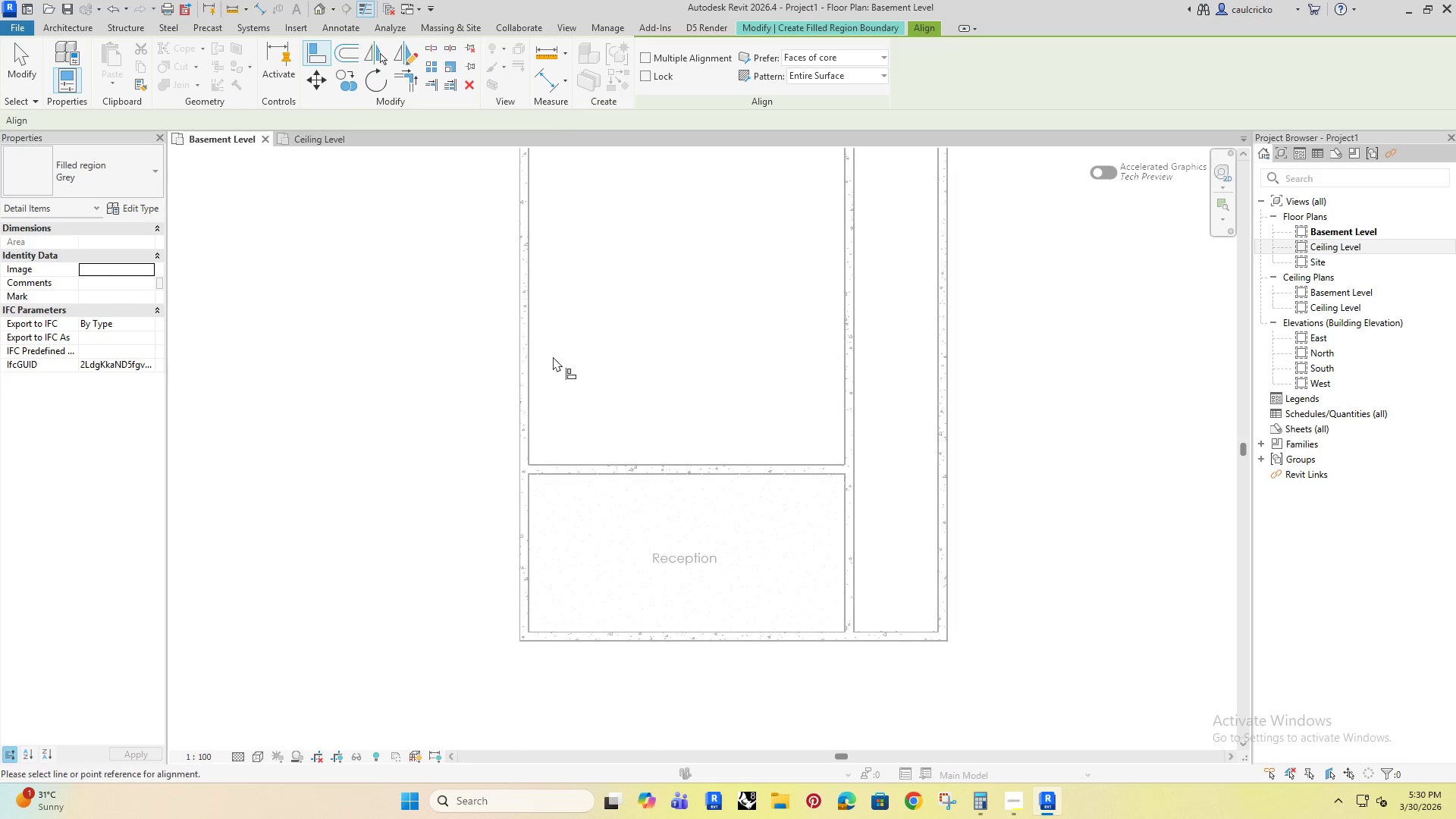 
scroll: coordinate [539, 520], scroll_direction: up, amount: 12.0
 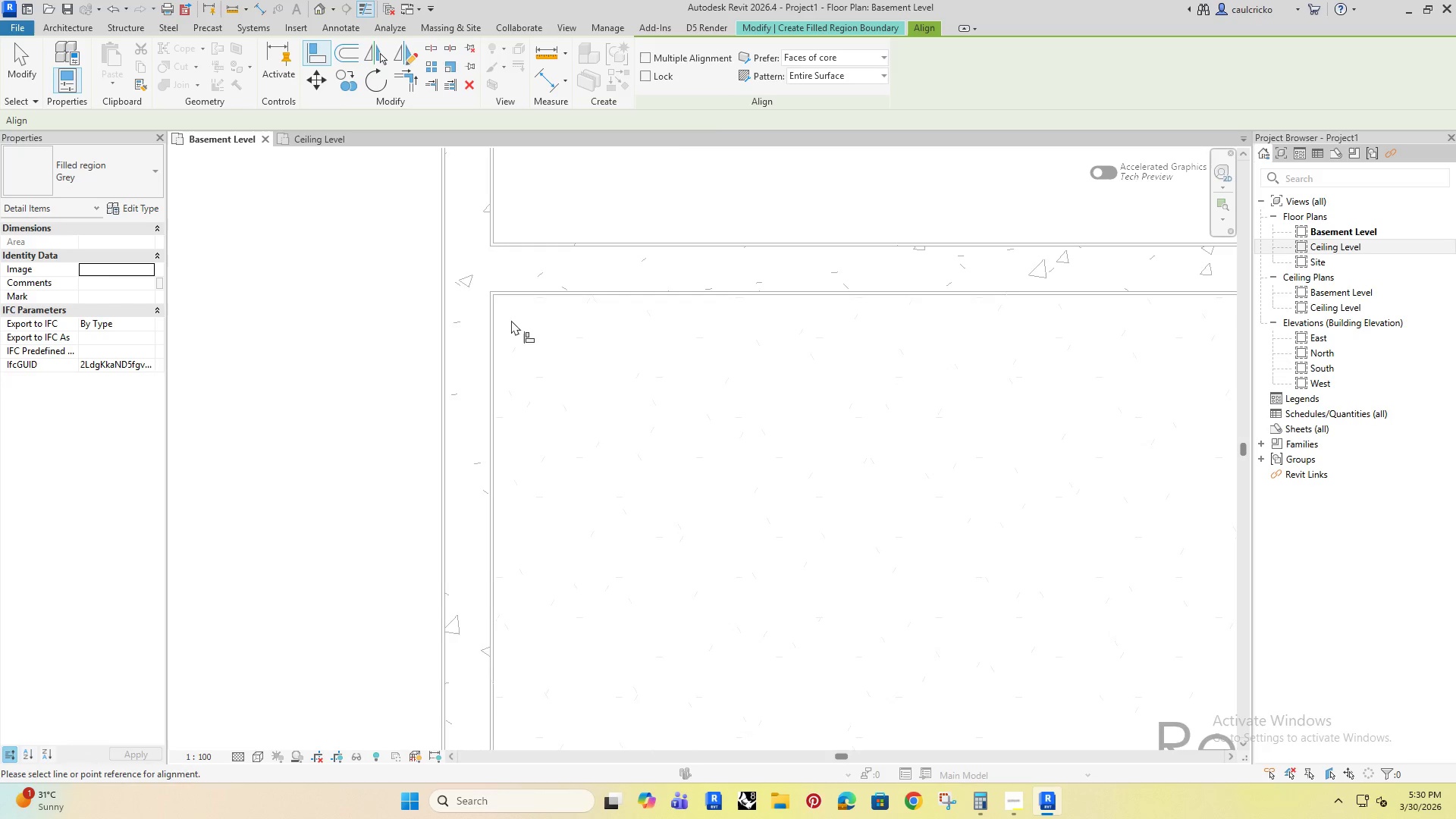 
scroll: coordinate [668, 384], scroll_direction: none, amount: 0.0
 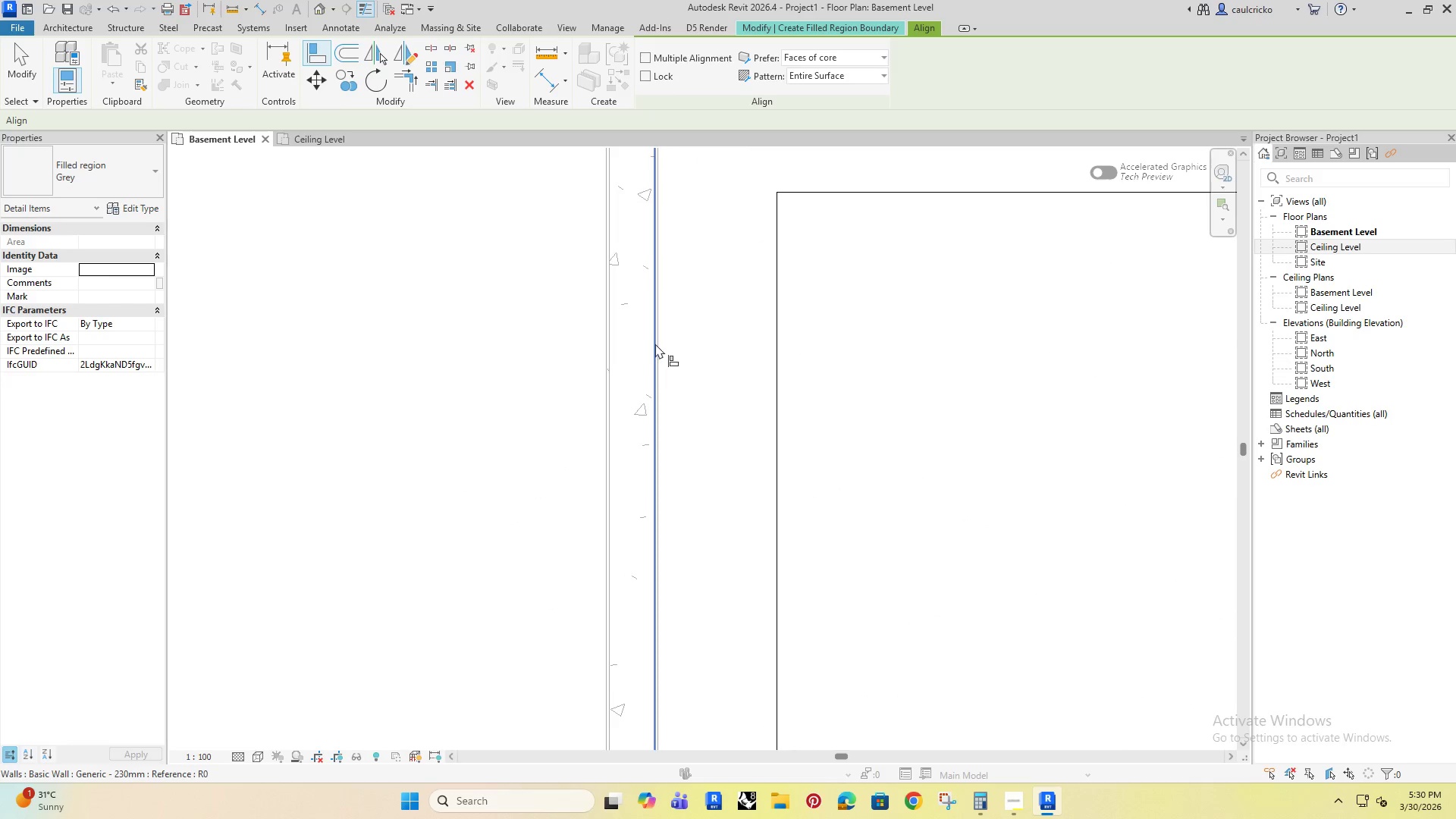 
left_click([655, 344])
 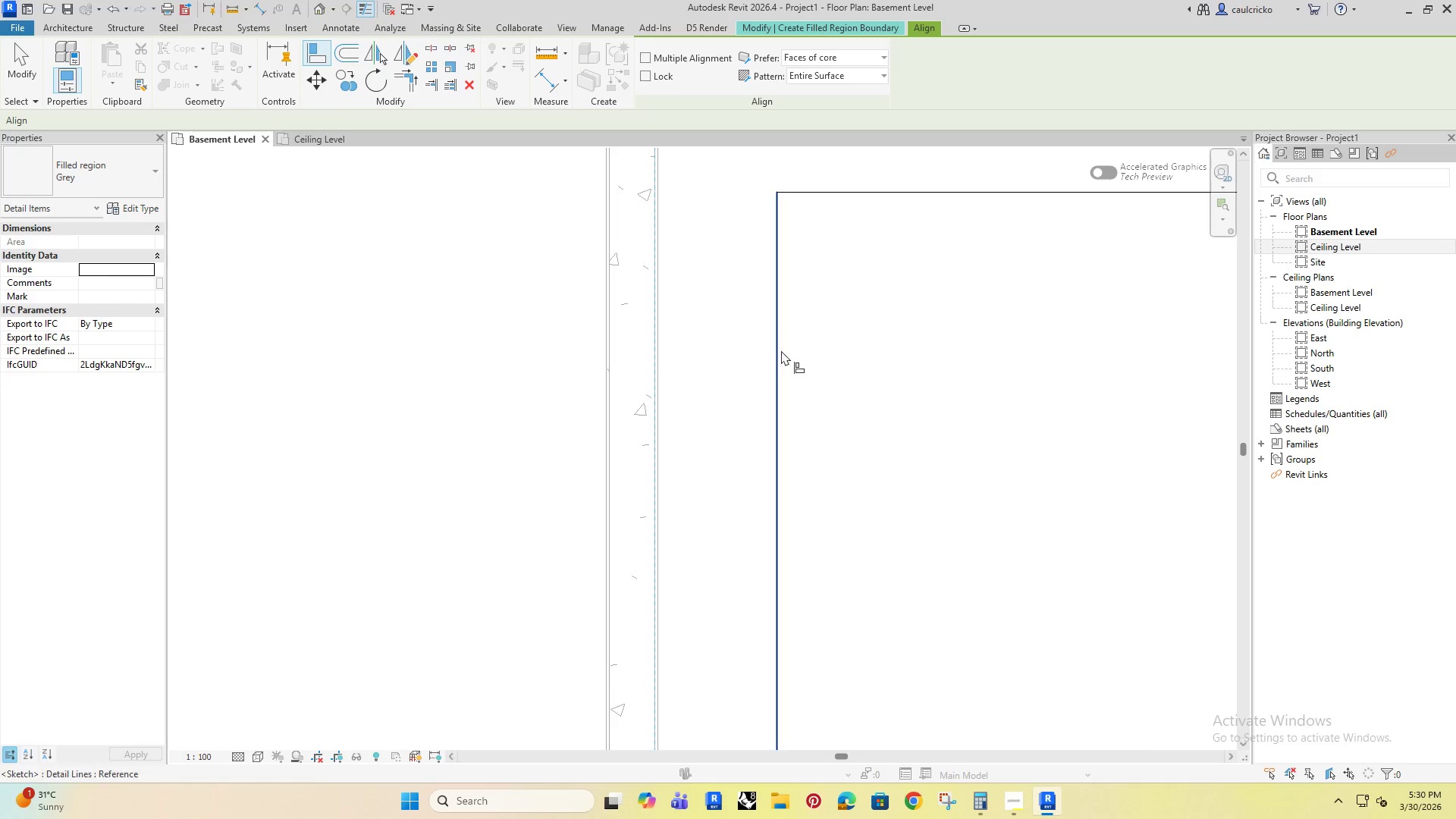 
left_click([781, 350])
 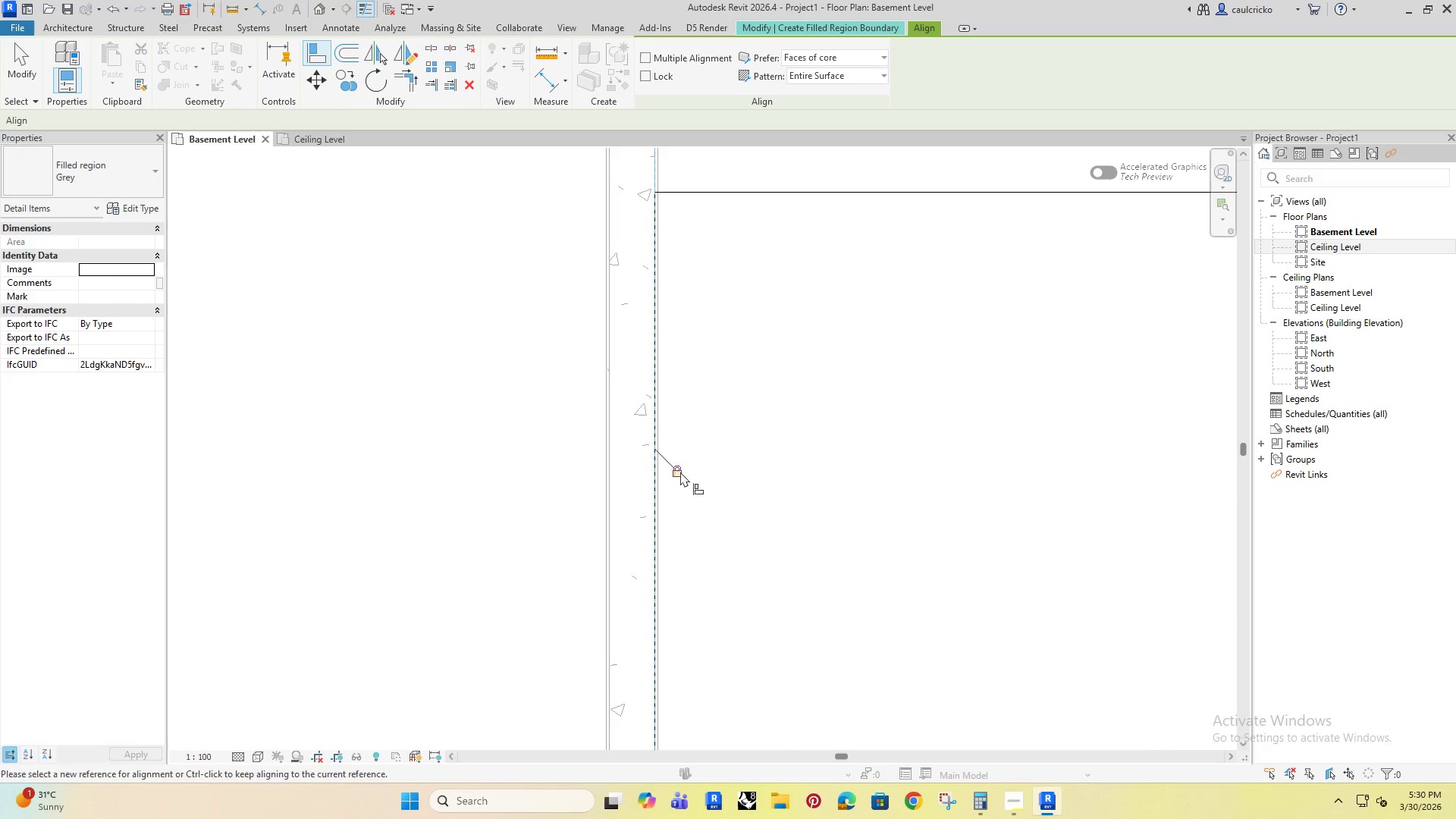 
scroll: coordinate [866, 497], scroll_direction: down, amount: 7.0
 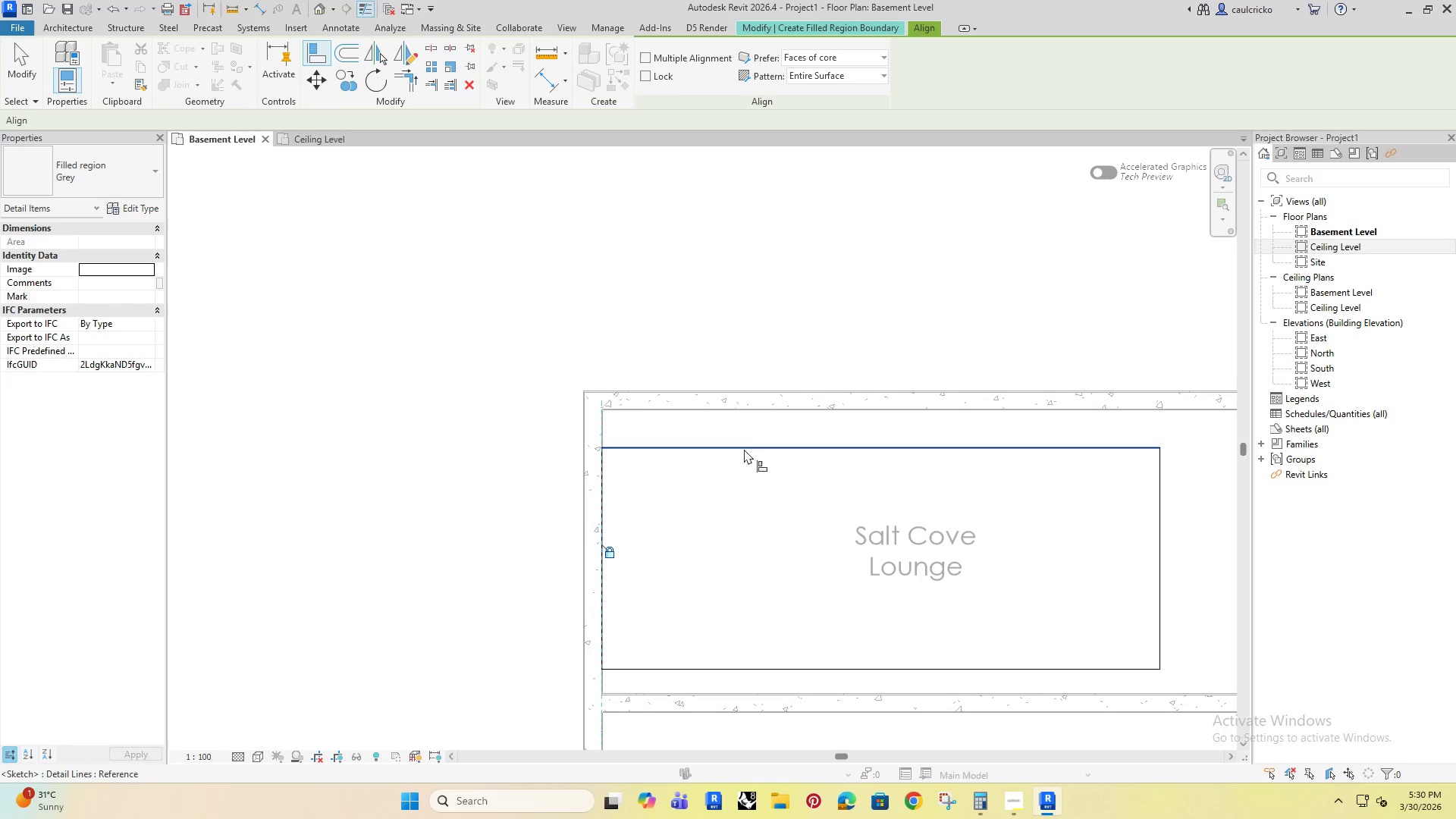 
scroll: coordinate [745, 435], scroll_direction: up, amount: 4.0
 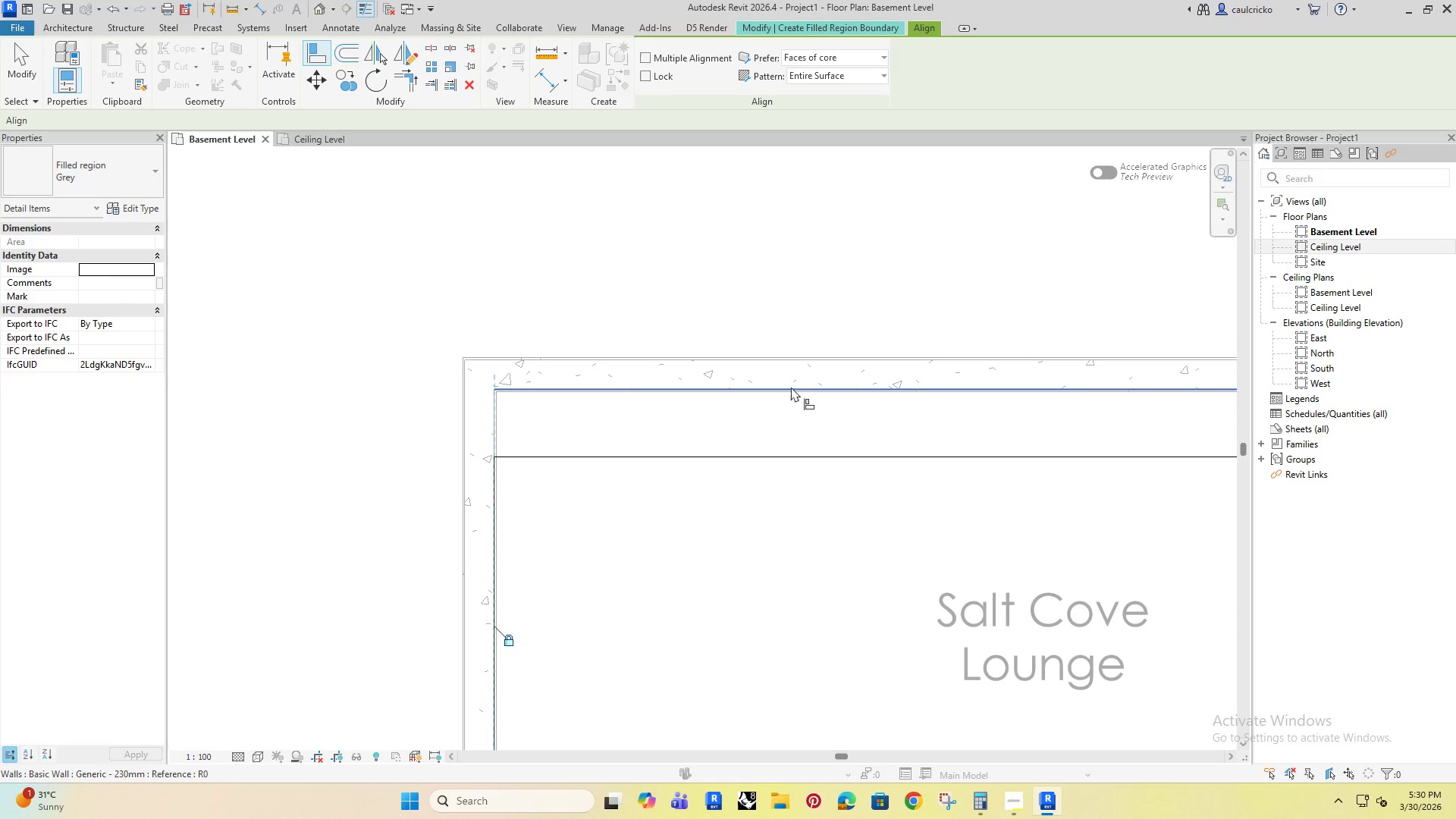 
left_click([791, 387])
 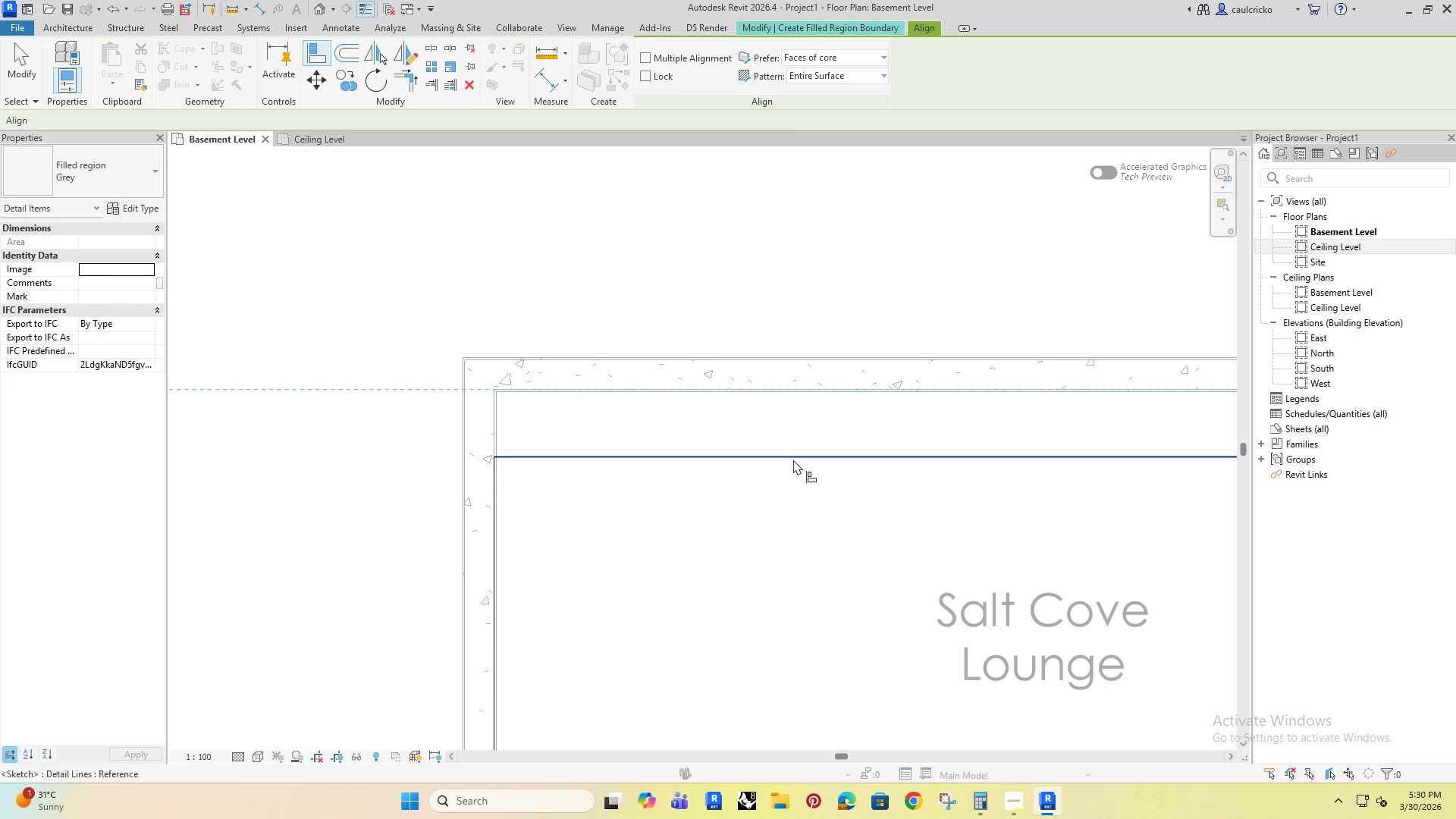 
left_click([793, 460])
 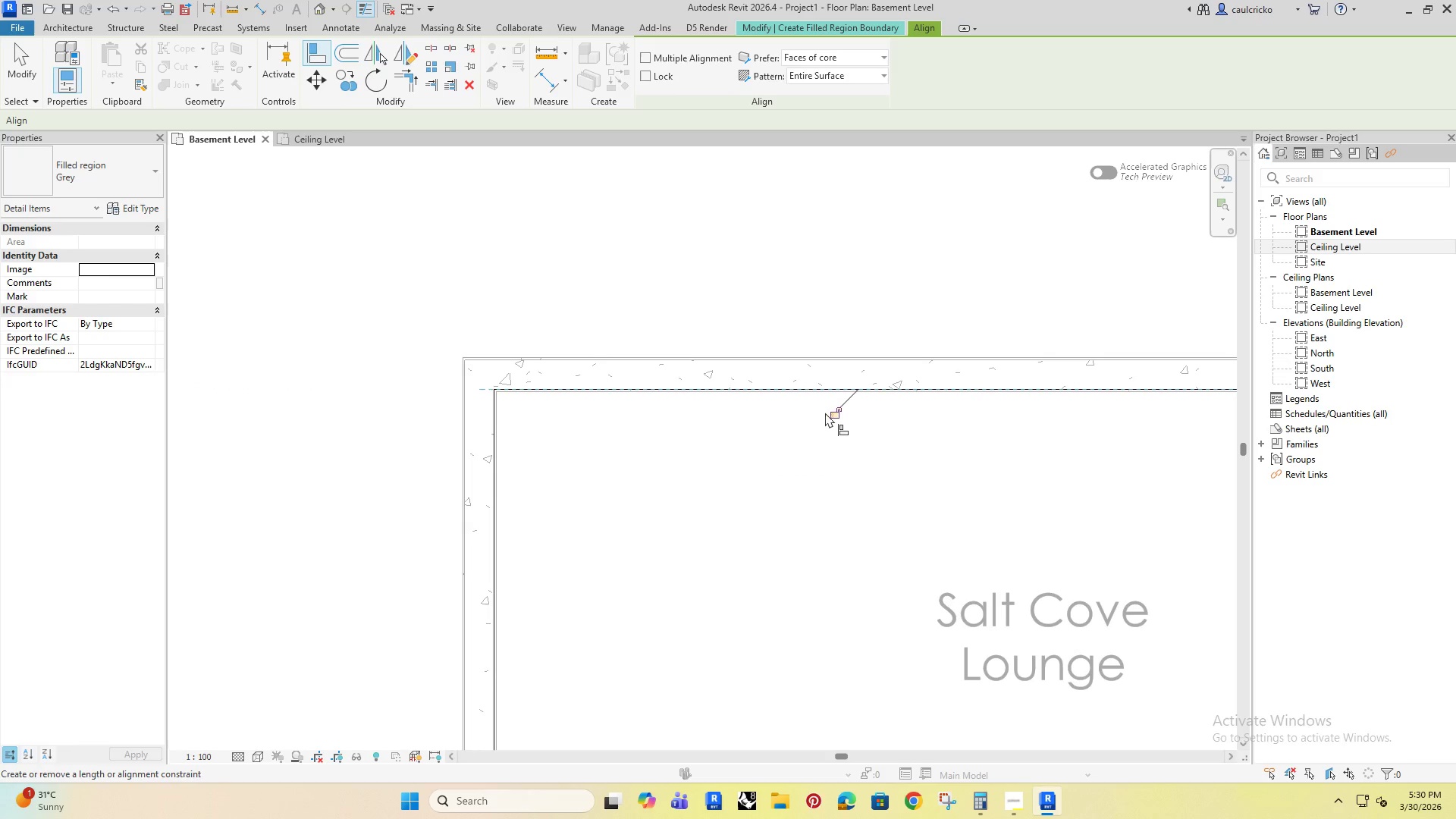 
left_click([833, 414])
 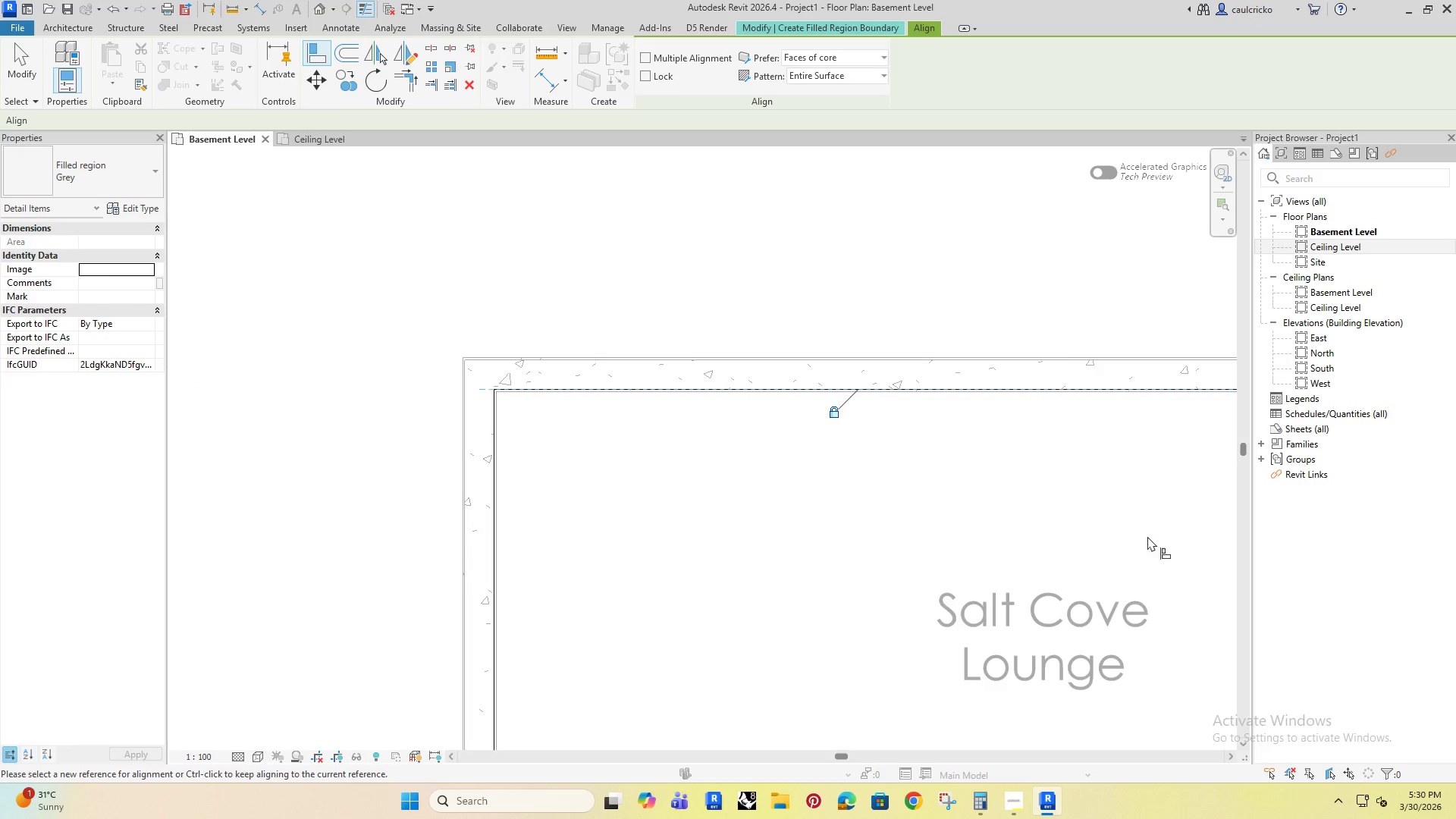 
scroll: coordinate [1148, 537], scroll_direction: down, amount: 4.0
 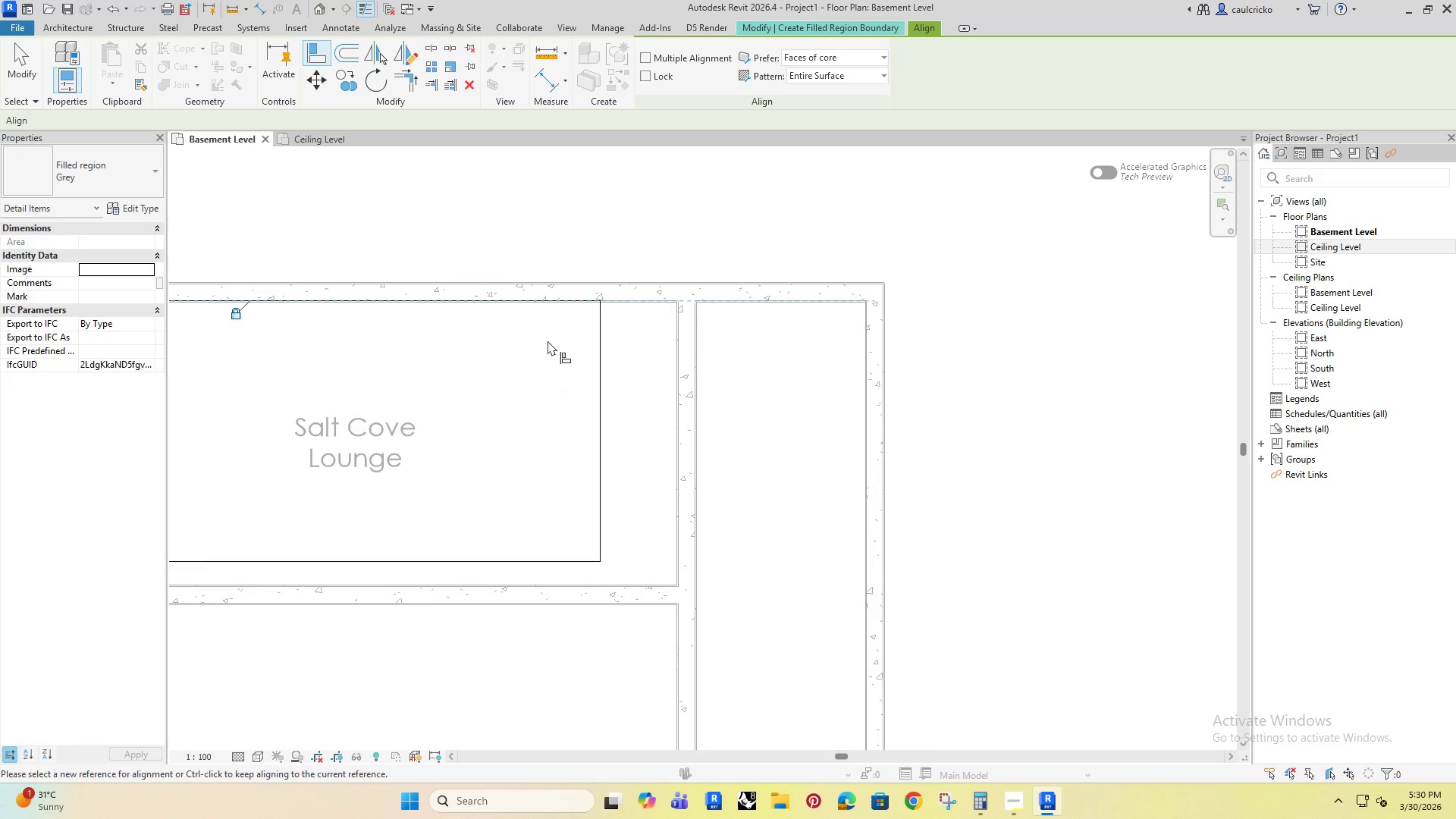 
scroll: coordinate [561, 334], scroll_direction: up, amount: 4.0
 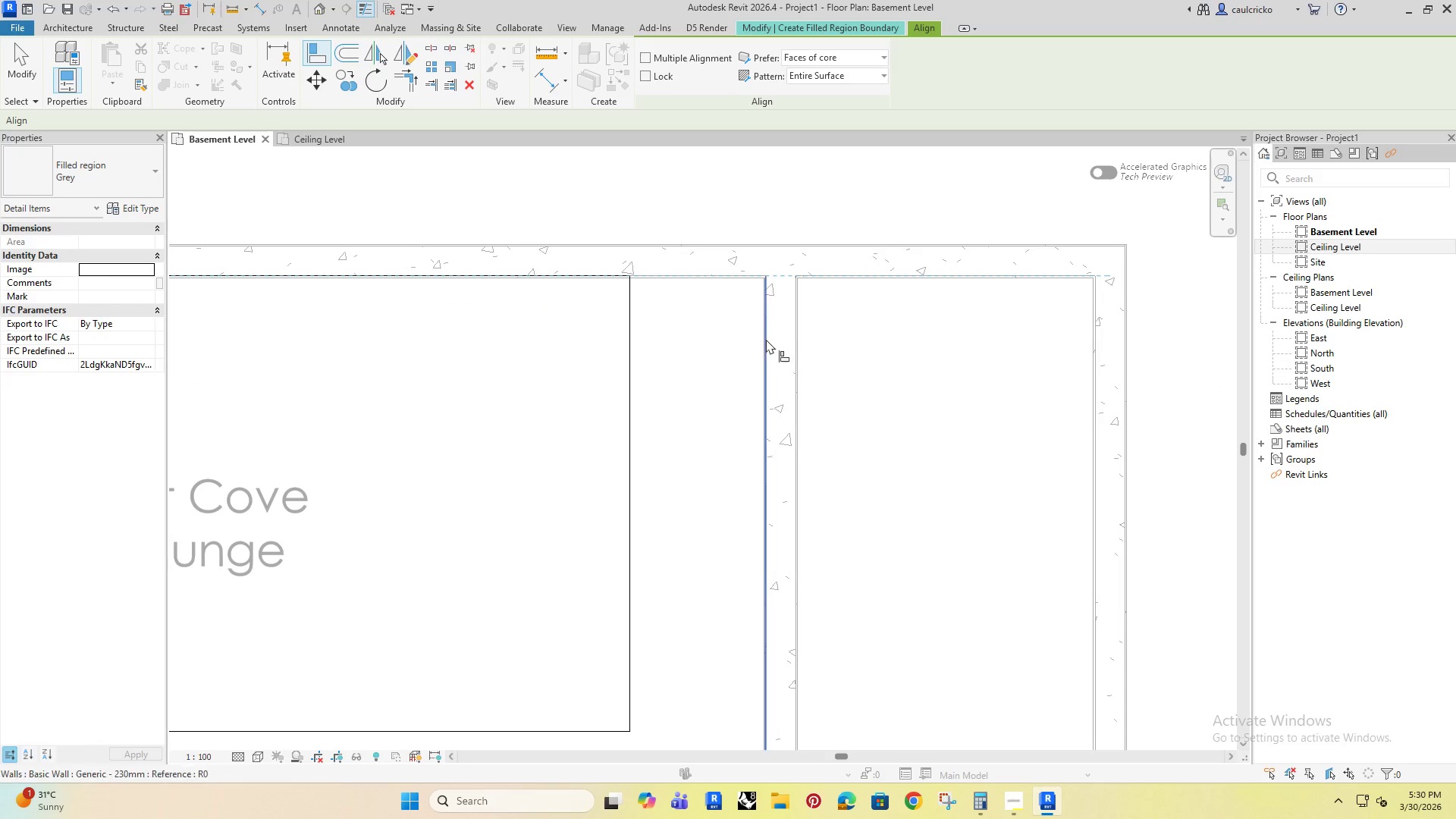 
left_click([765, 337])
 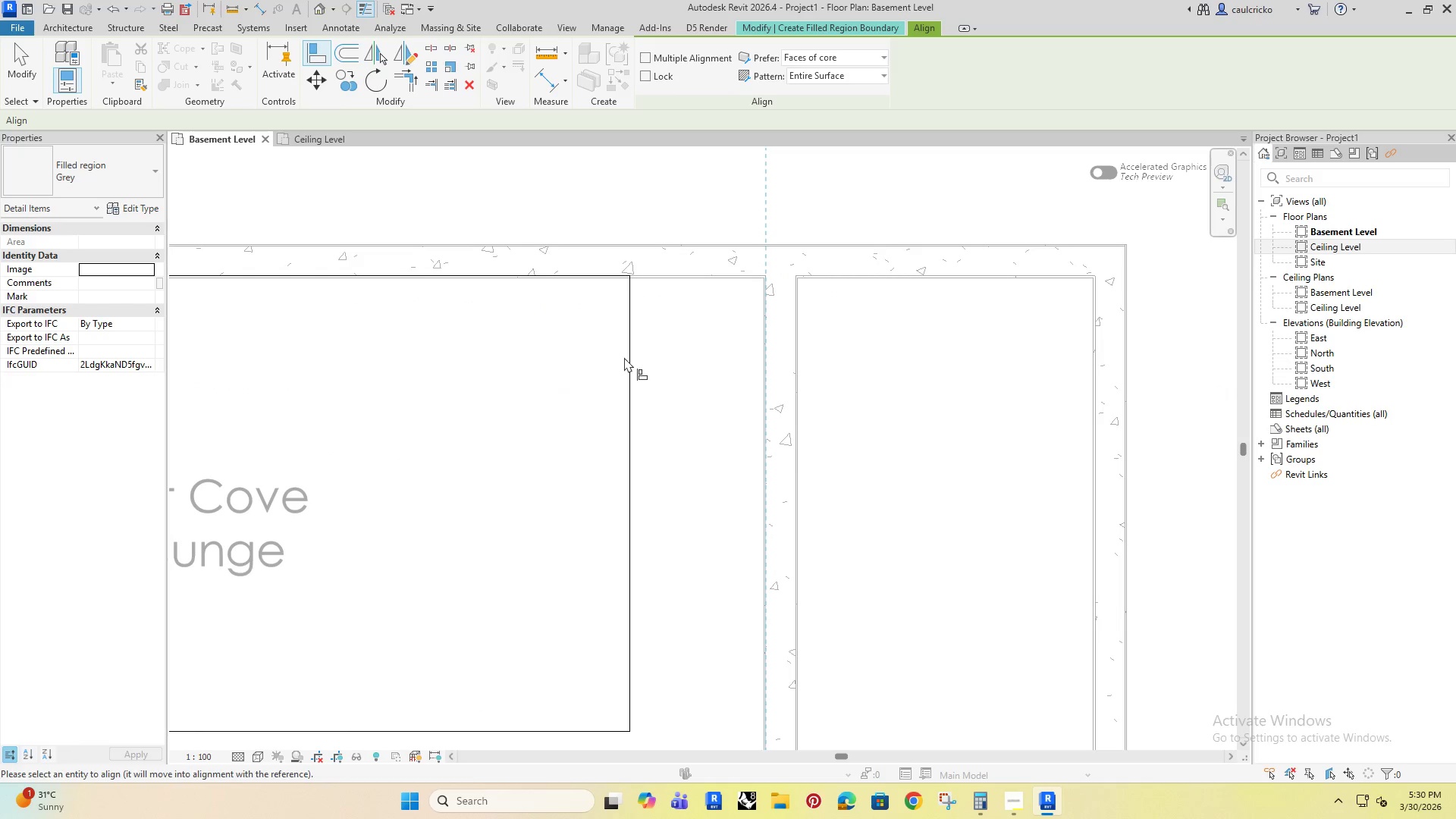 
left_click([632, 359])
 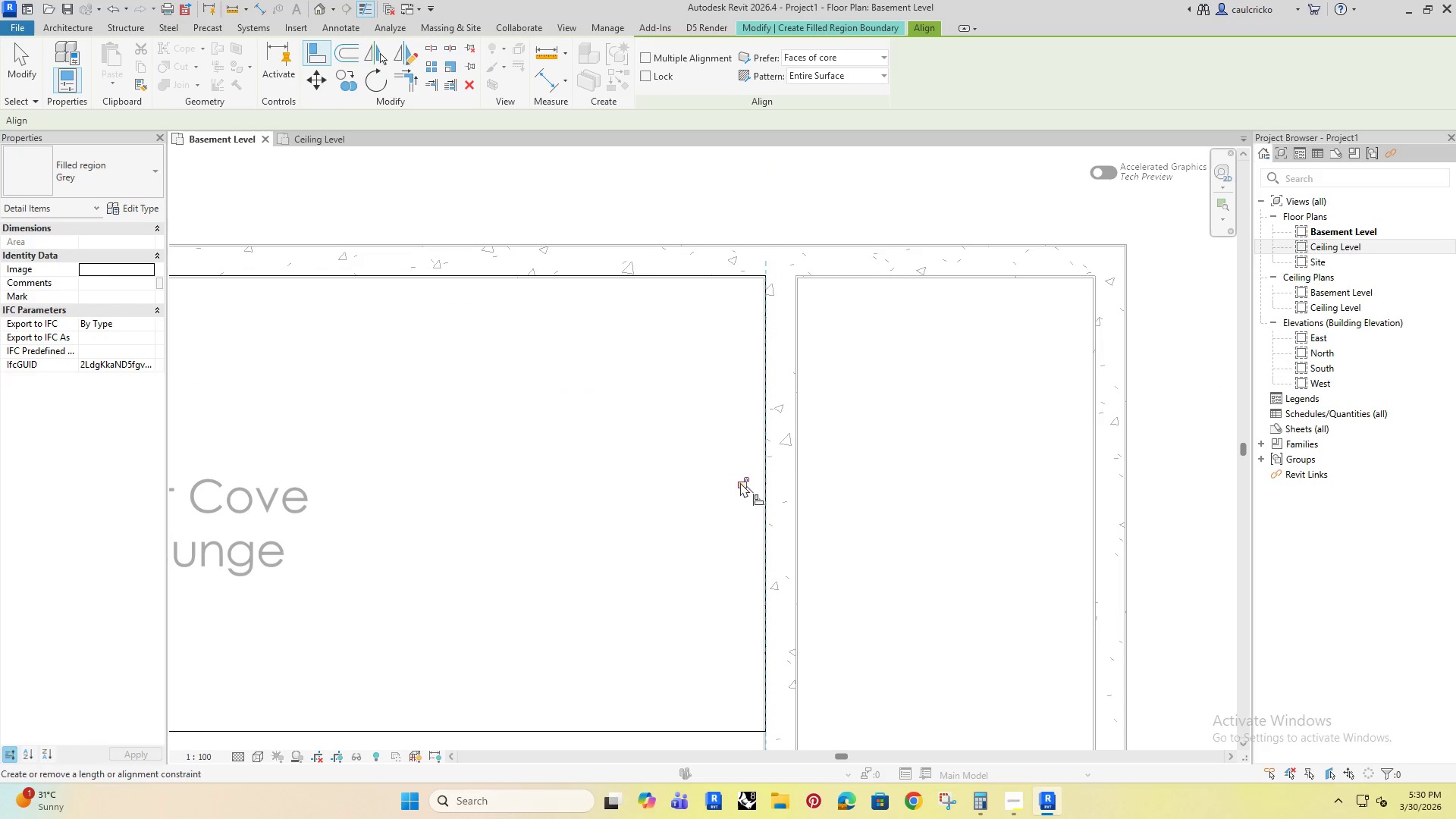 
left_click([736, 482])
 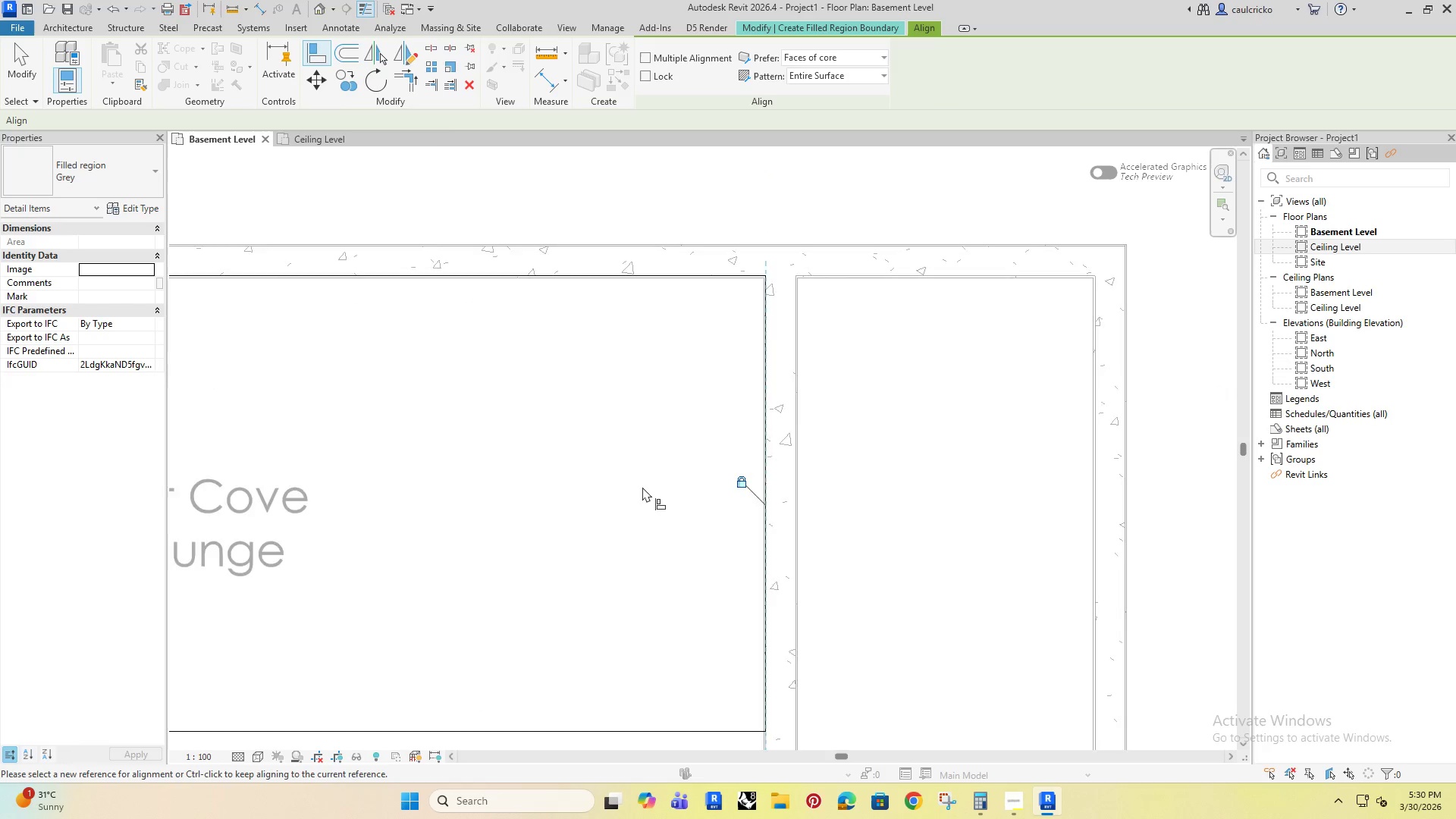 
scroll: coordinate [682, 391], scroll_direction: up, amount: 3.0
 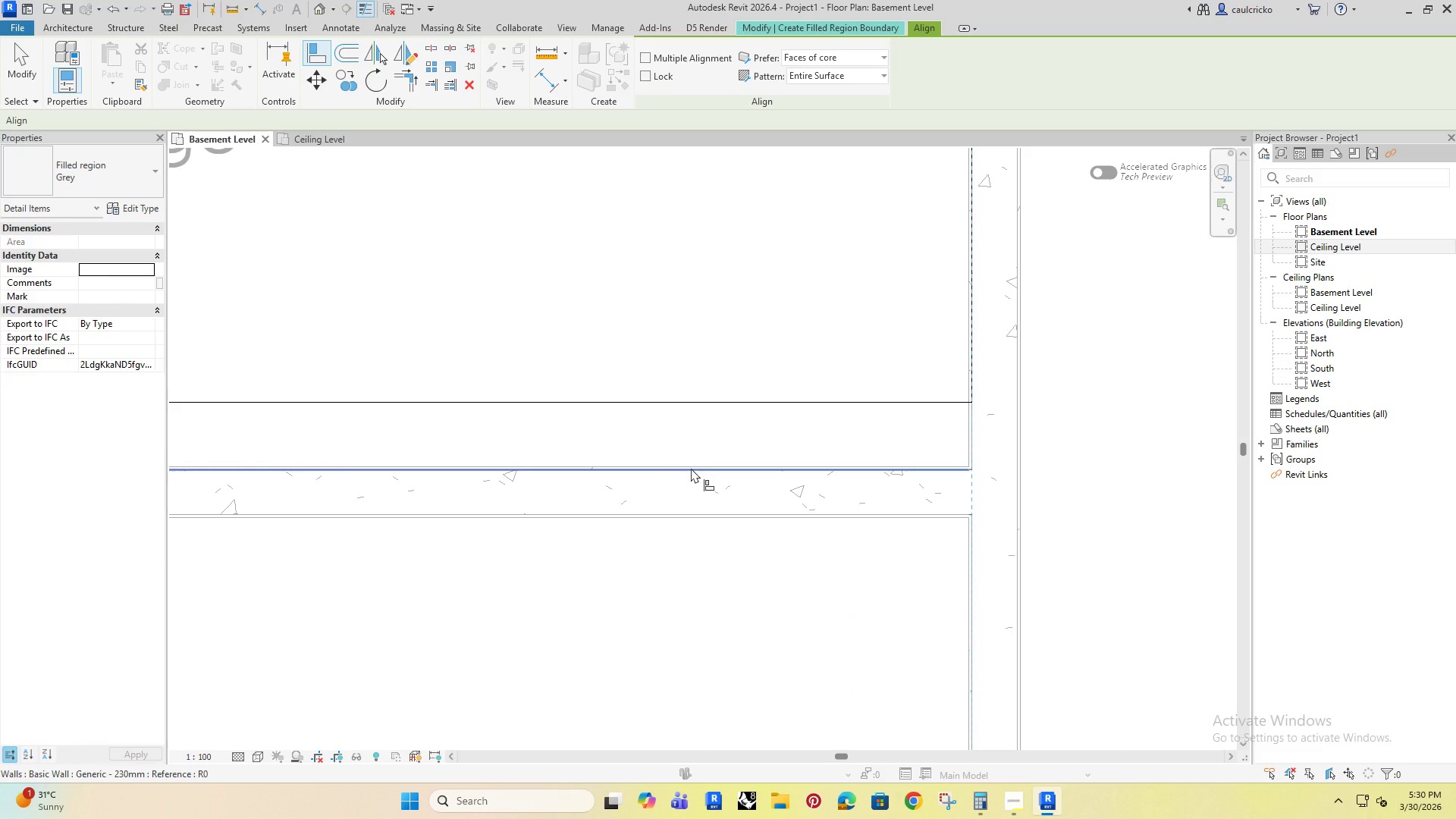 
left_click([691, 468])
 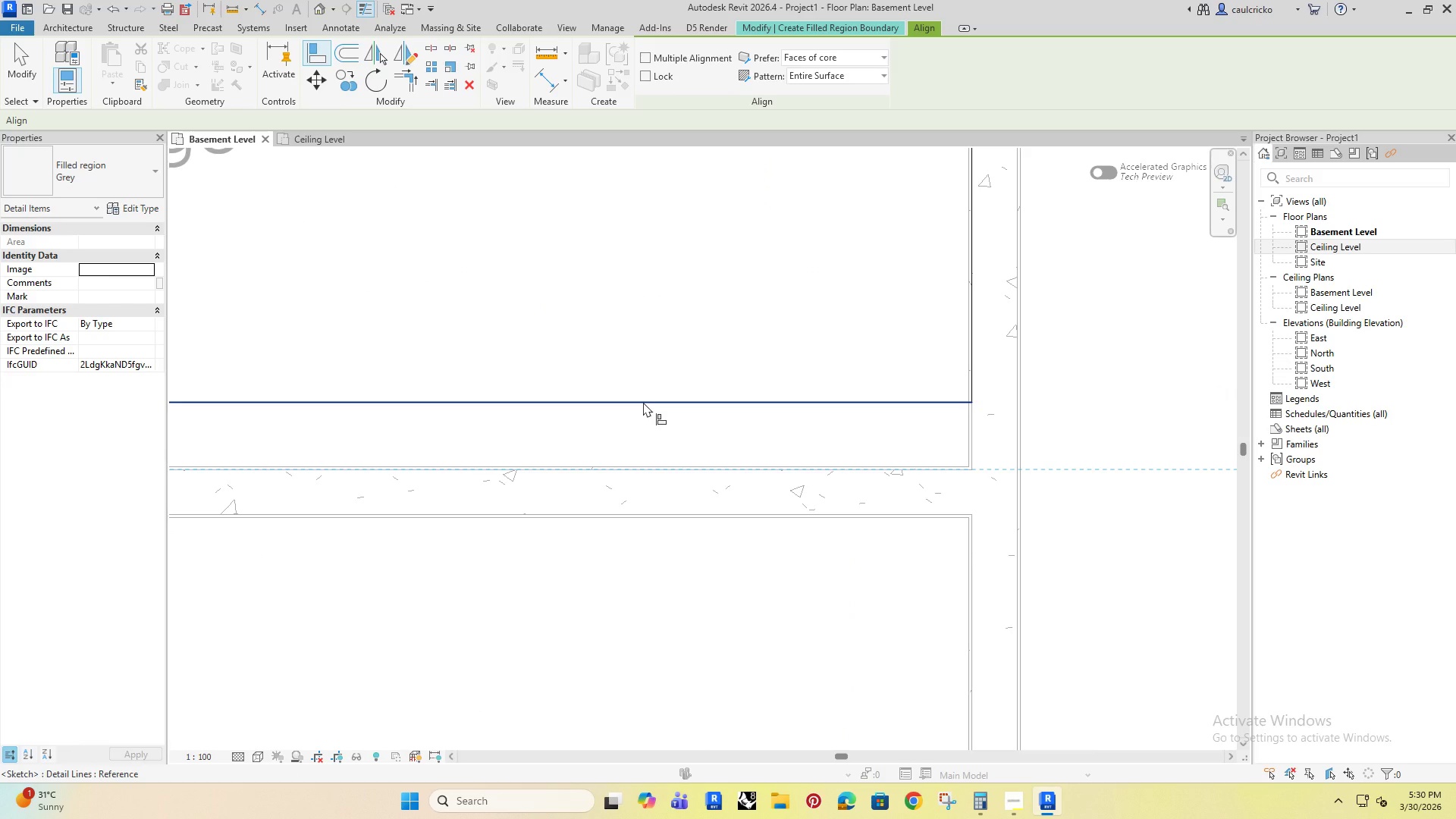 
left_click([643, 402])
 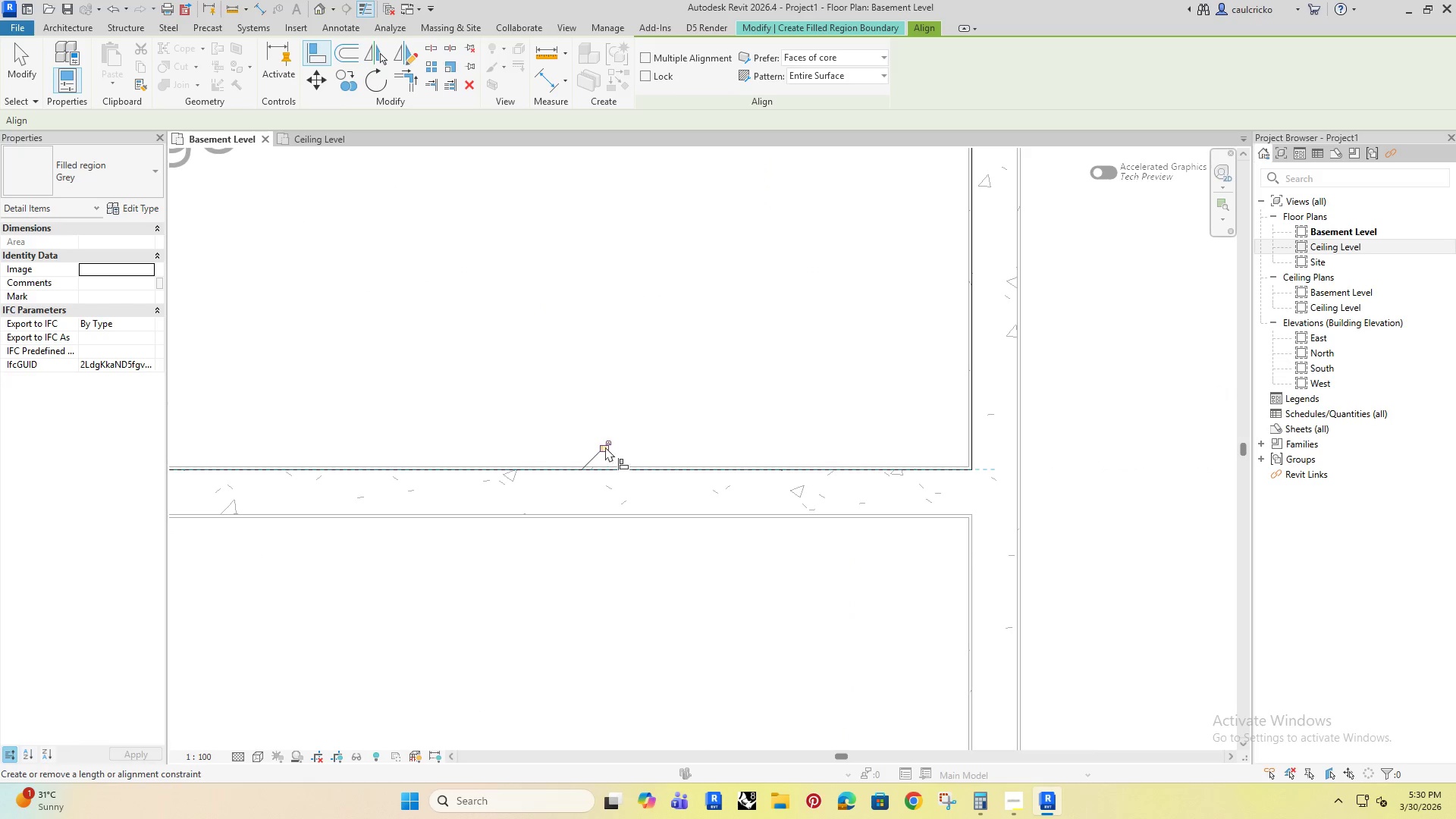 
left_click([605, 445])
 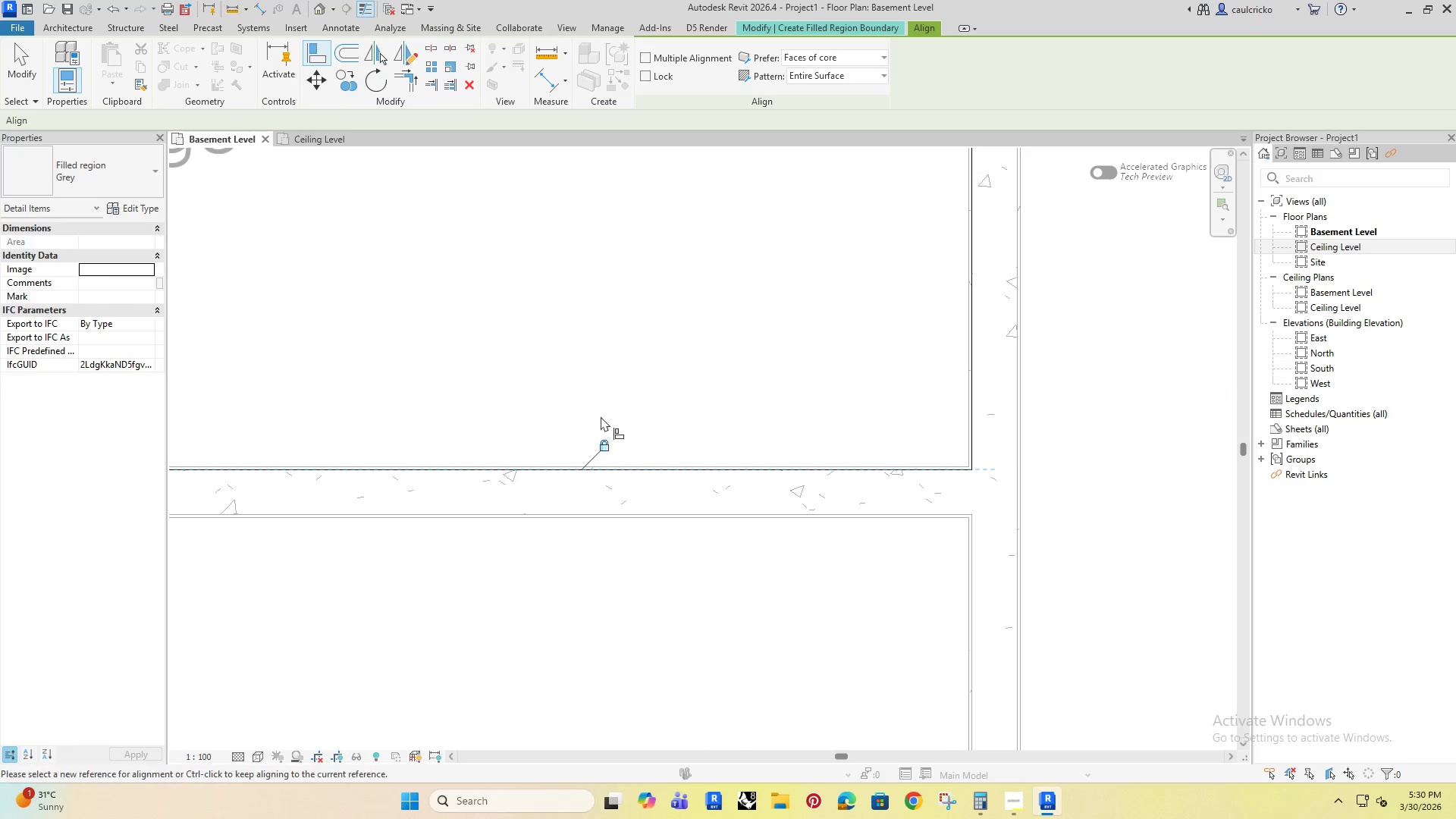 
scroll: coordinate [595, 410], scroll_direction: down, amount: 15.0
 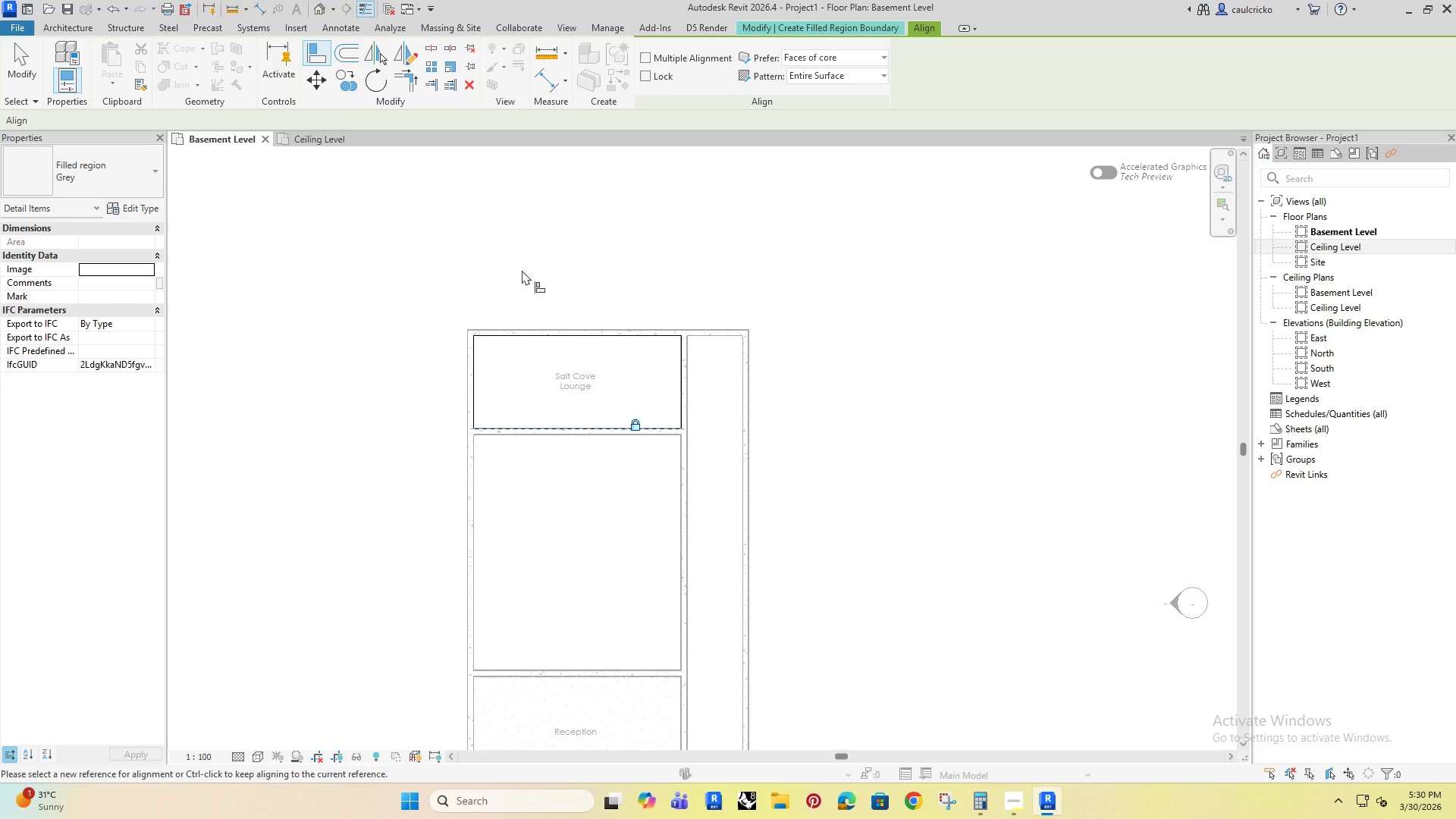 
key(Escape)
 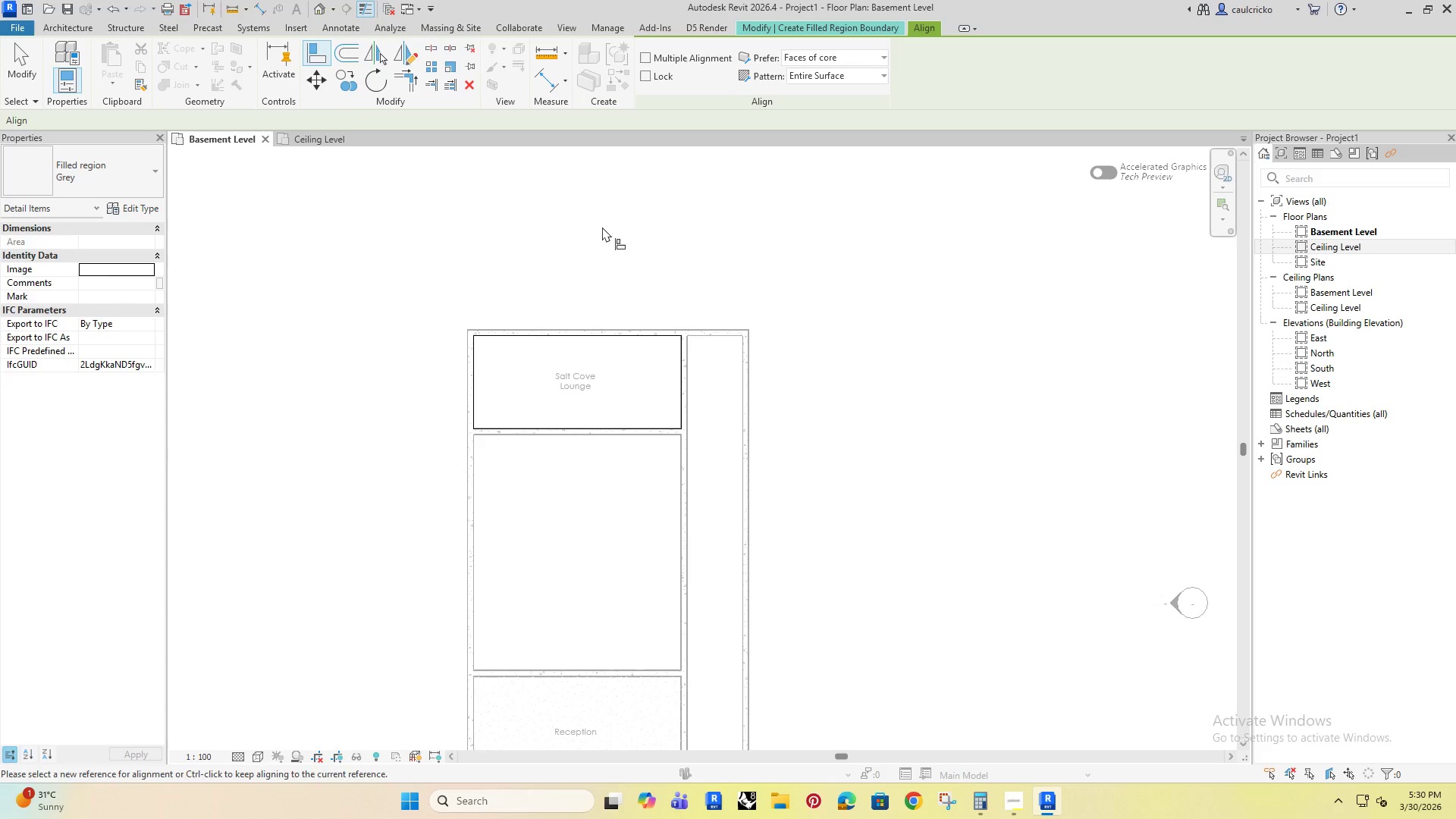 
key(Escape)
 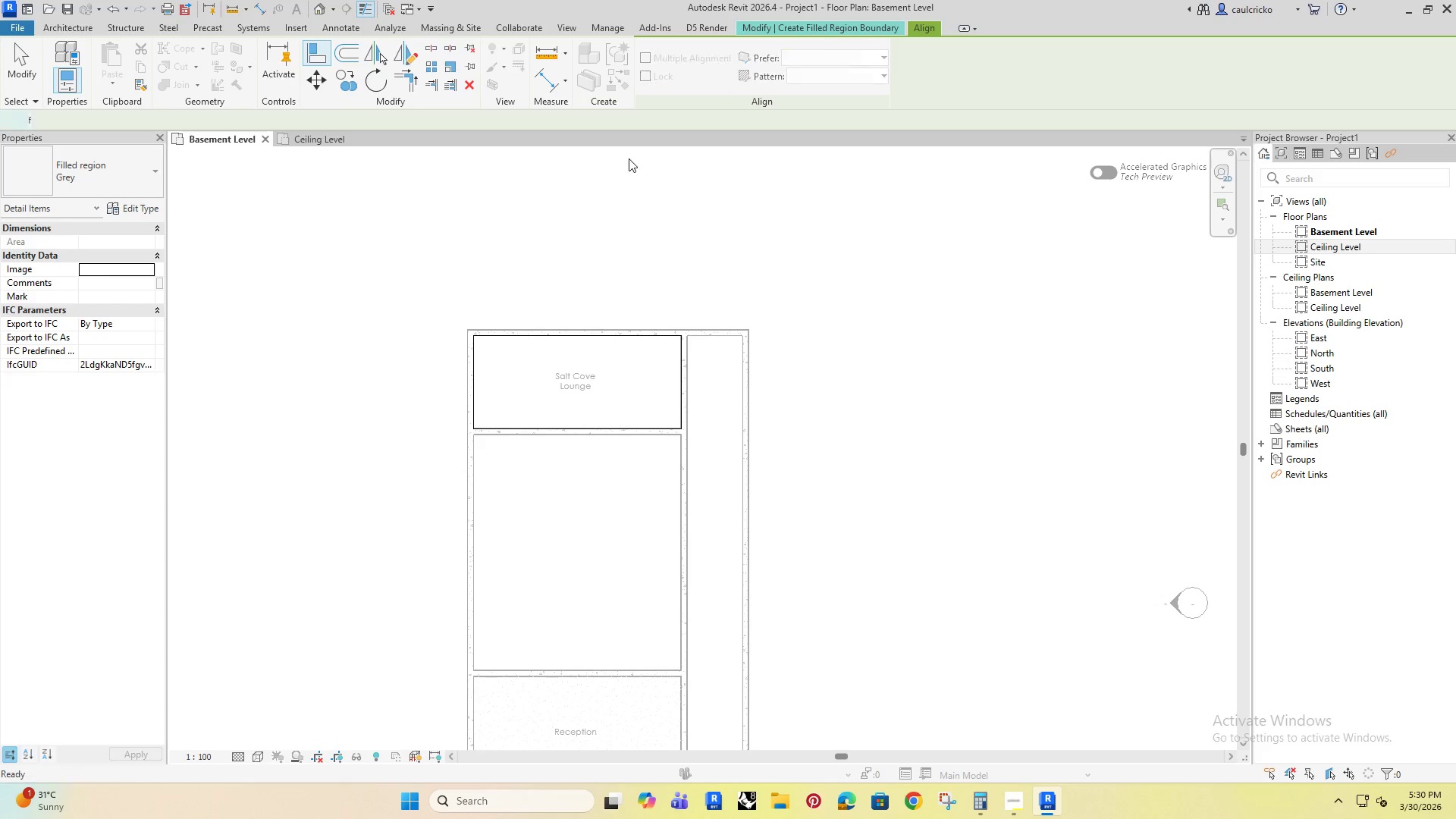 
key(Escape)
 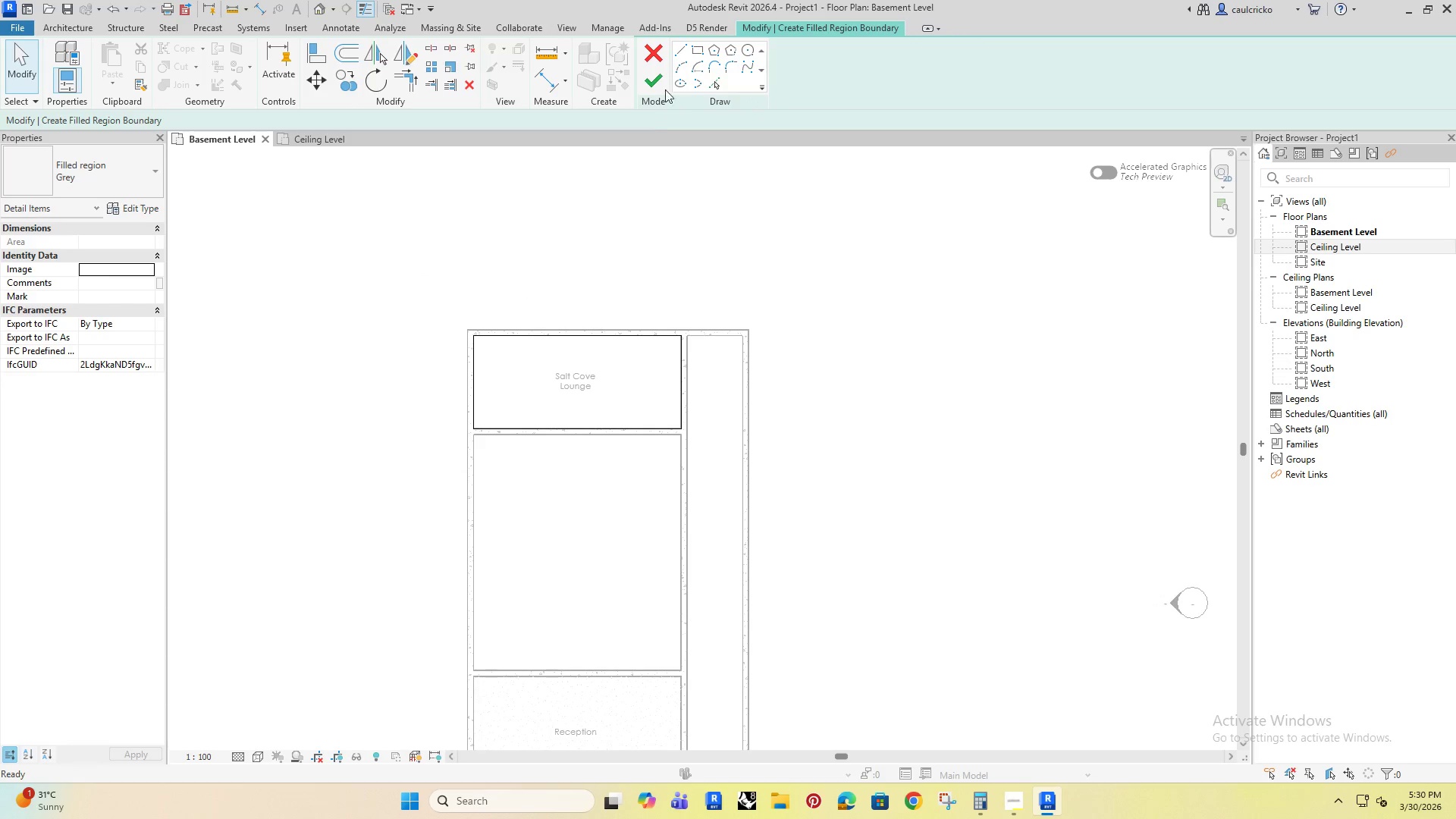 
left_click([654, 82])
 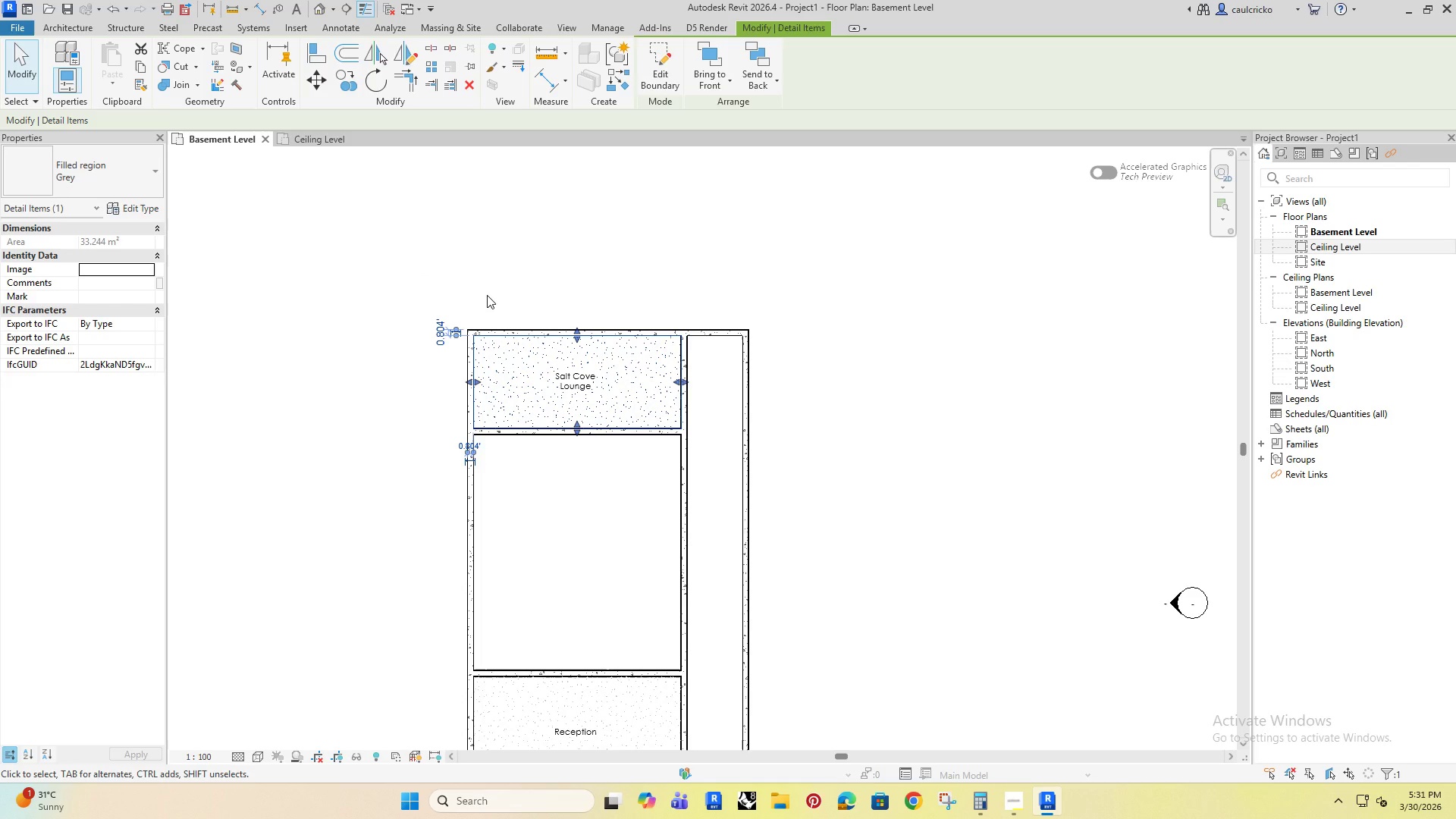 
left_click([447, 225])
 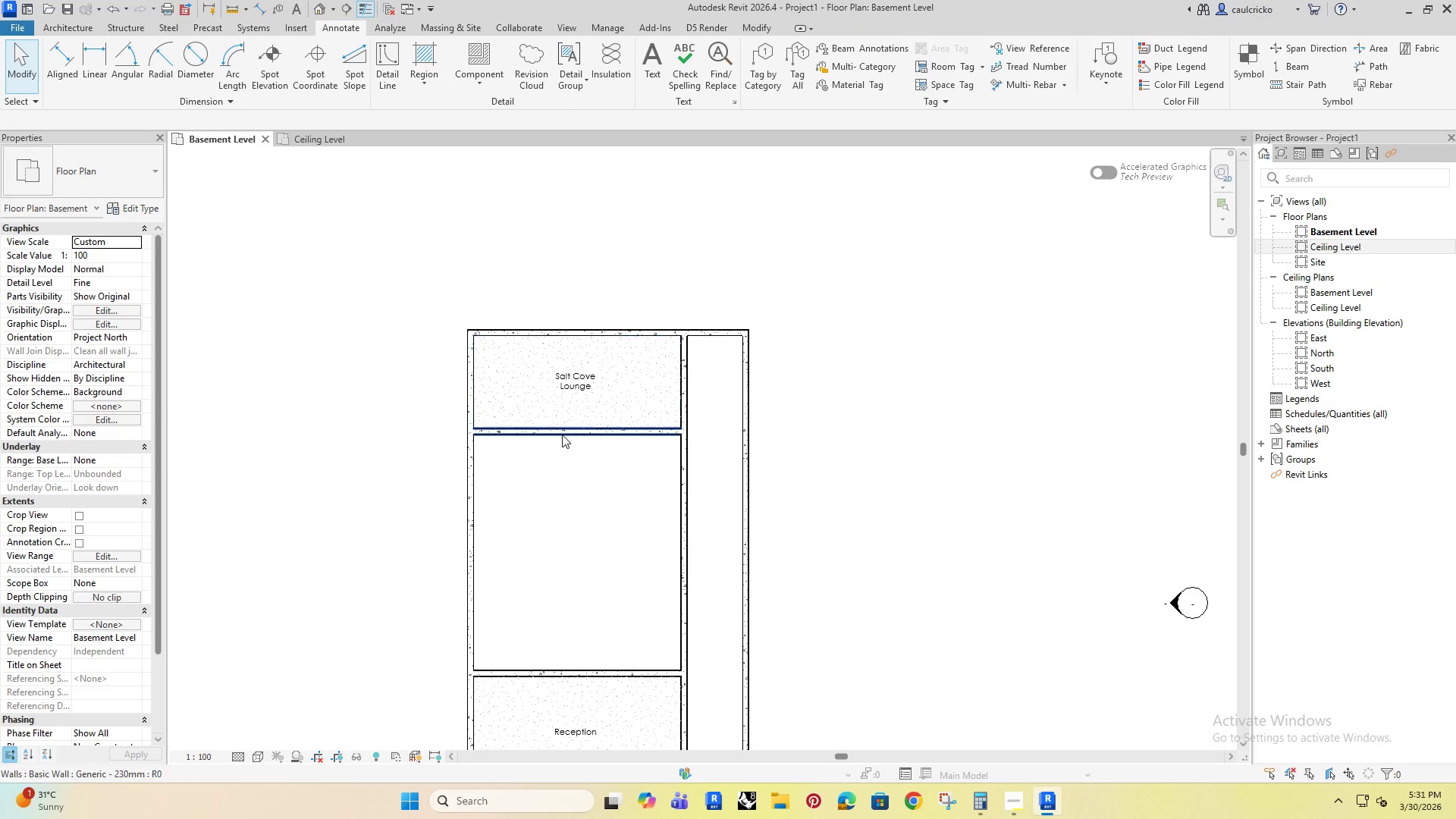 
left_click([564, 435])
 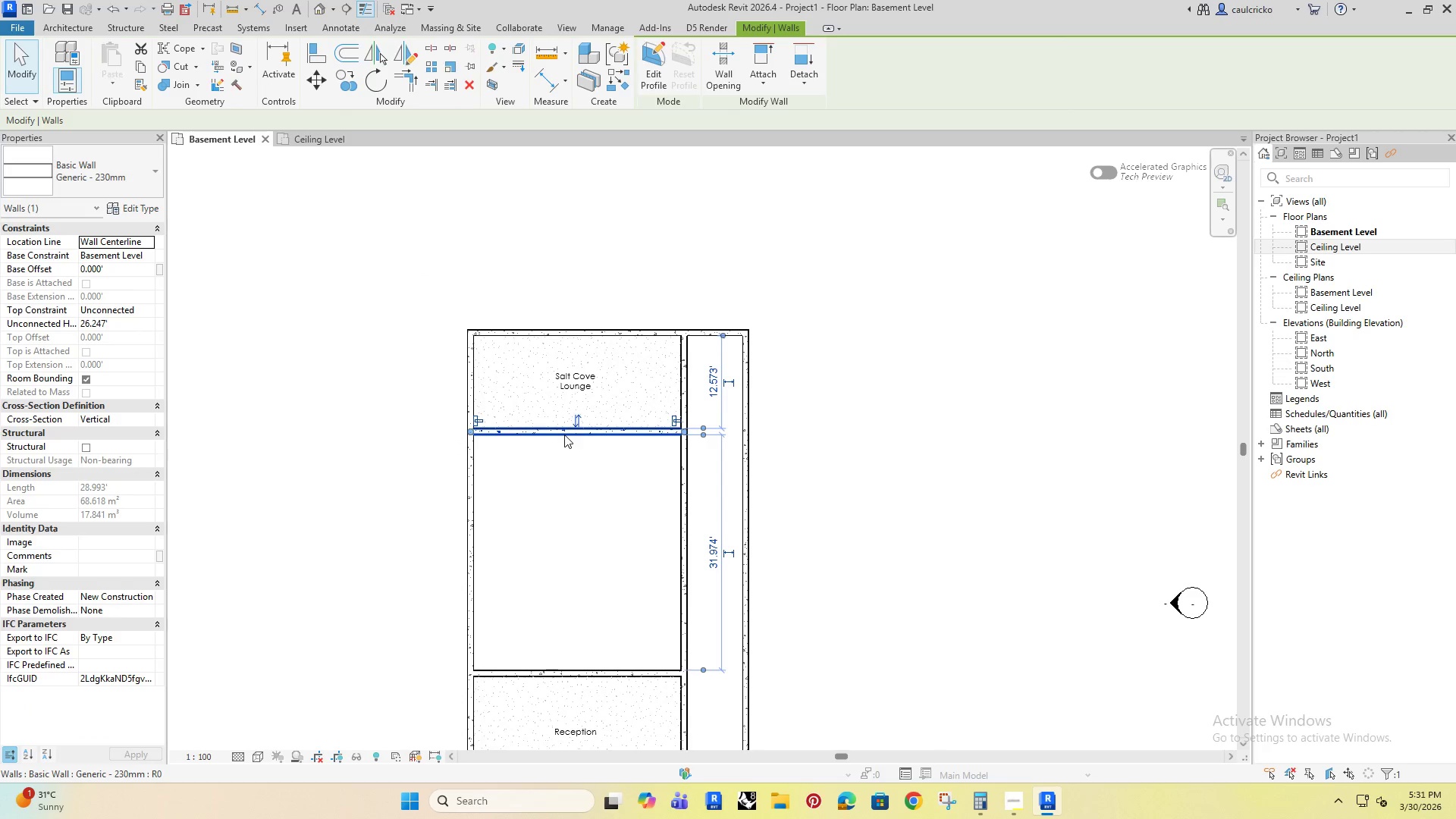 
key(ArrowDown)
 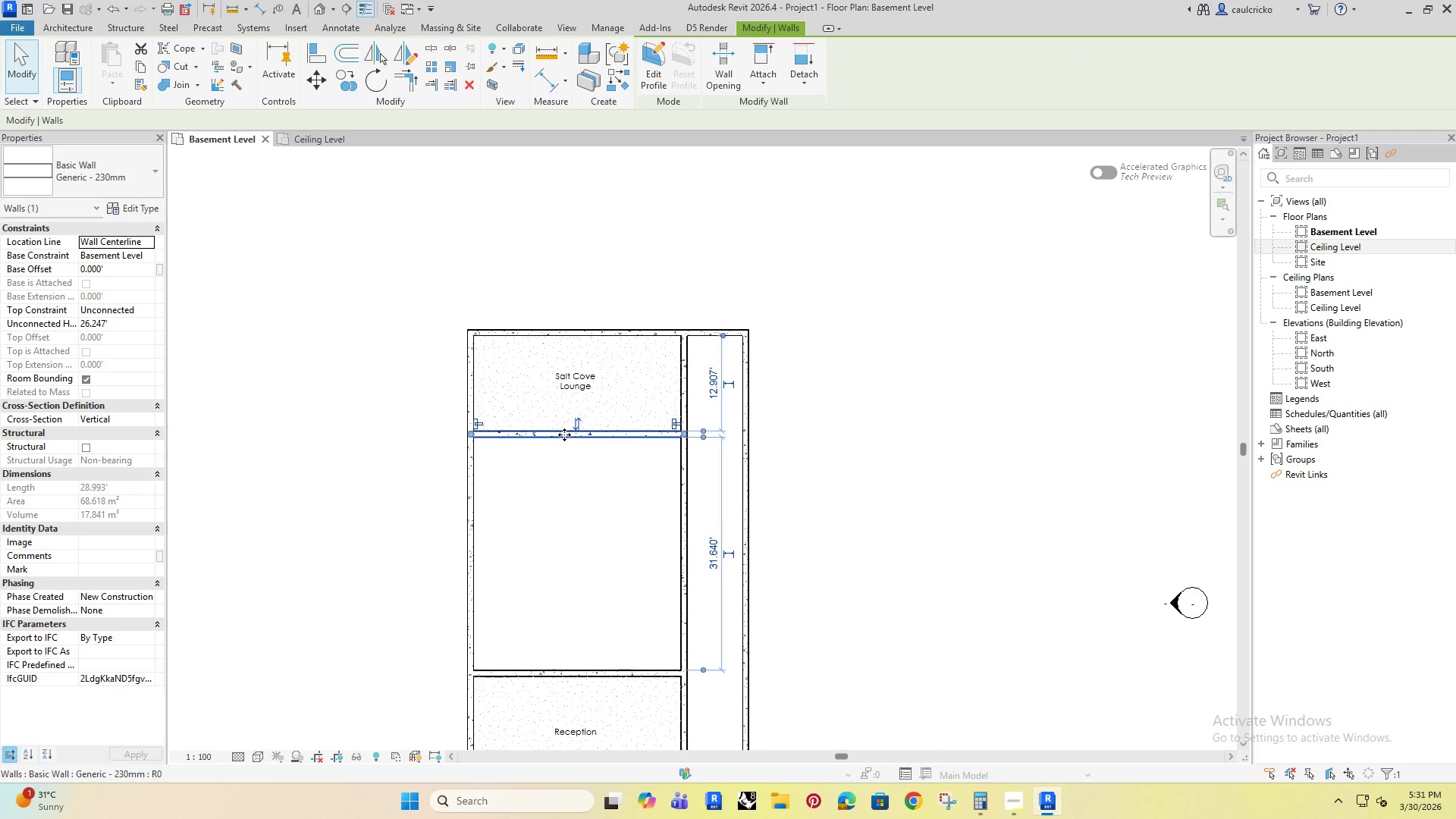 
key(ArrowDown)
 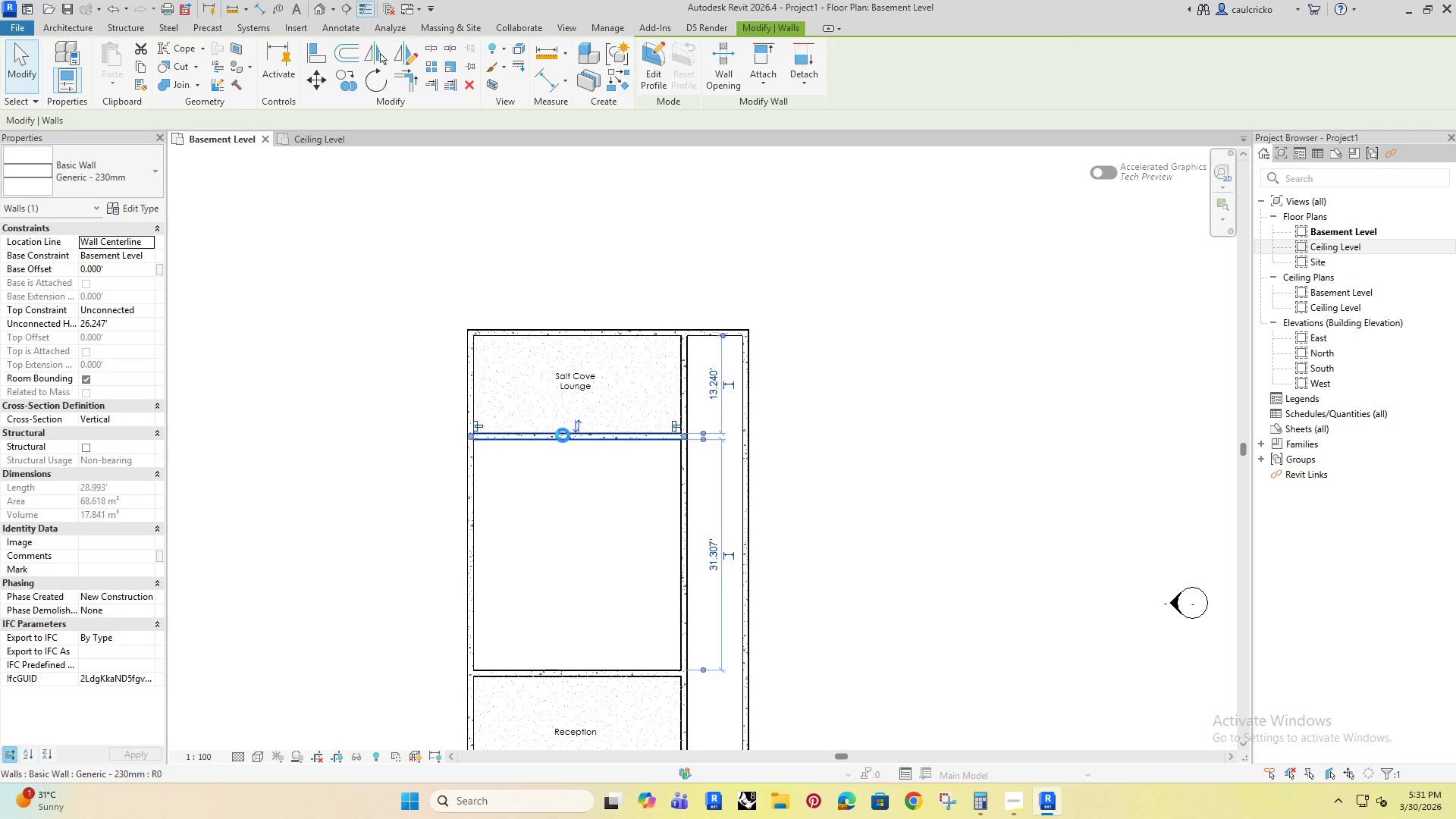 
key(ArrowDown)
 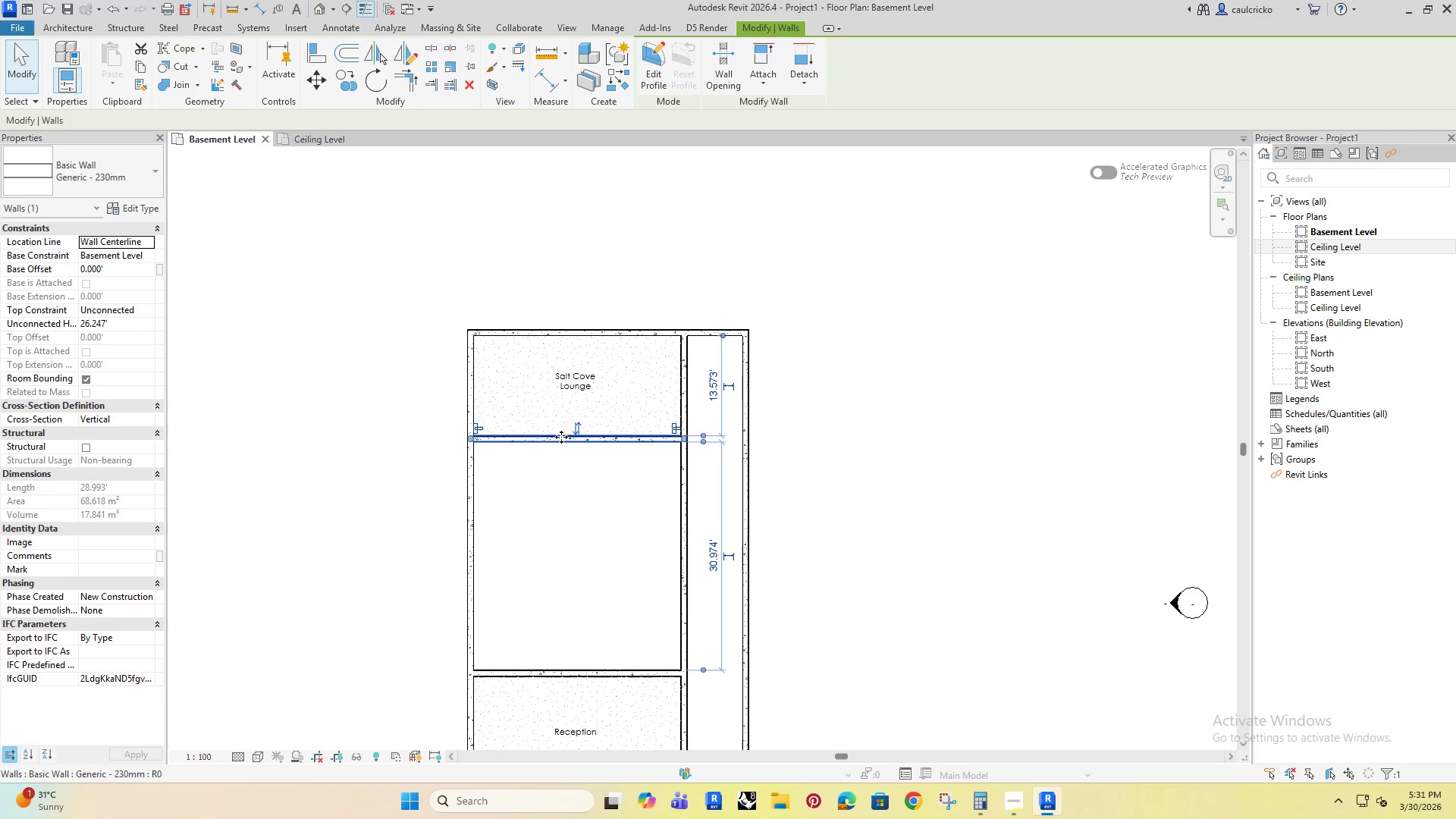 
key(ArrowDown)
 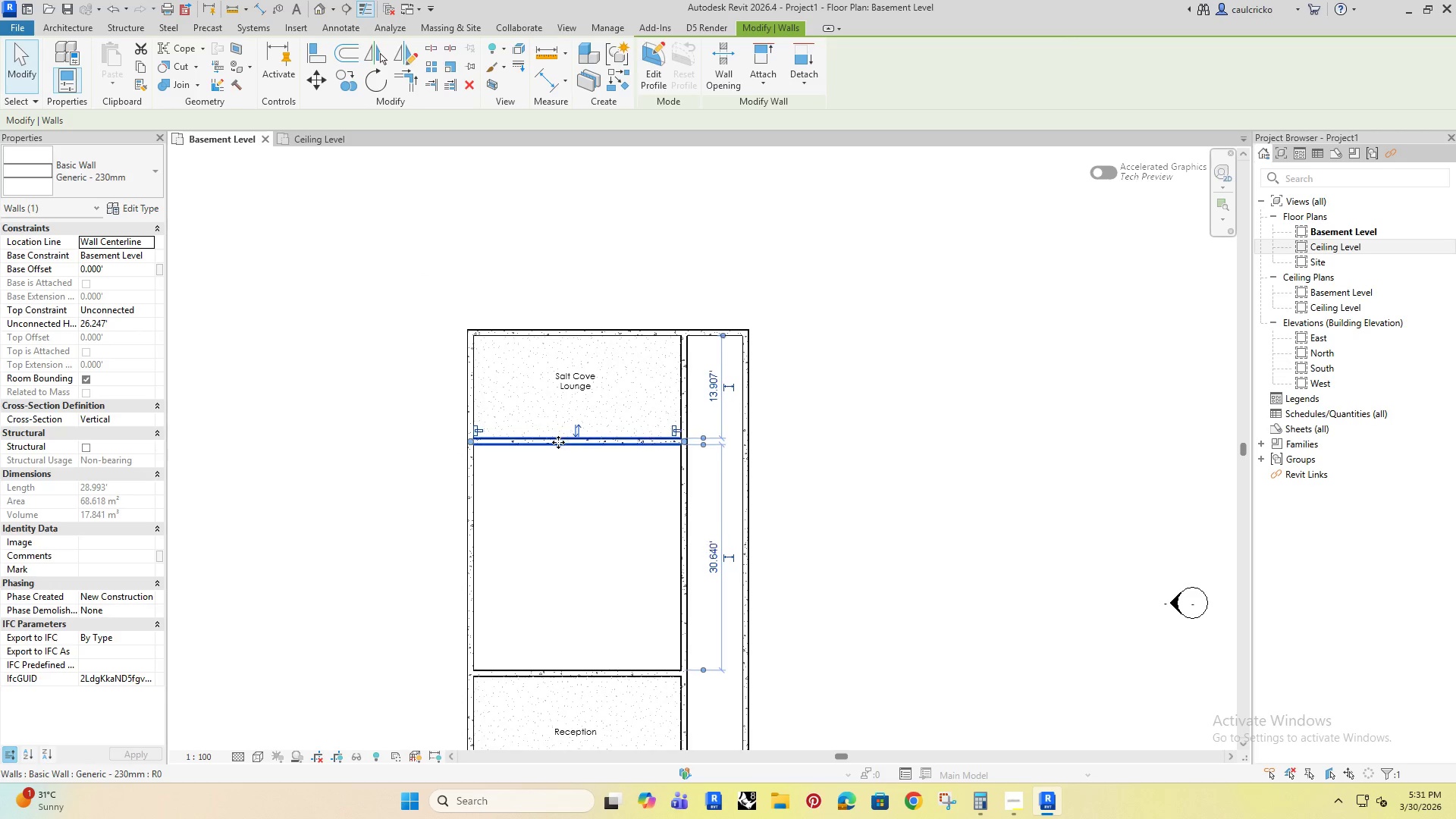 
key(ArrowDown)
 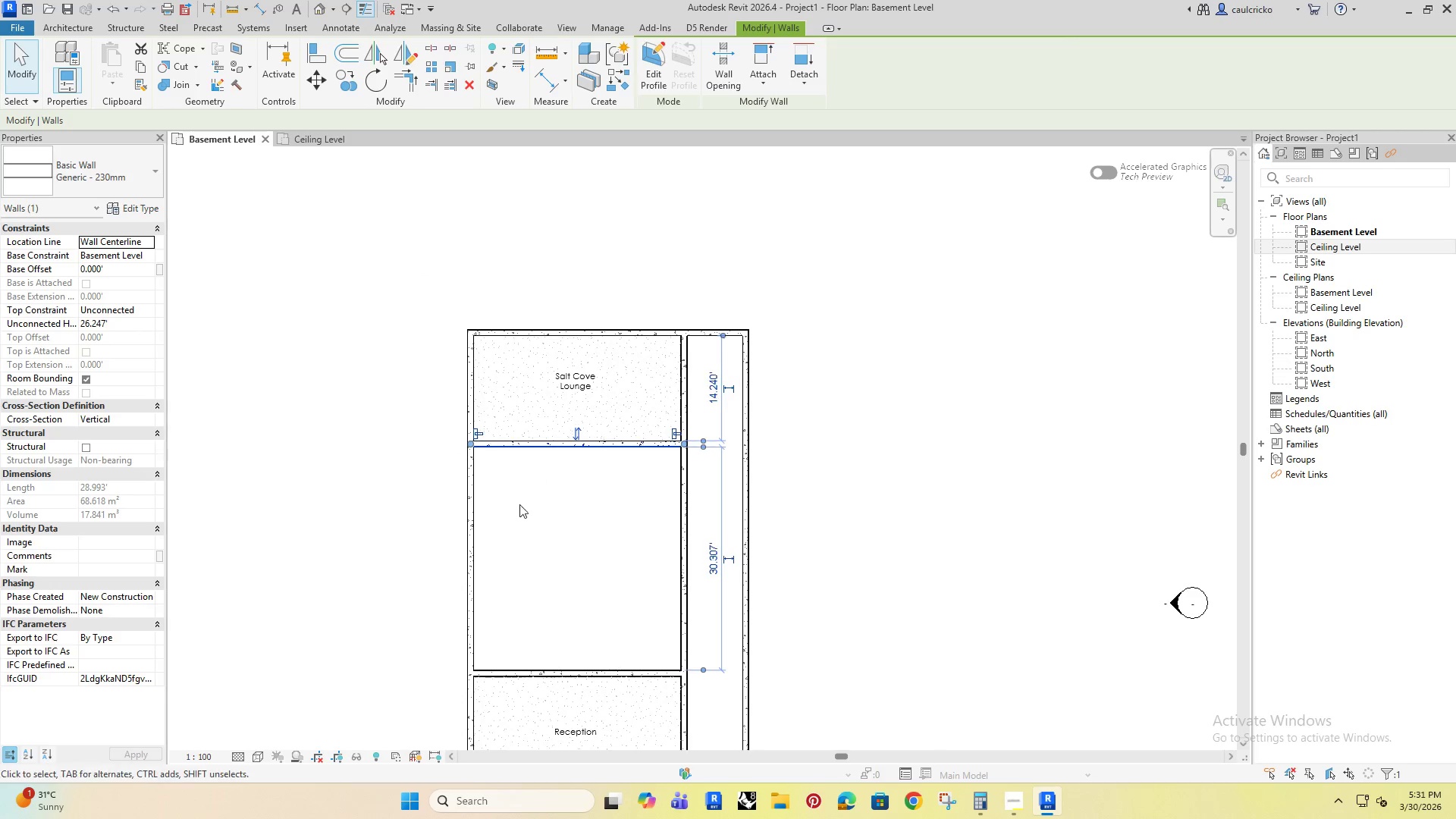 
key(ArrowDown)
 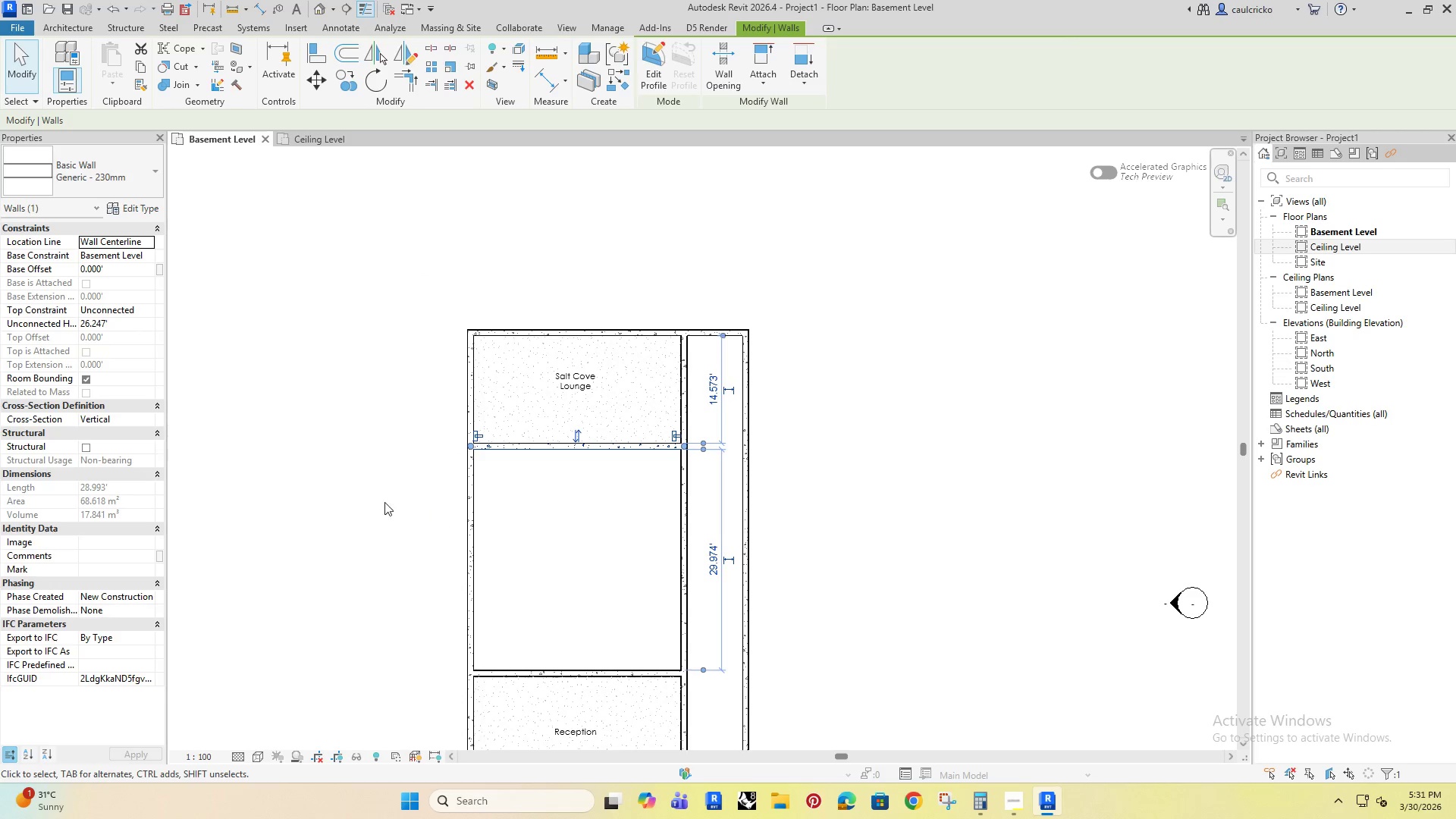 
left_click([363, 497])
 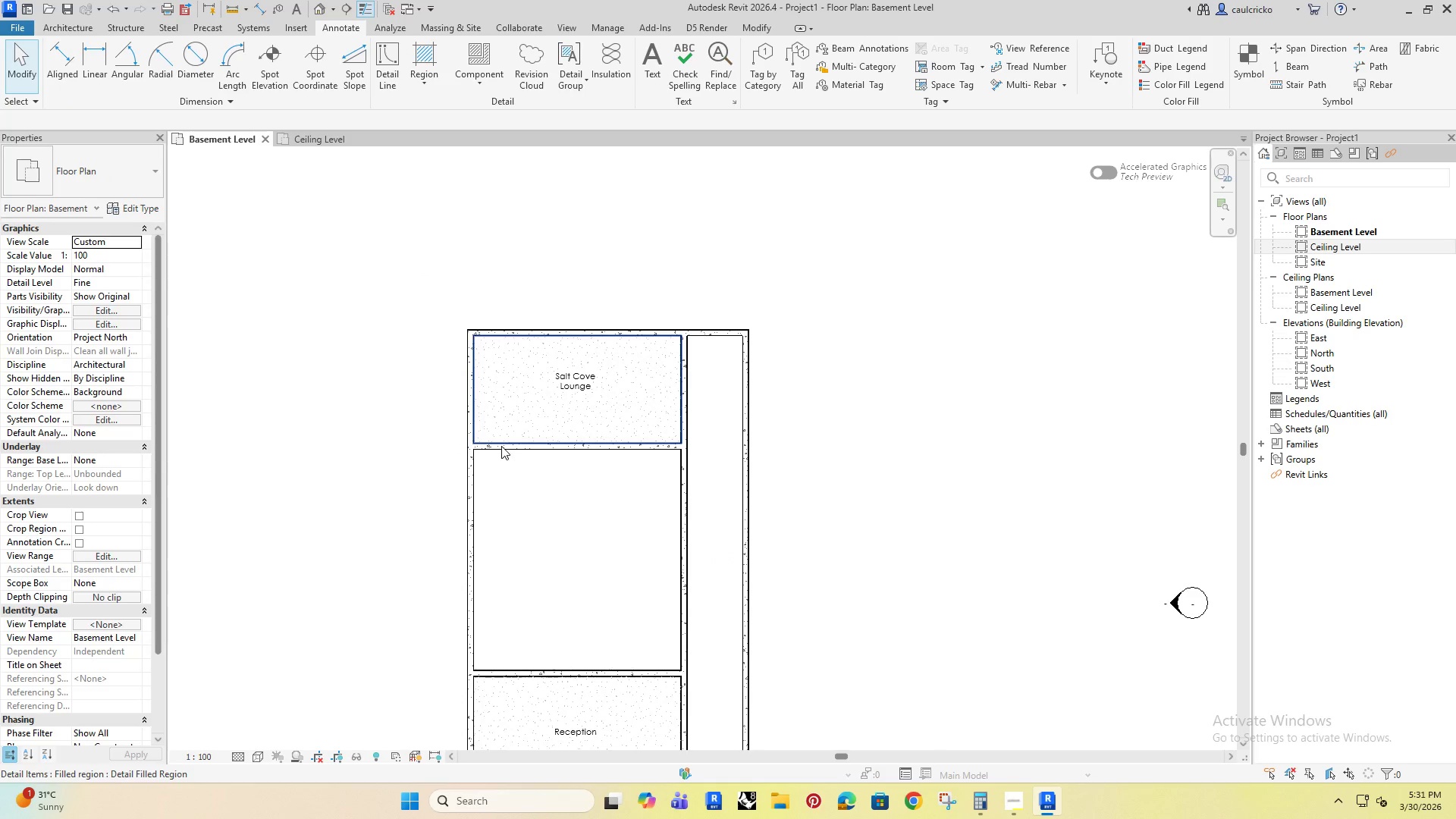 
left_click([501, 446])
 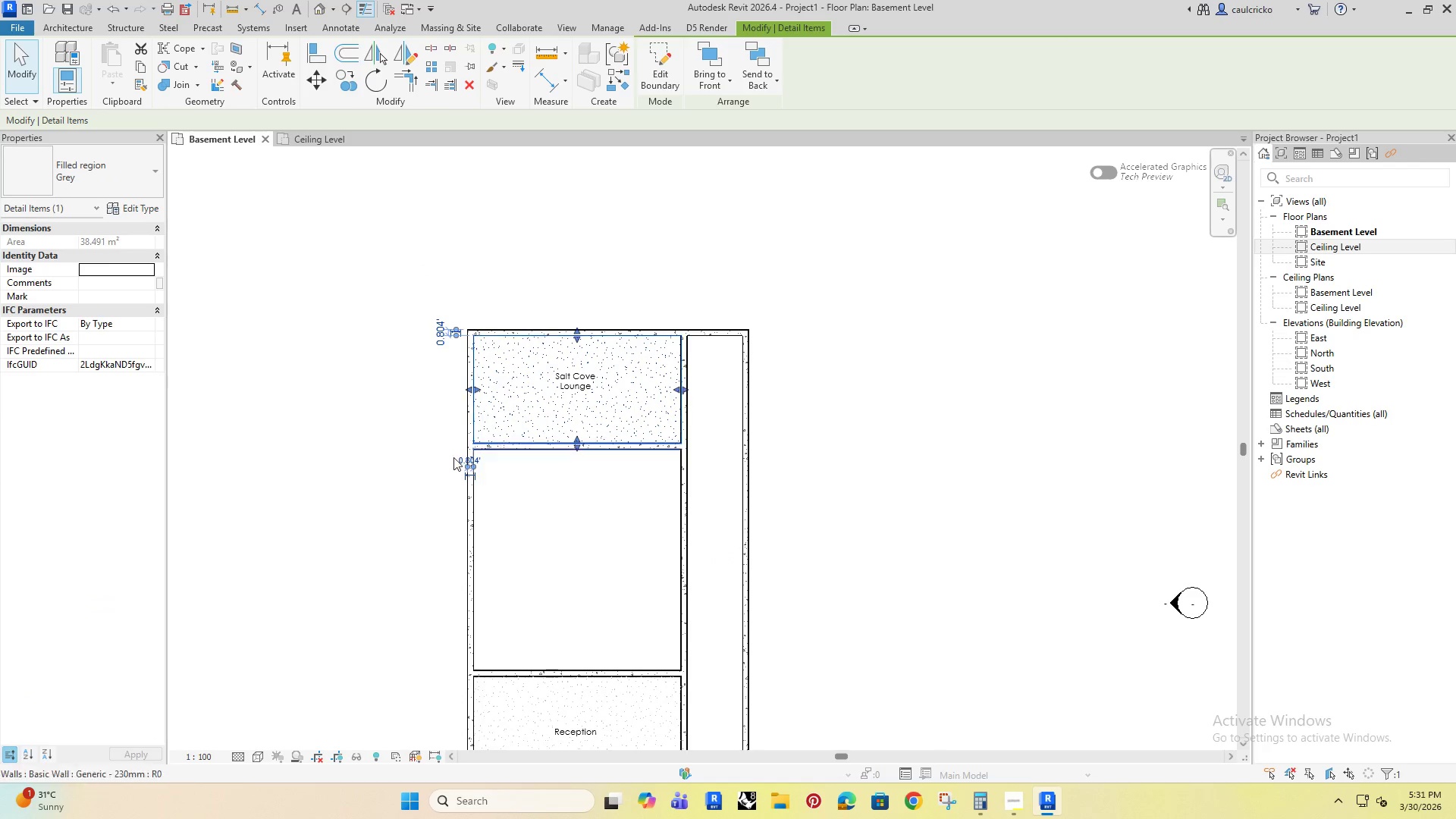 
left_click([318, 489])
 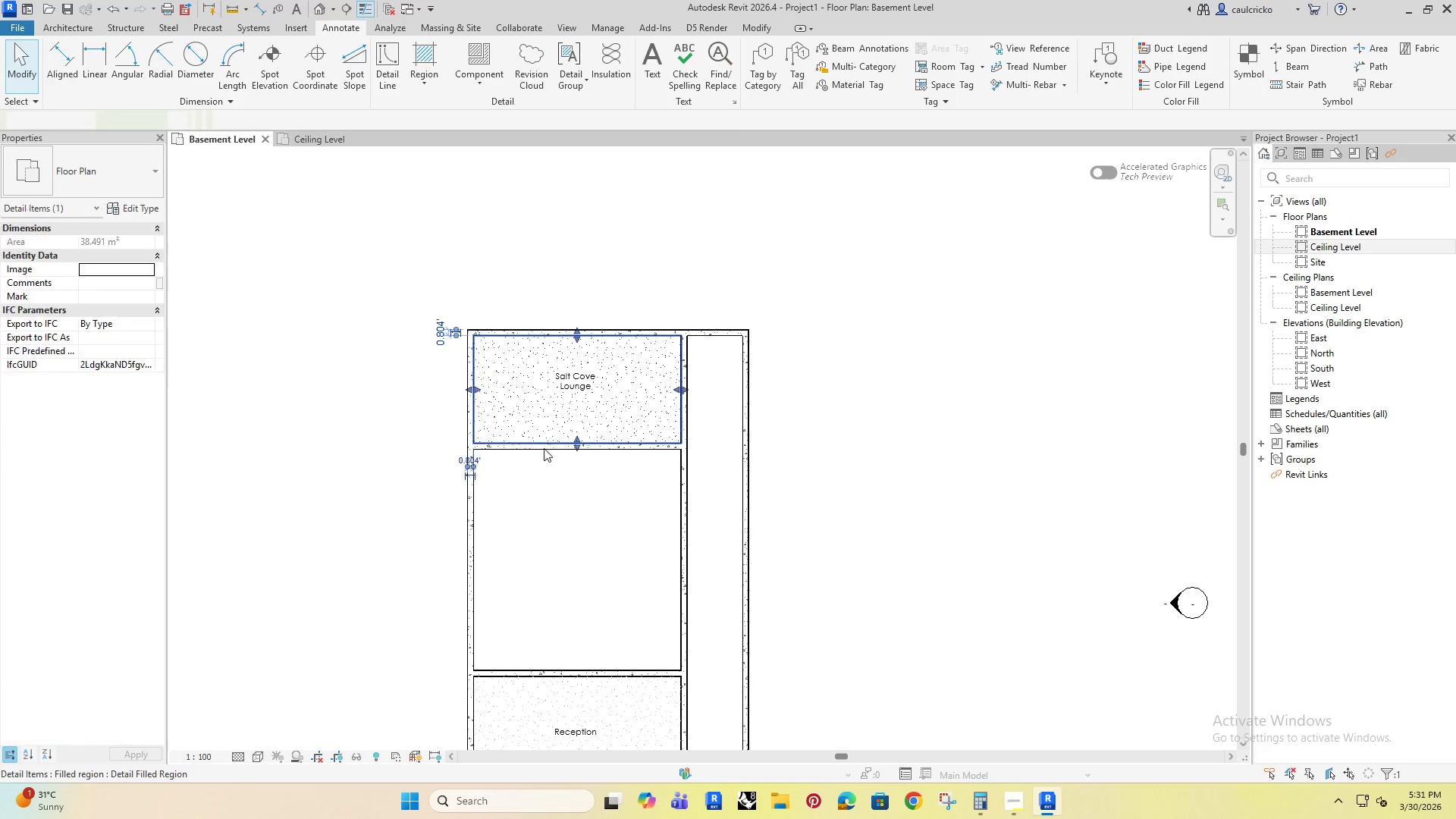 
double_click([532, 494])
 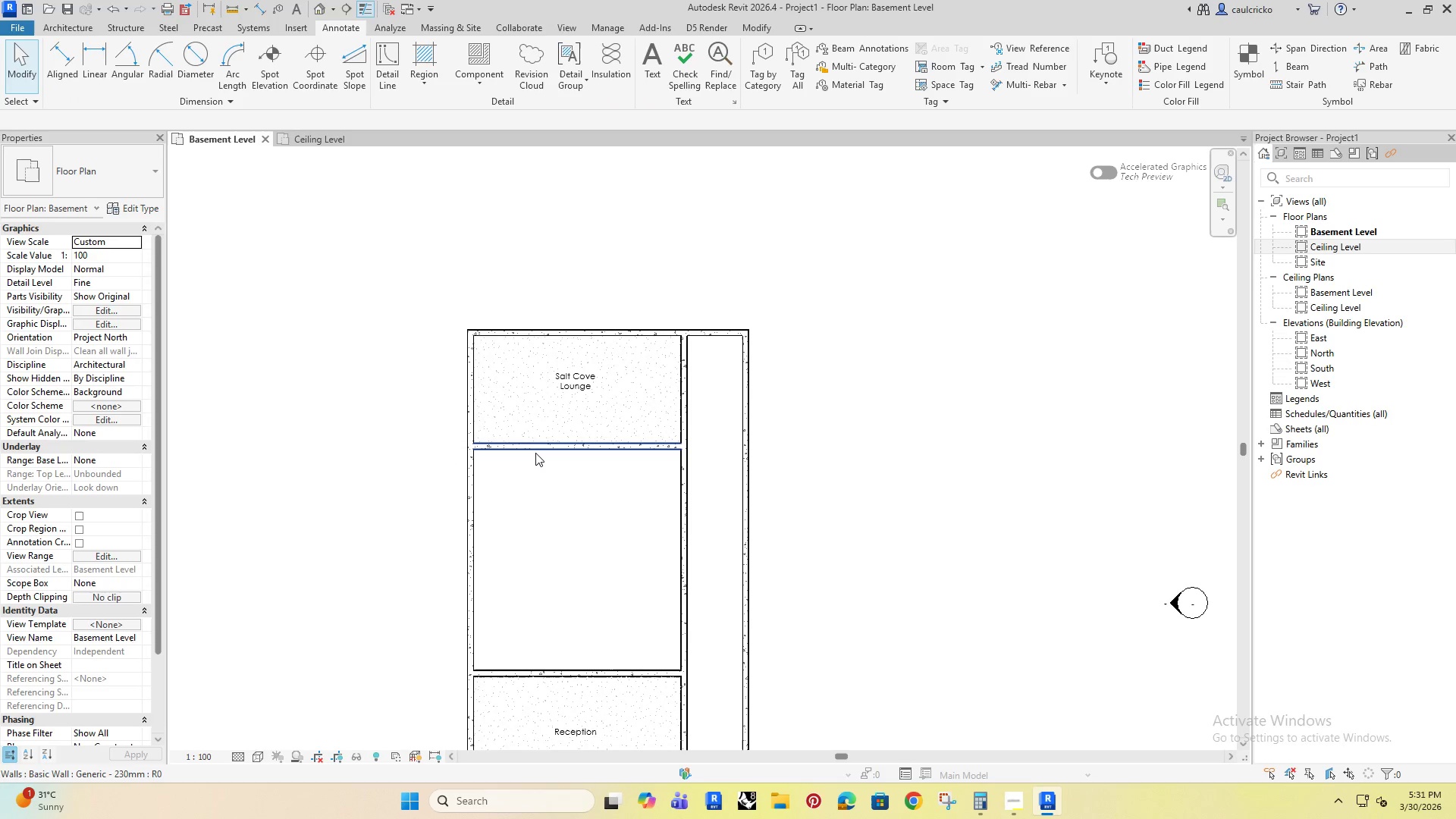 
left_click([535, 453])
 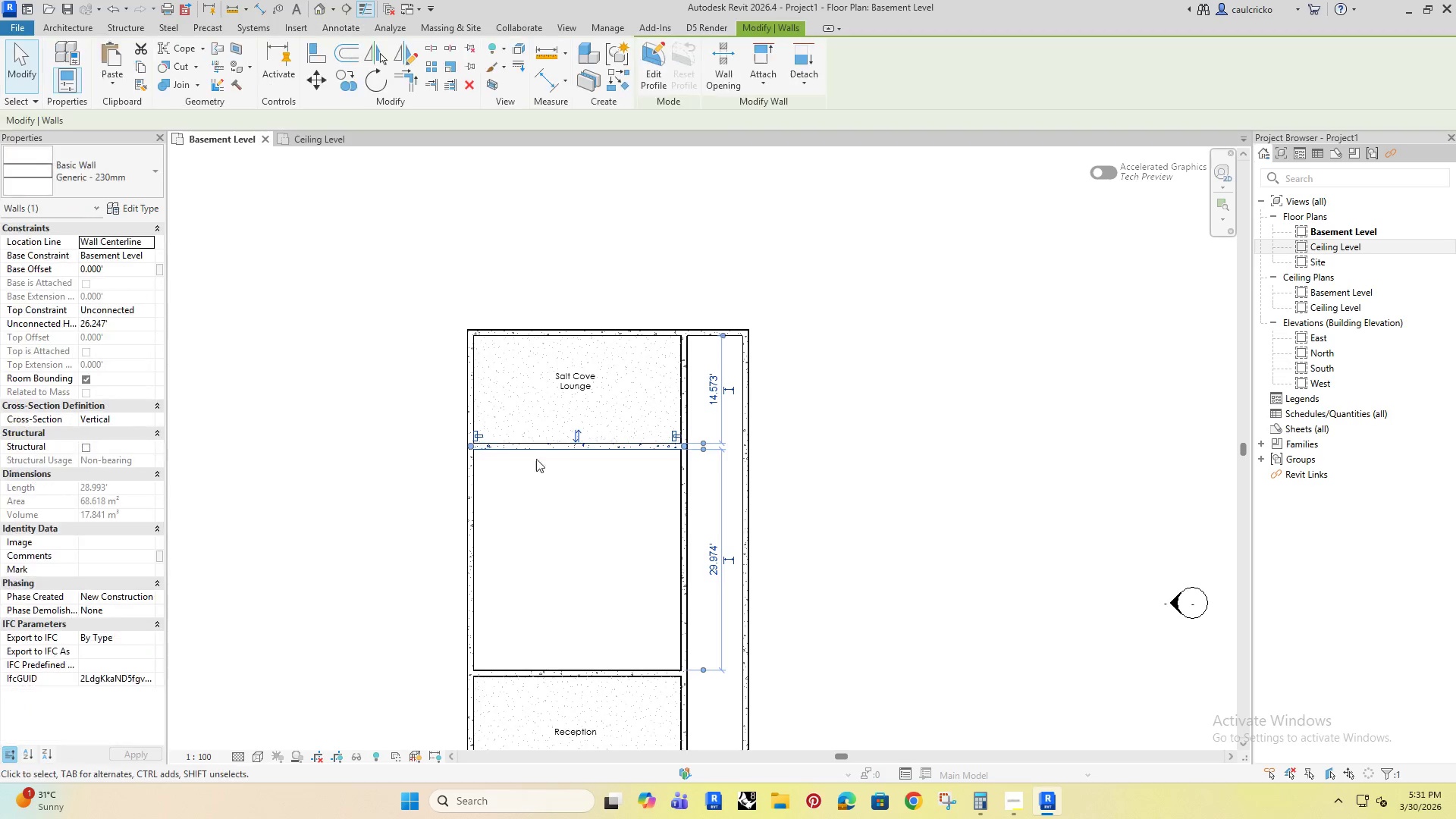 
key(ArrowDown)
 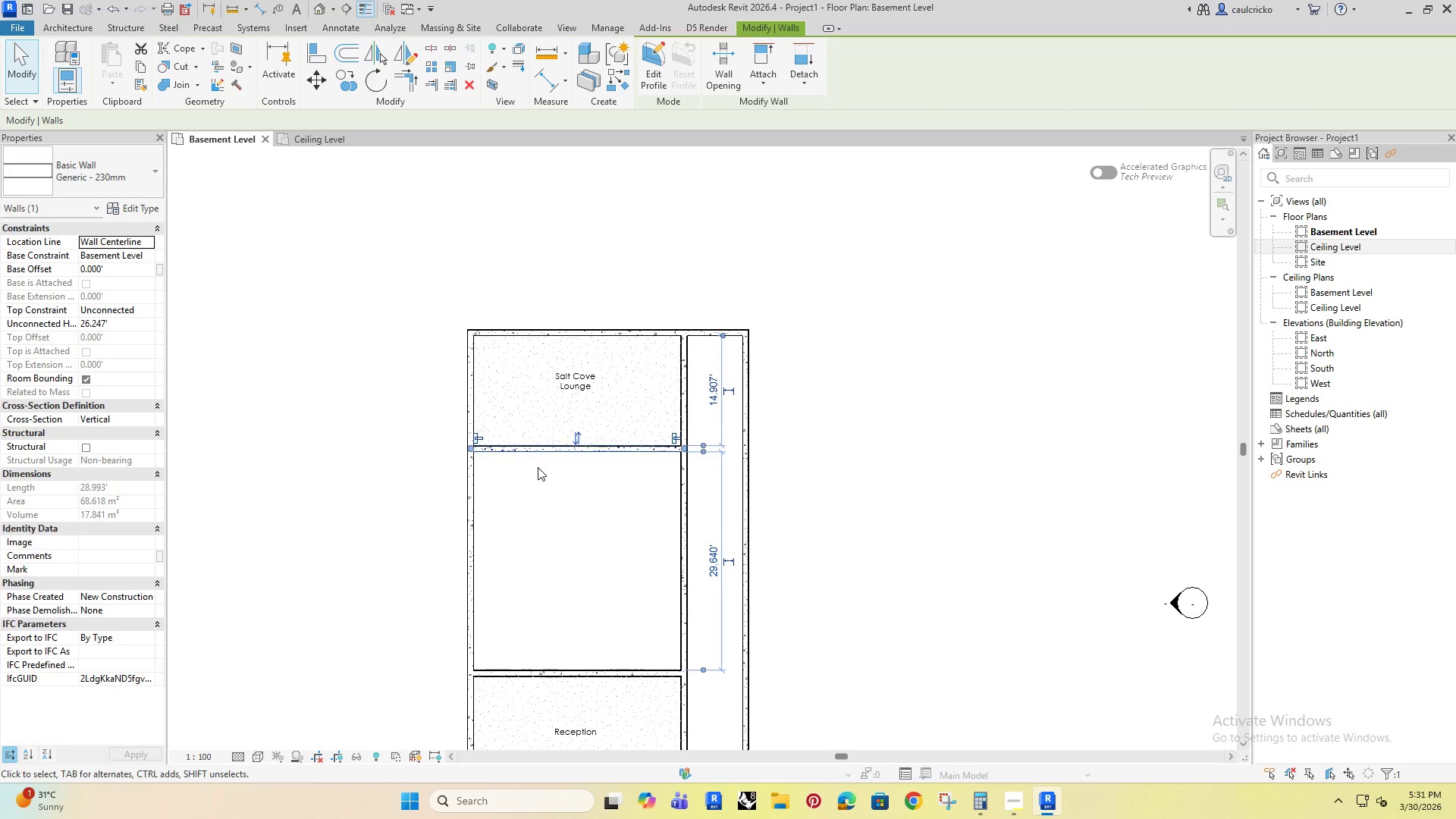 
key(ArrowDown)
 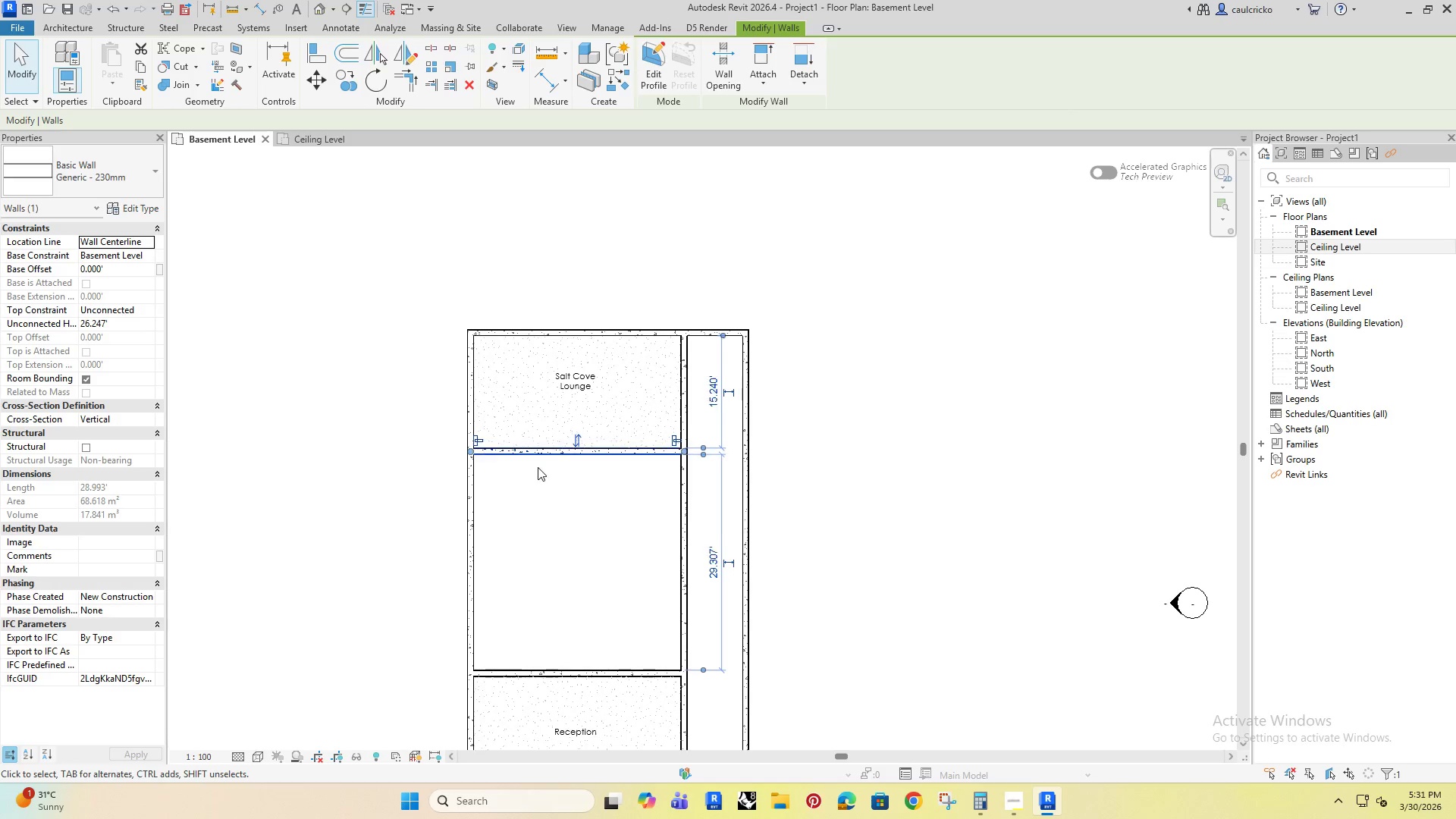 
key(ArrowDown)
 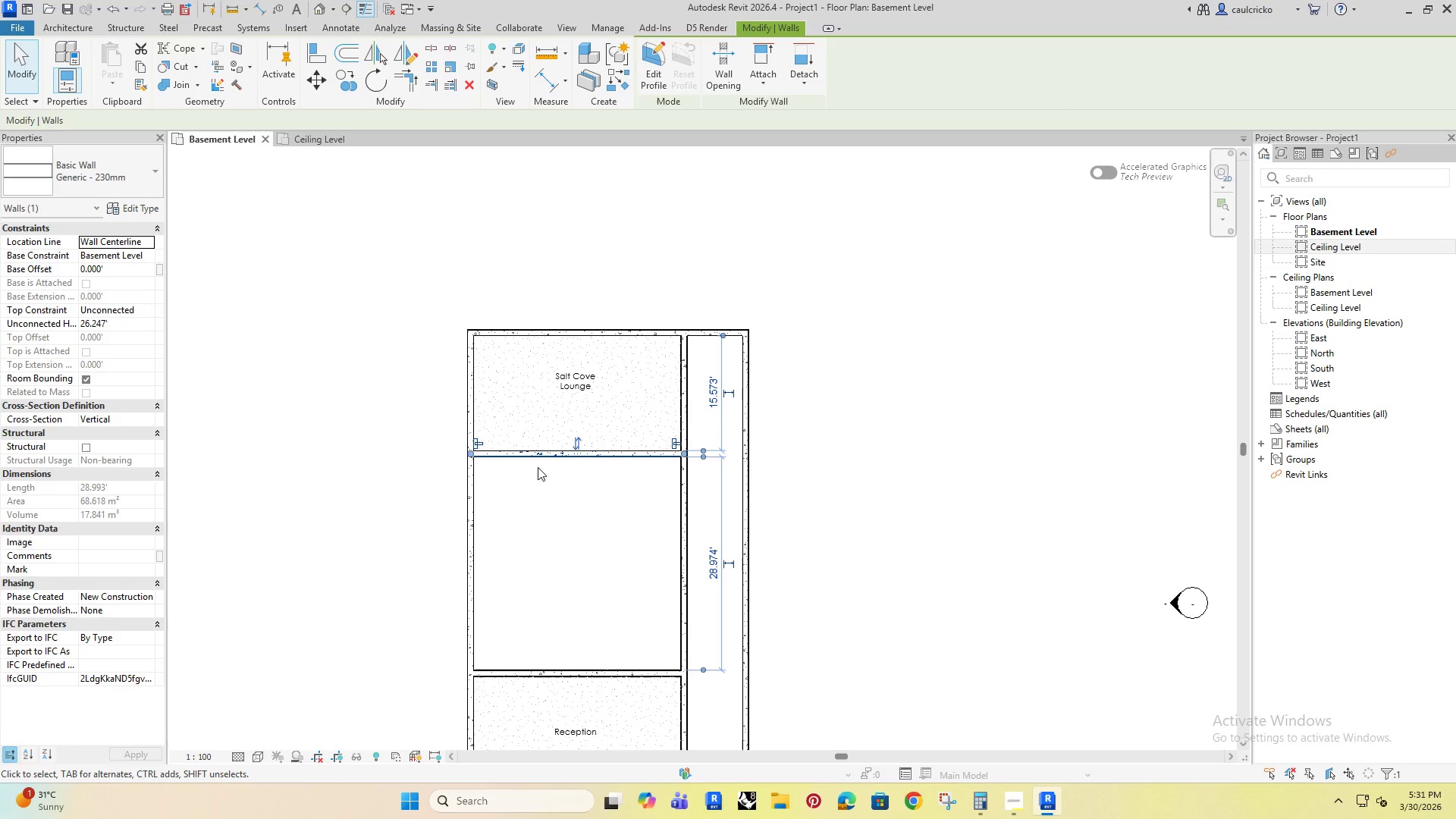 
key(ArrowDown)
 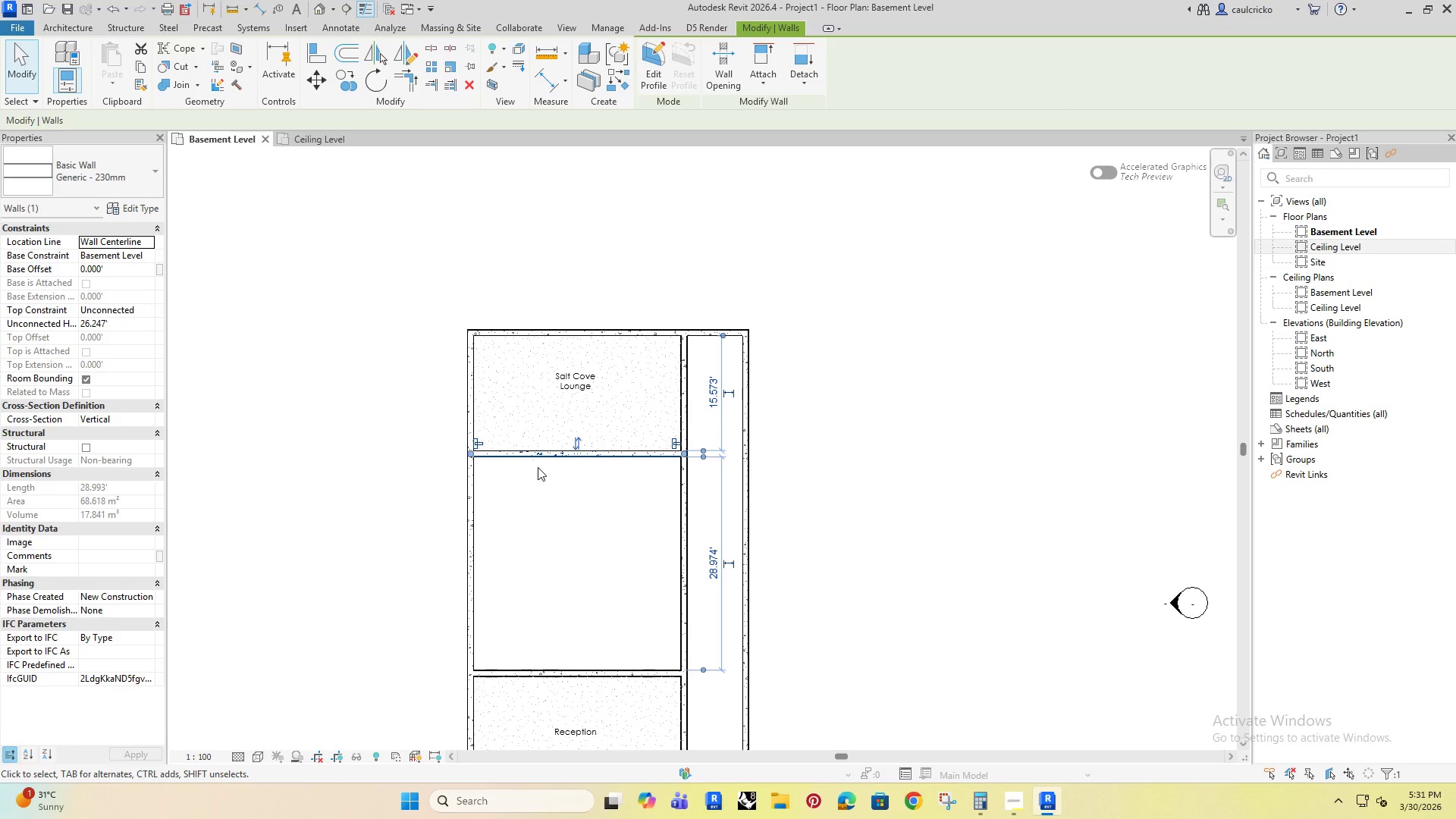 
key(ArrowDown)
 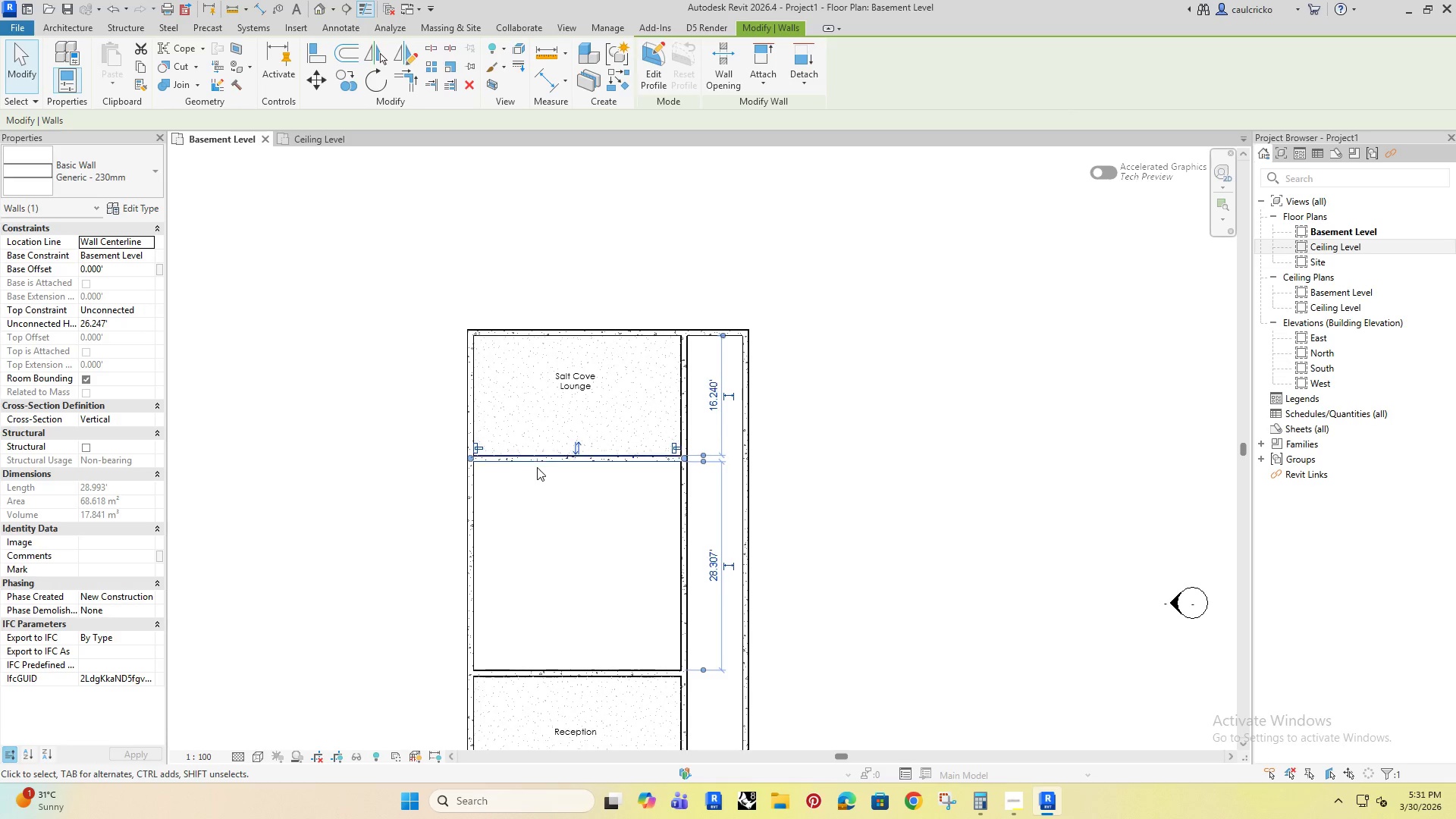 
key(ArrowDown)
 